 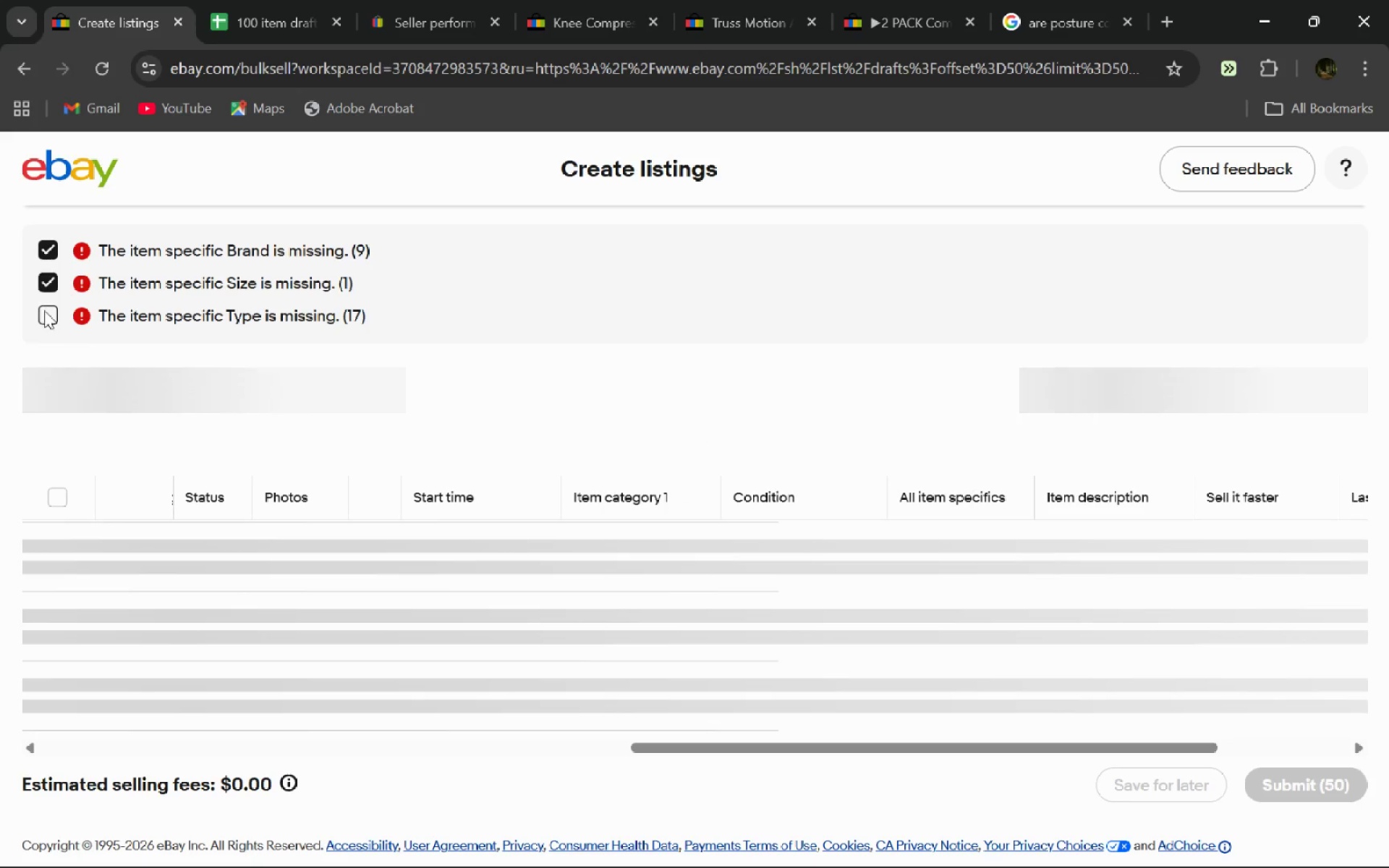 
left_click([43, 320])
 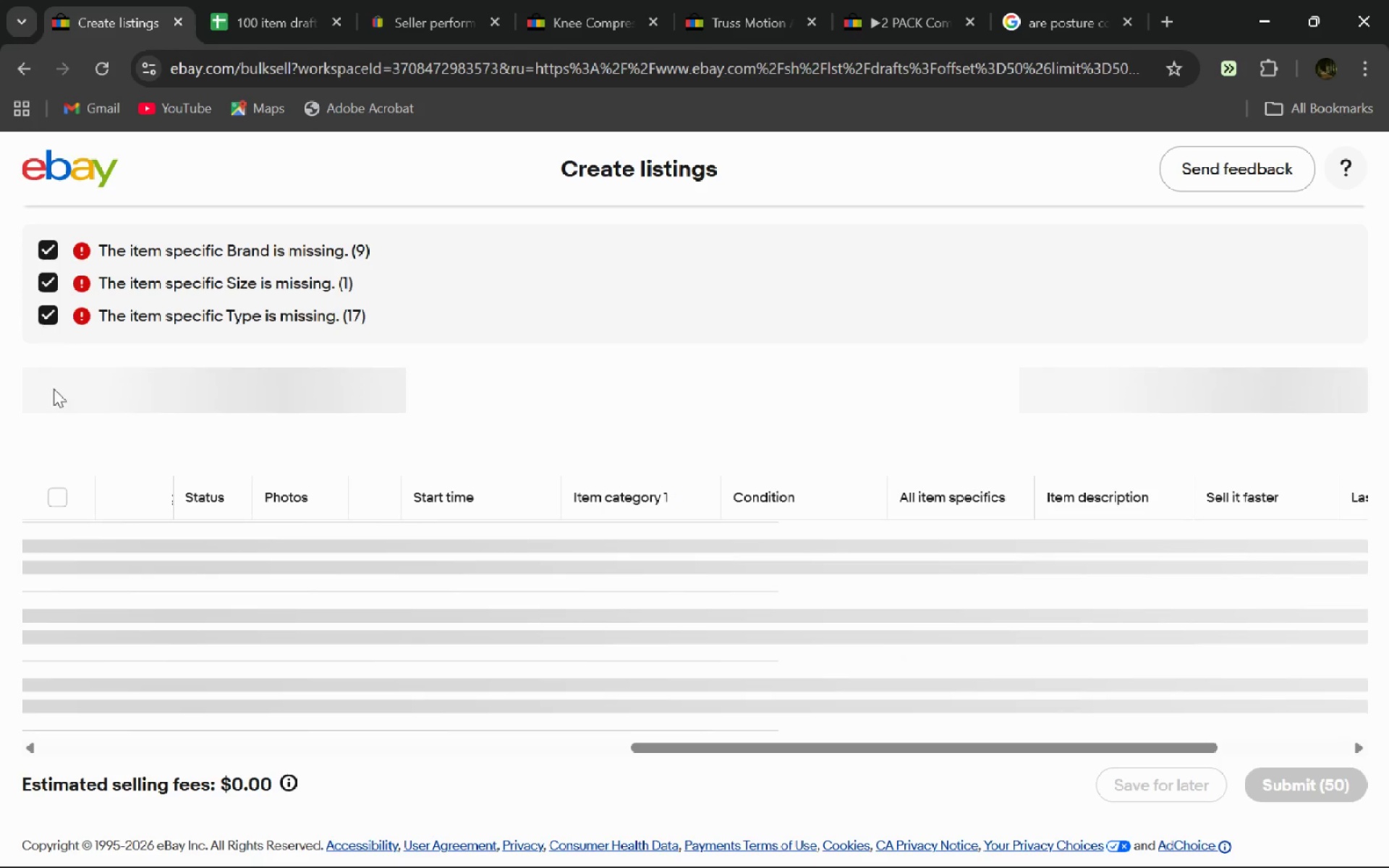 
mouse_move([59, 491])
 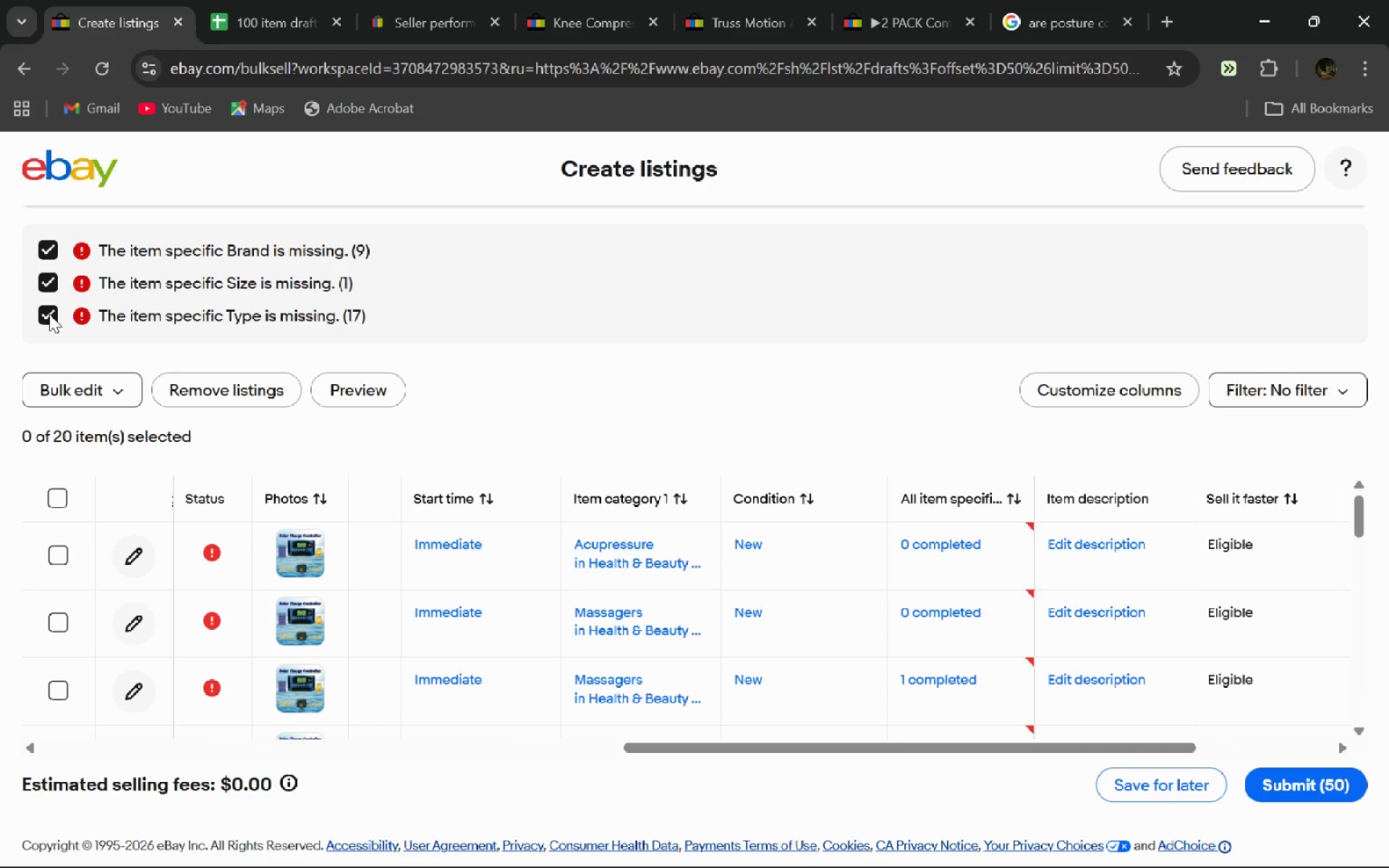 
left_click([49, 314])
 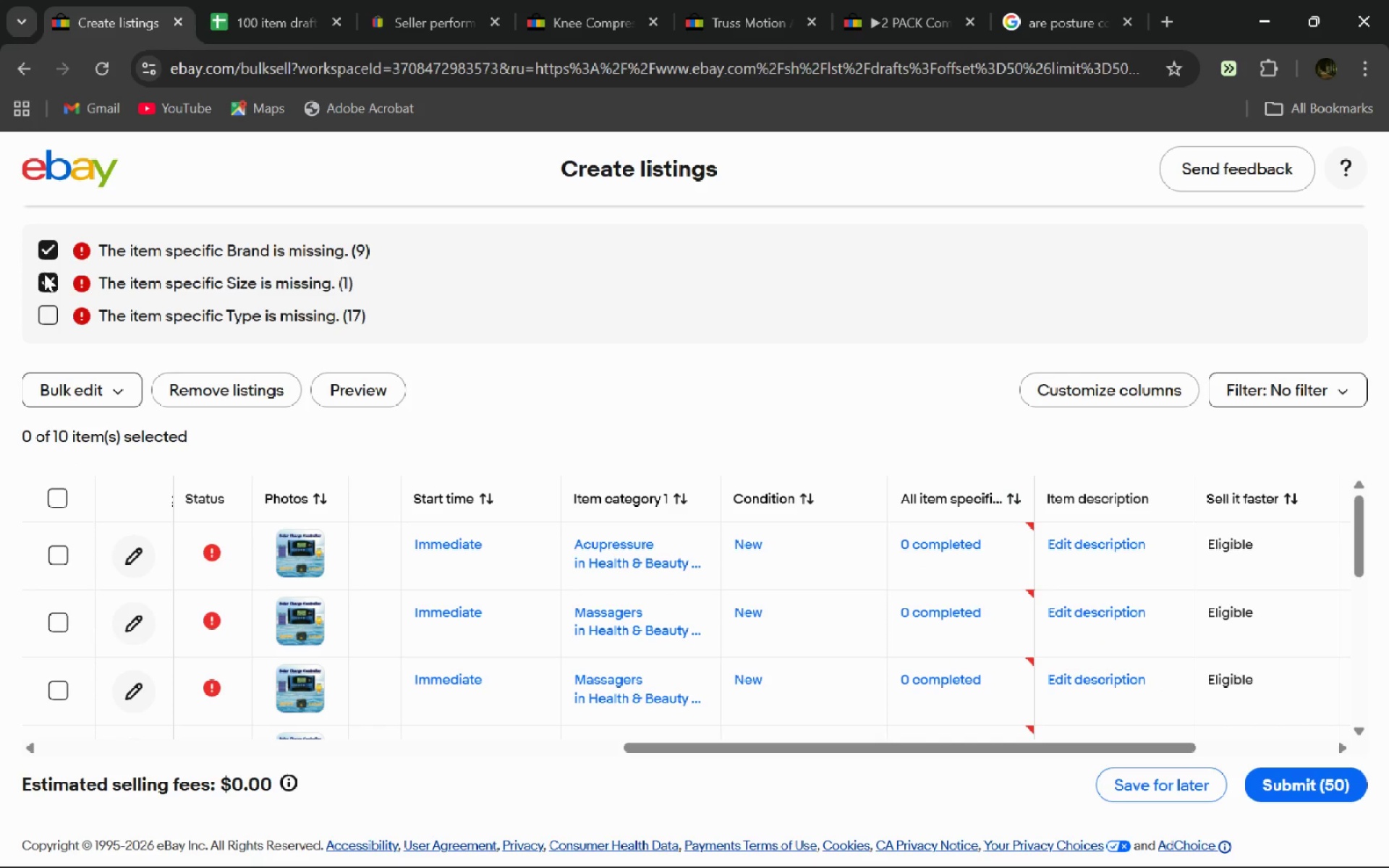 
left_click([44, 276])
 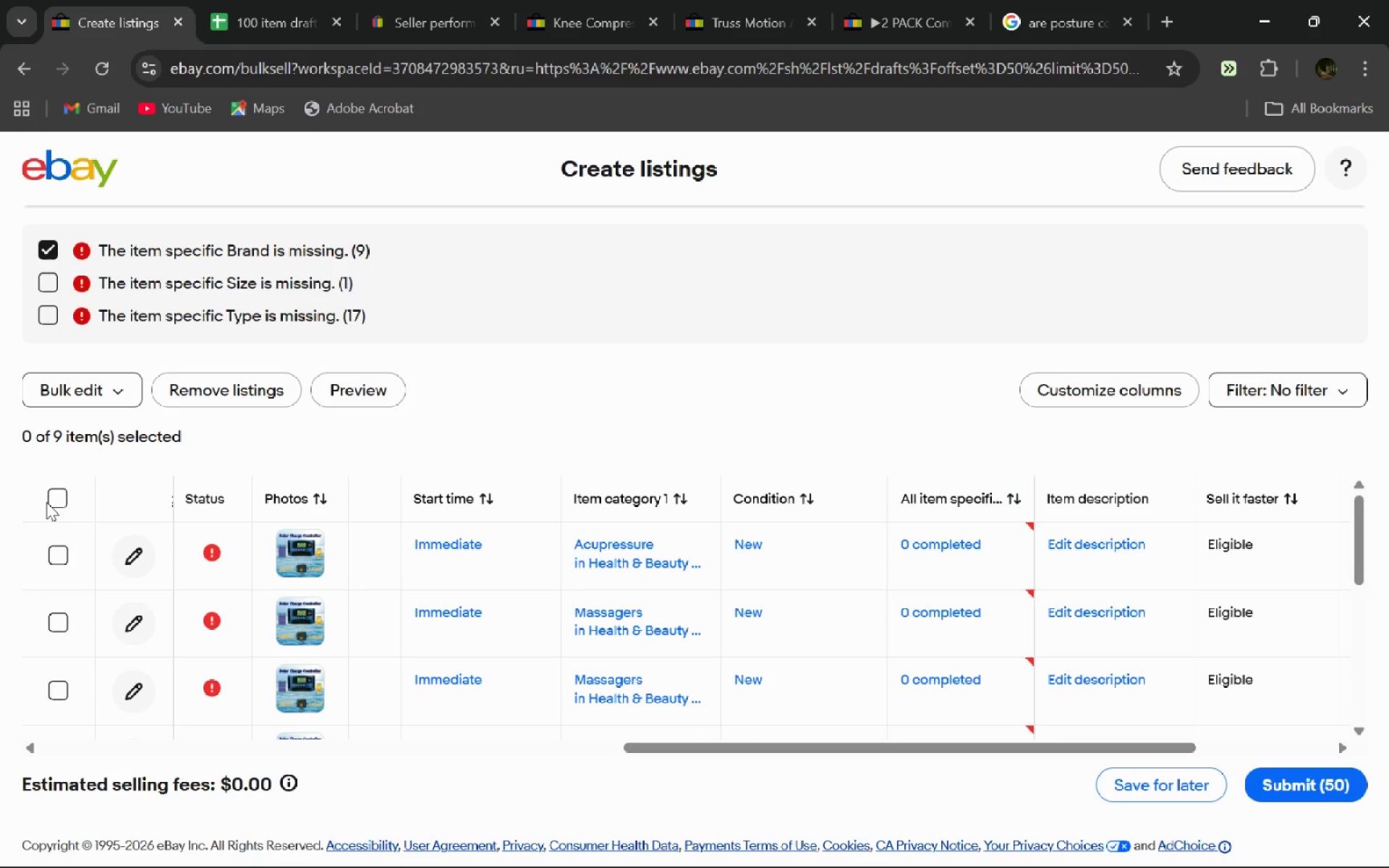 
left_click([46, 502])
 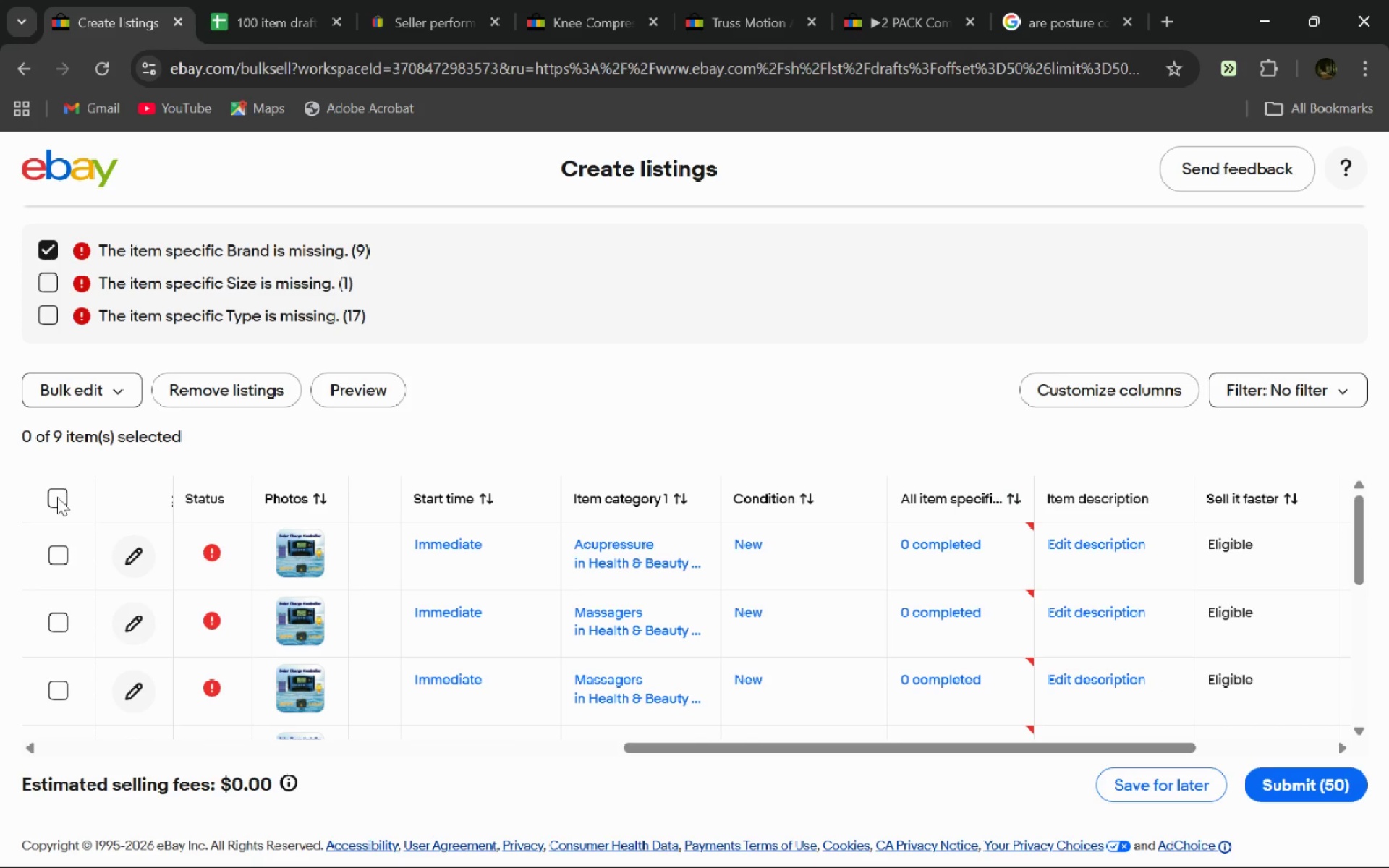 
left_click([57, 497])
 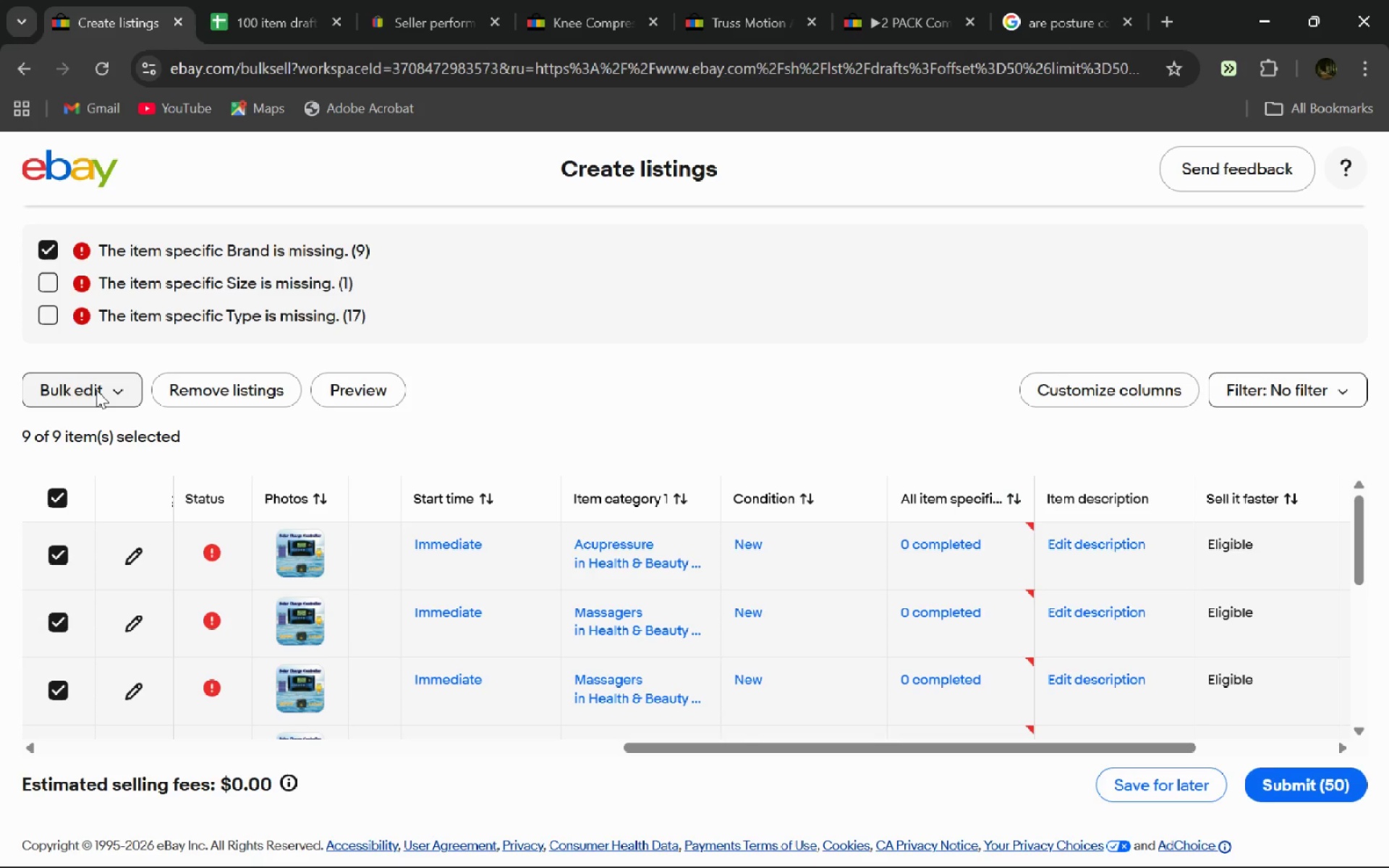 
left_click([96, 390])
 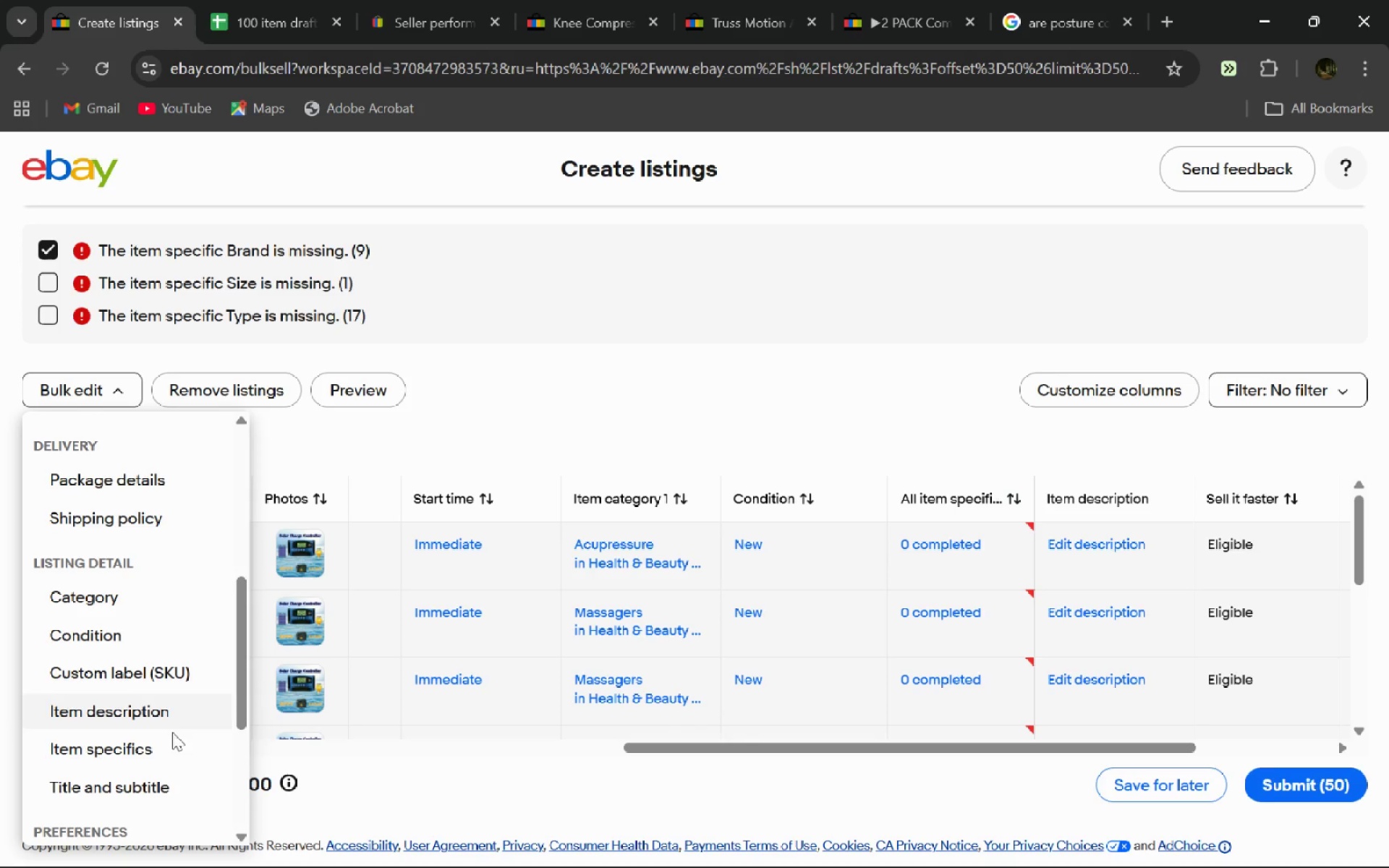 
left_click([172, 732])
 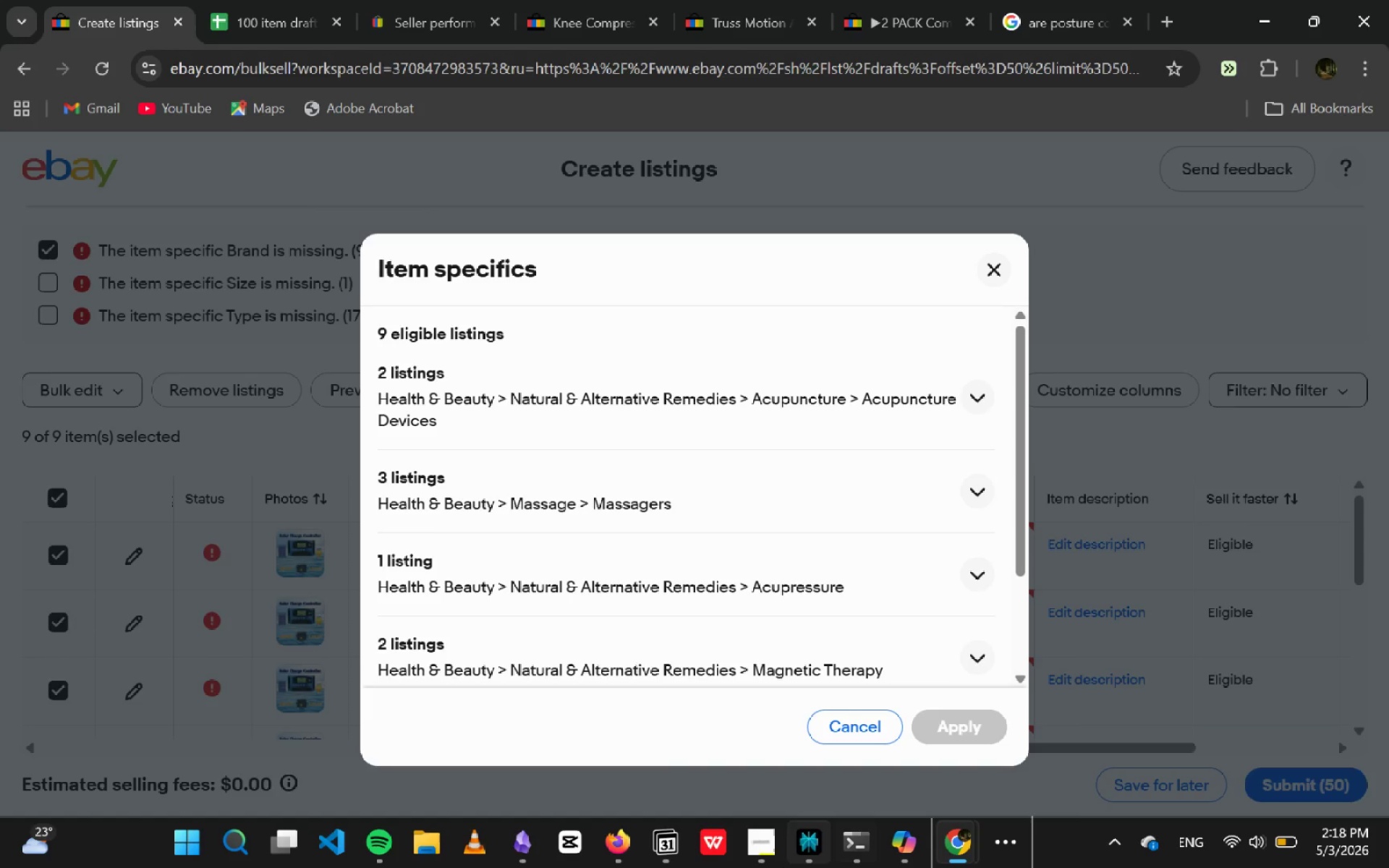 
wait(18.11)
 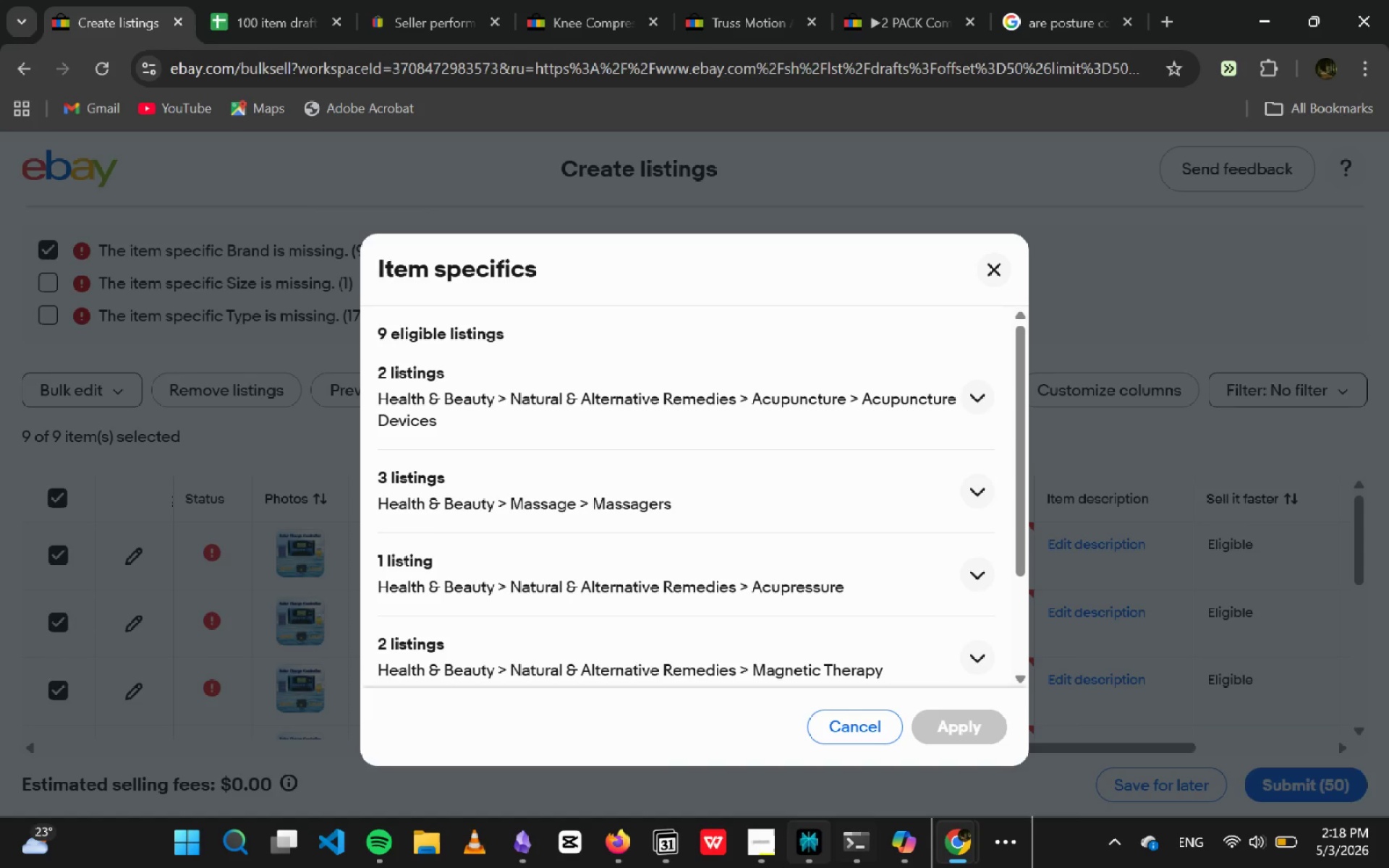 
left_click([898, 403])
 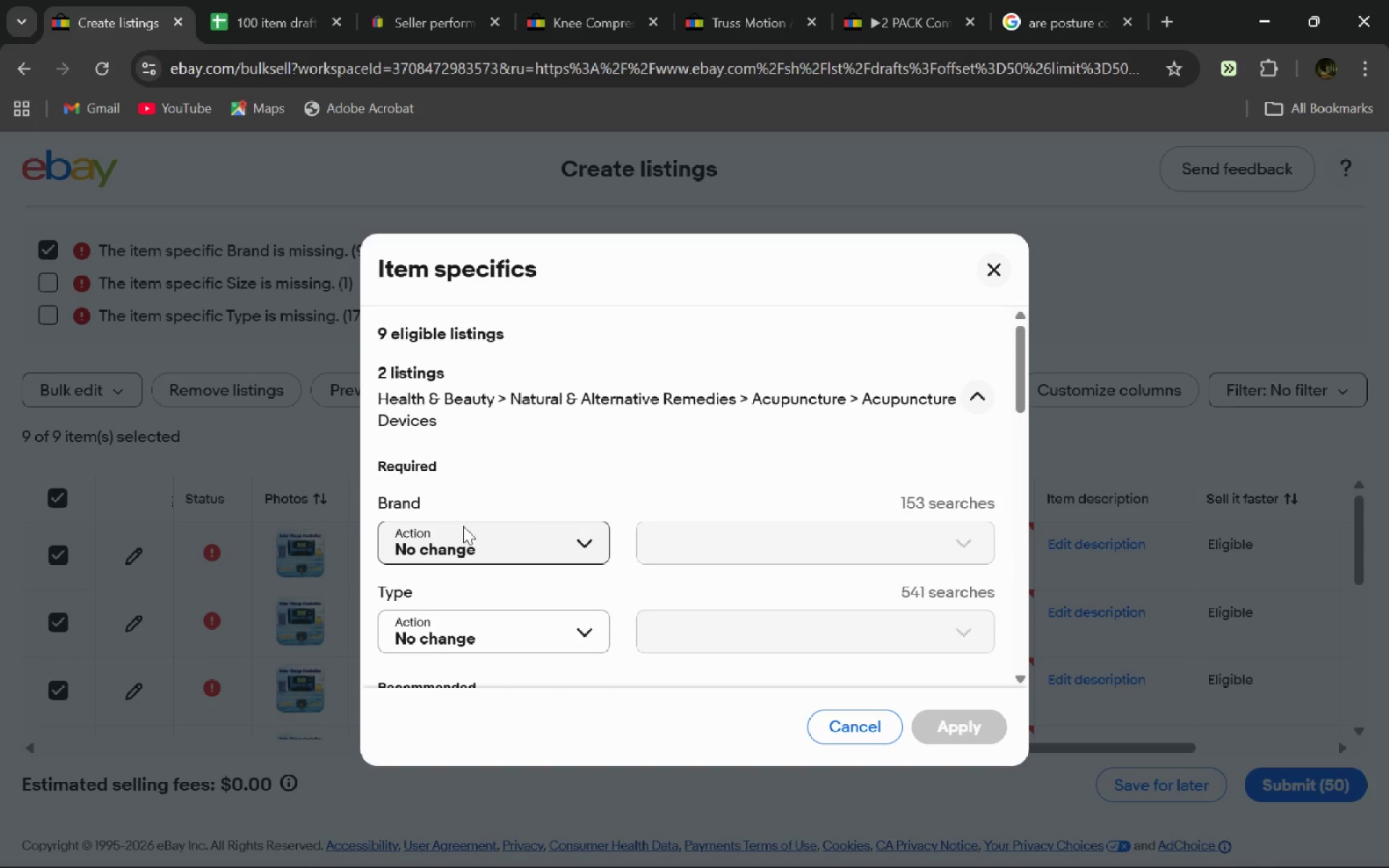 
left_click([457, 546])
 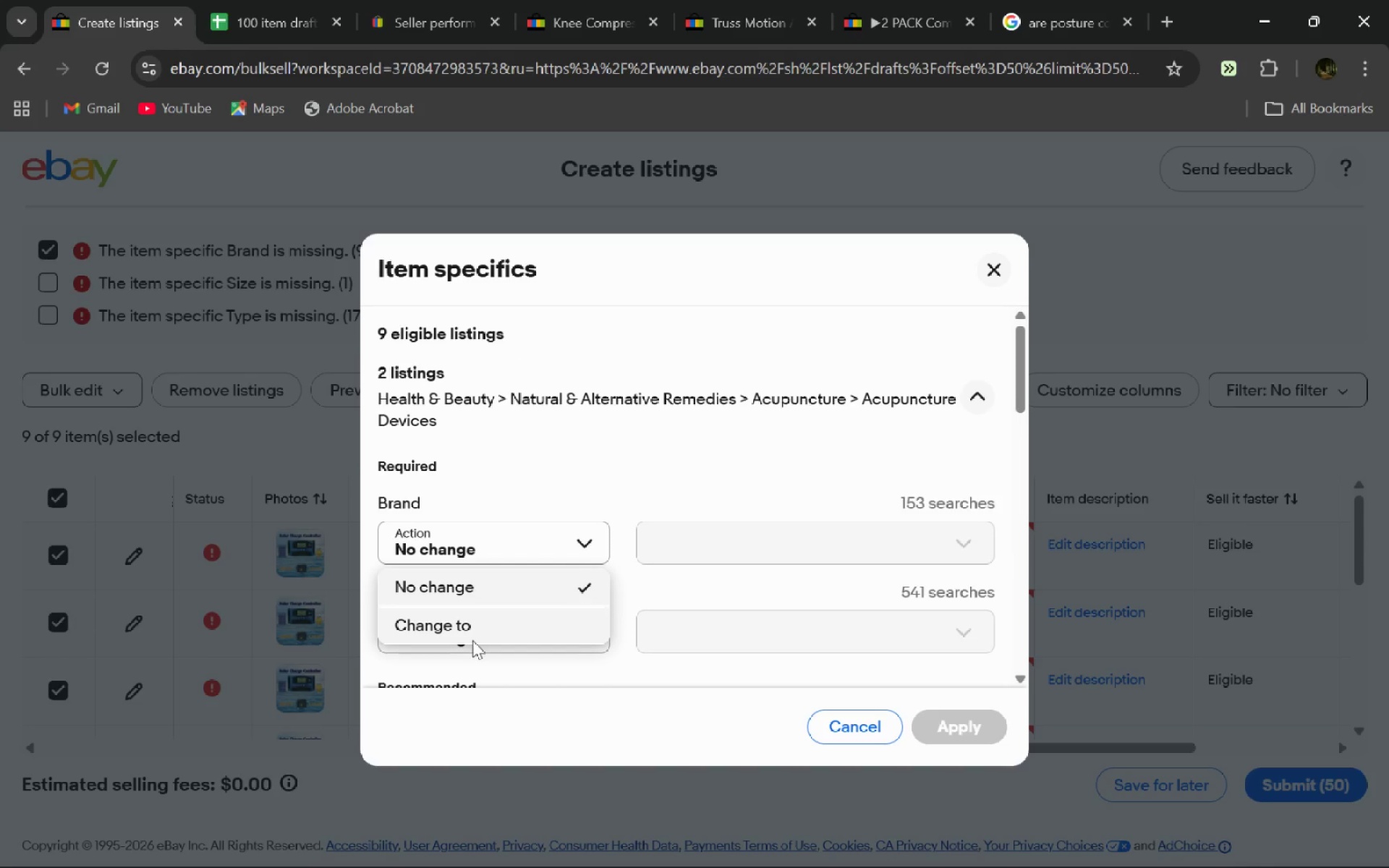 
left_click([472, 640])
 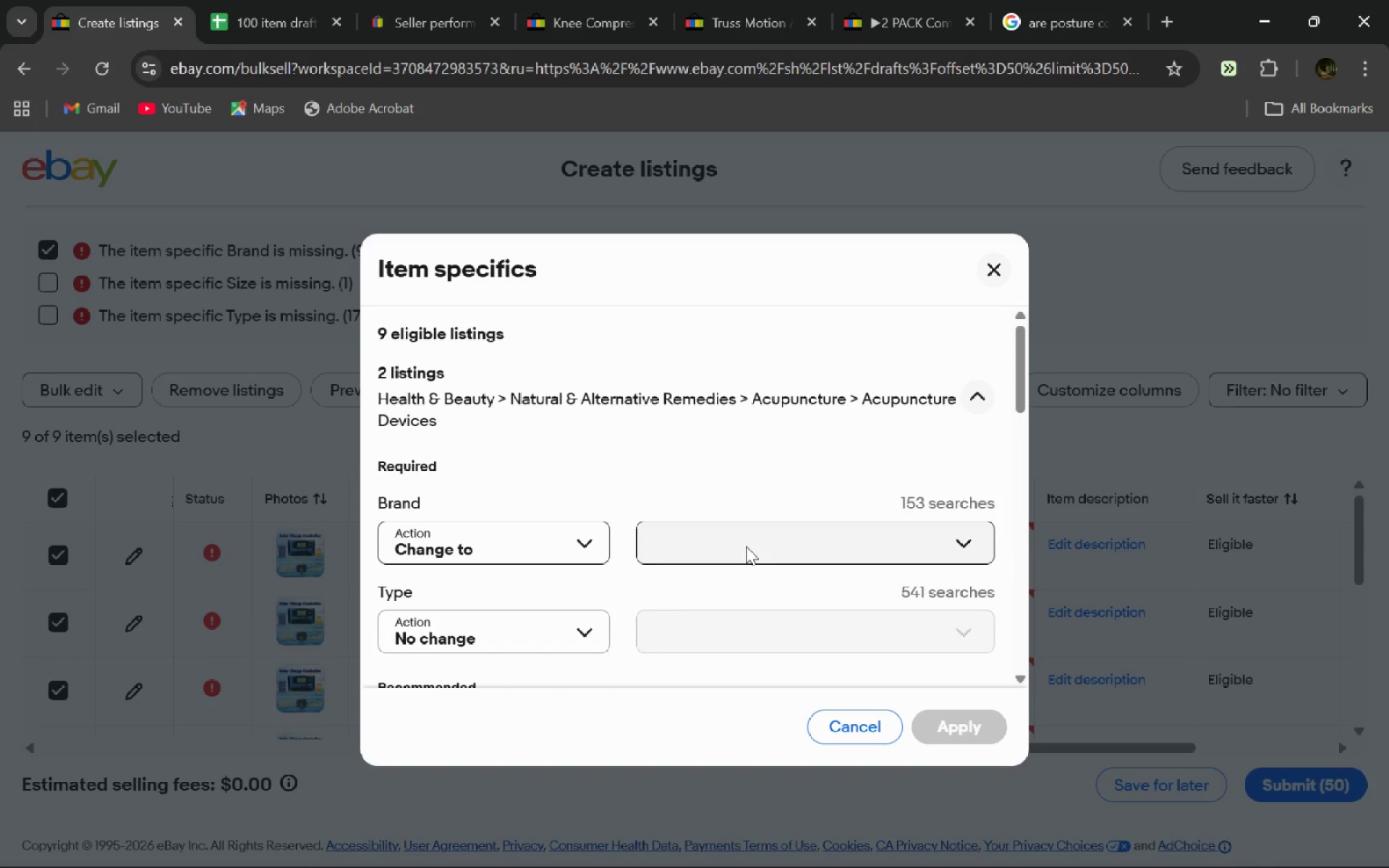 
left_click([746, 546])
 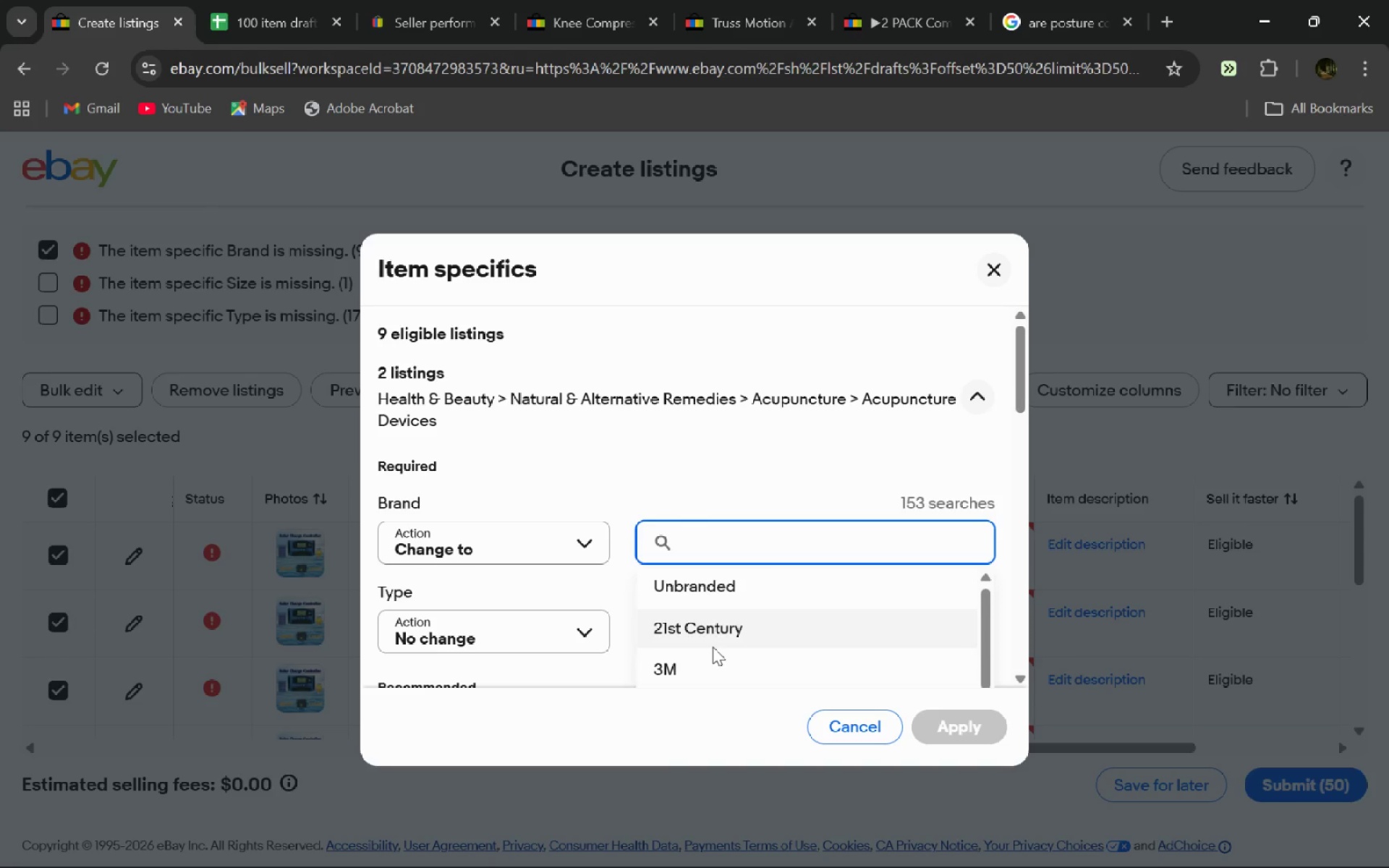 
wait(5.59)
 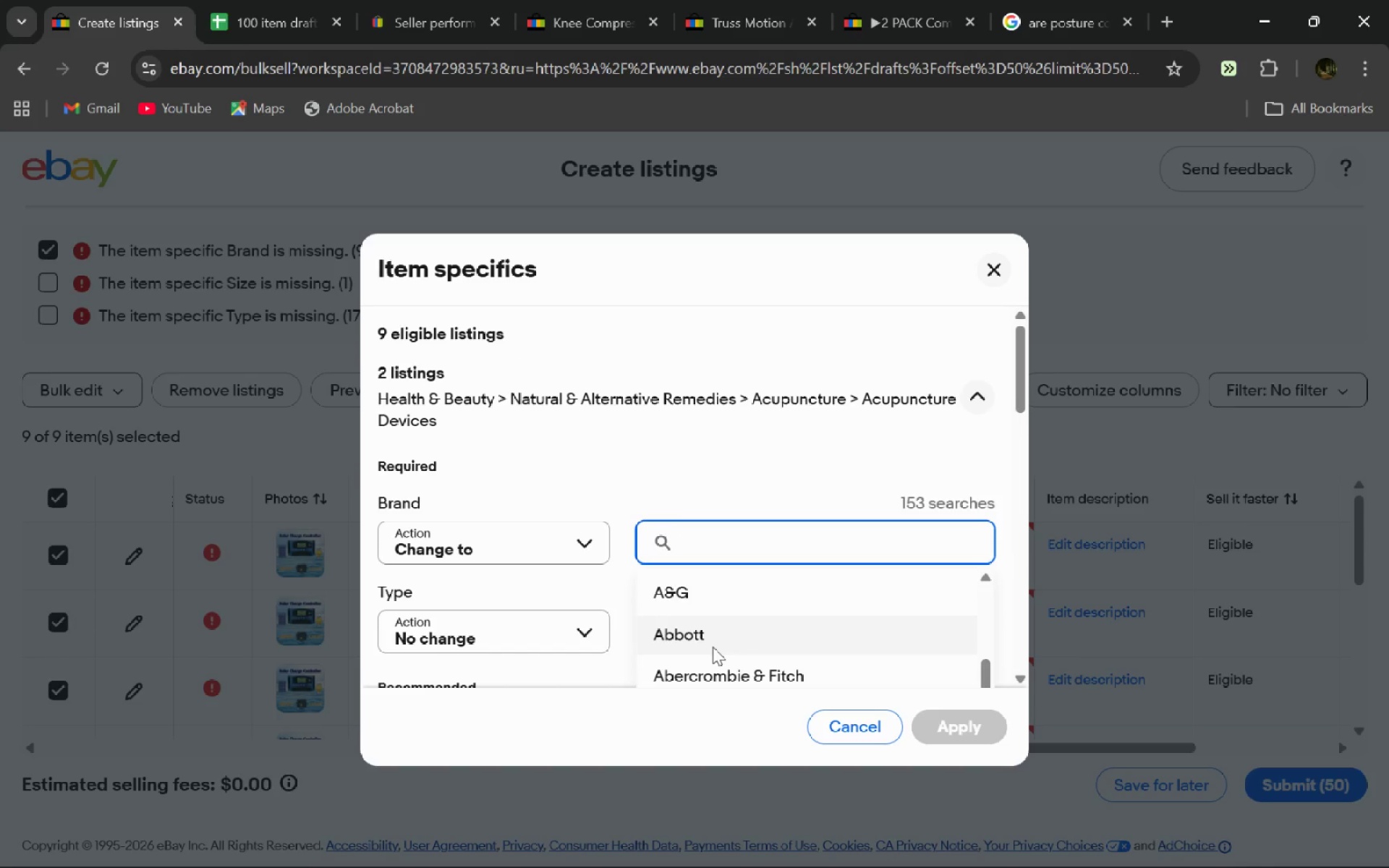 
key(Control+V)
 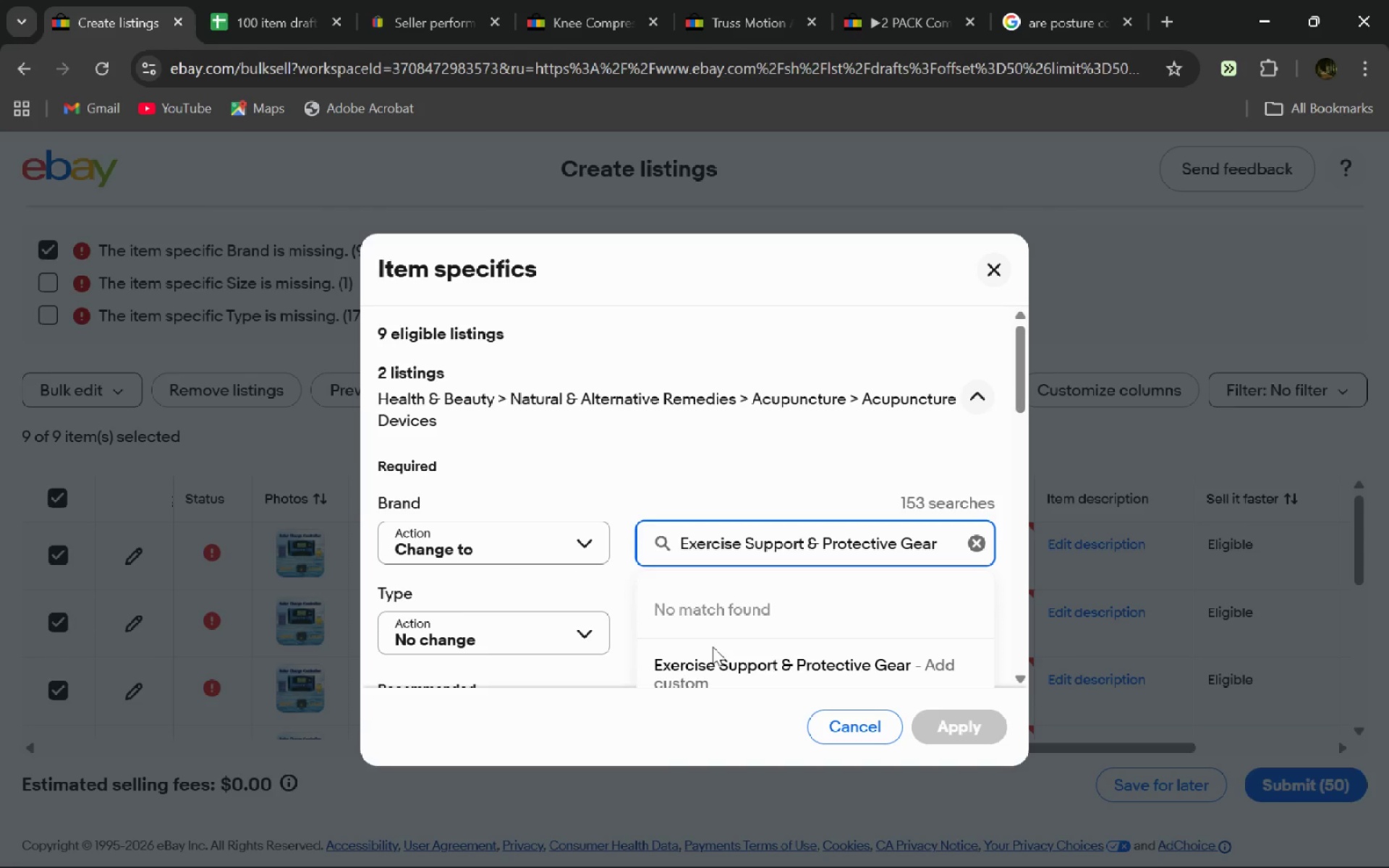 
key(Control+A)
 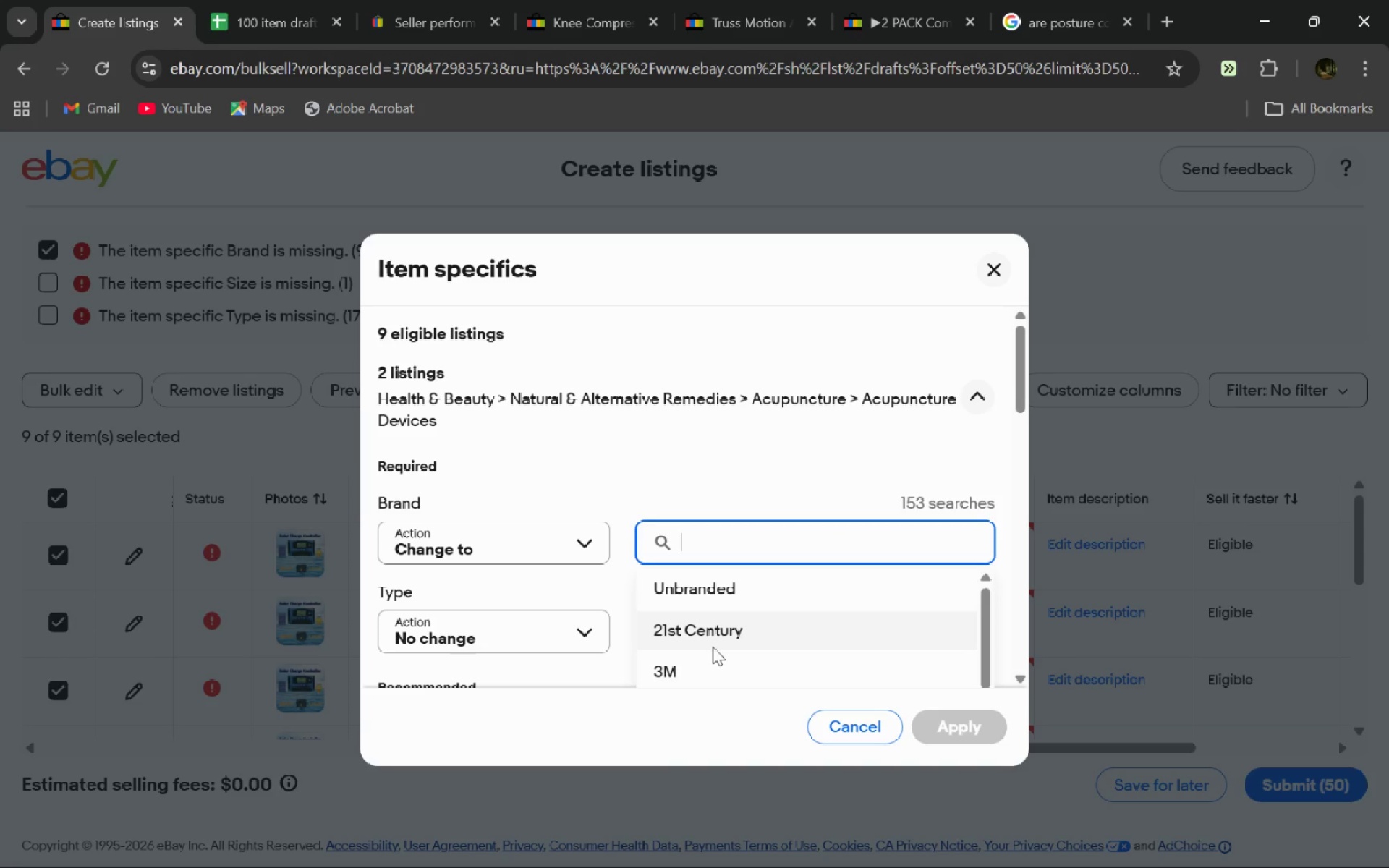 
key(Backspace)
 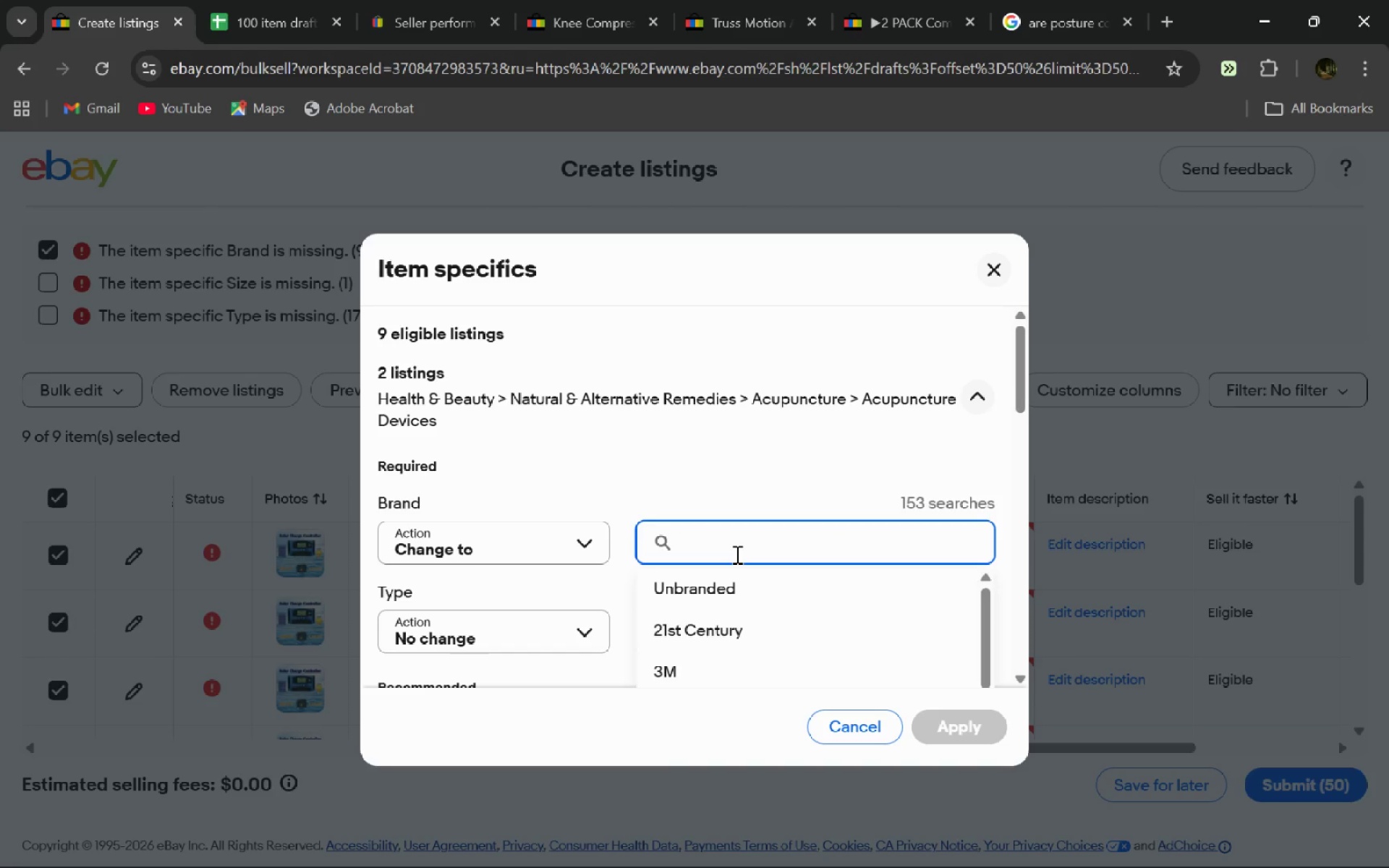 
right_click([736, 554])
 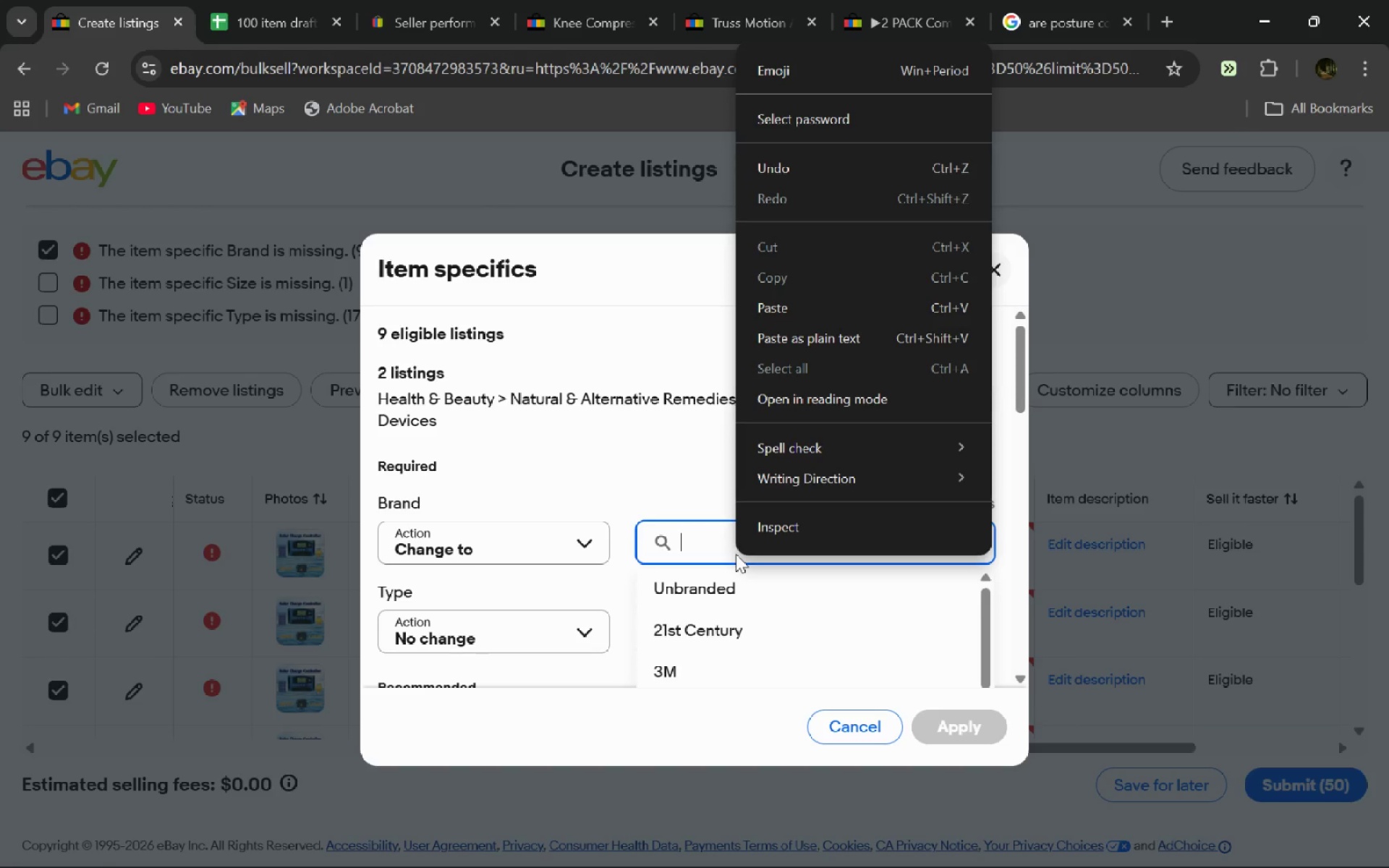 
left_click([736, 554])
 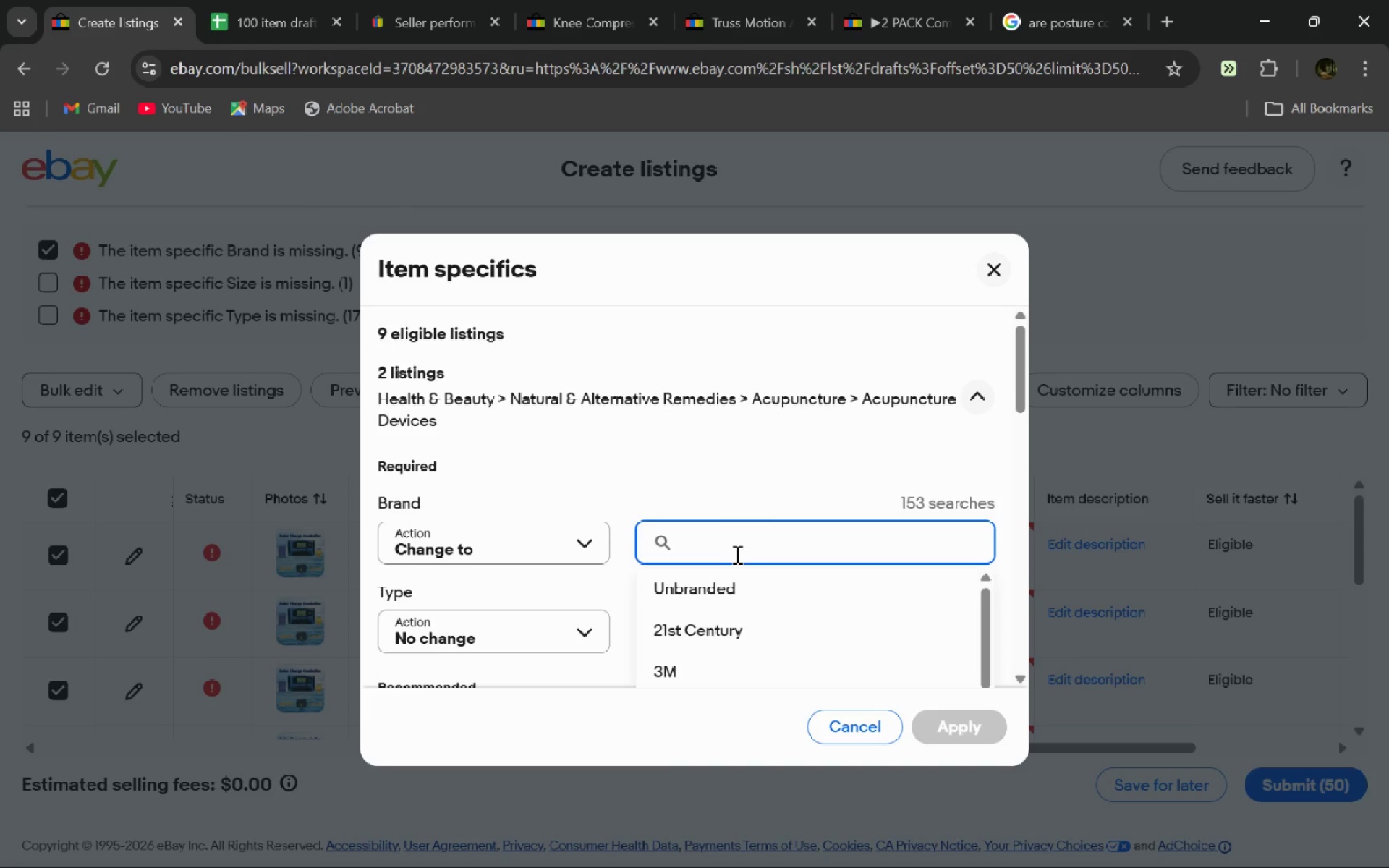 
key(Meta+MetaLeft)
 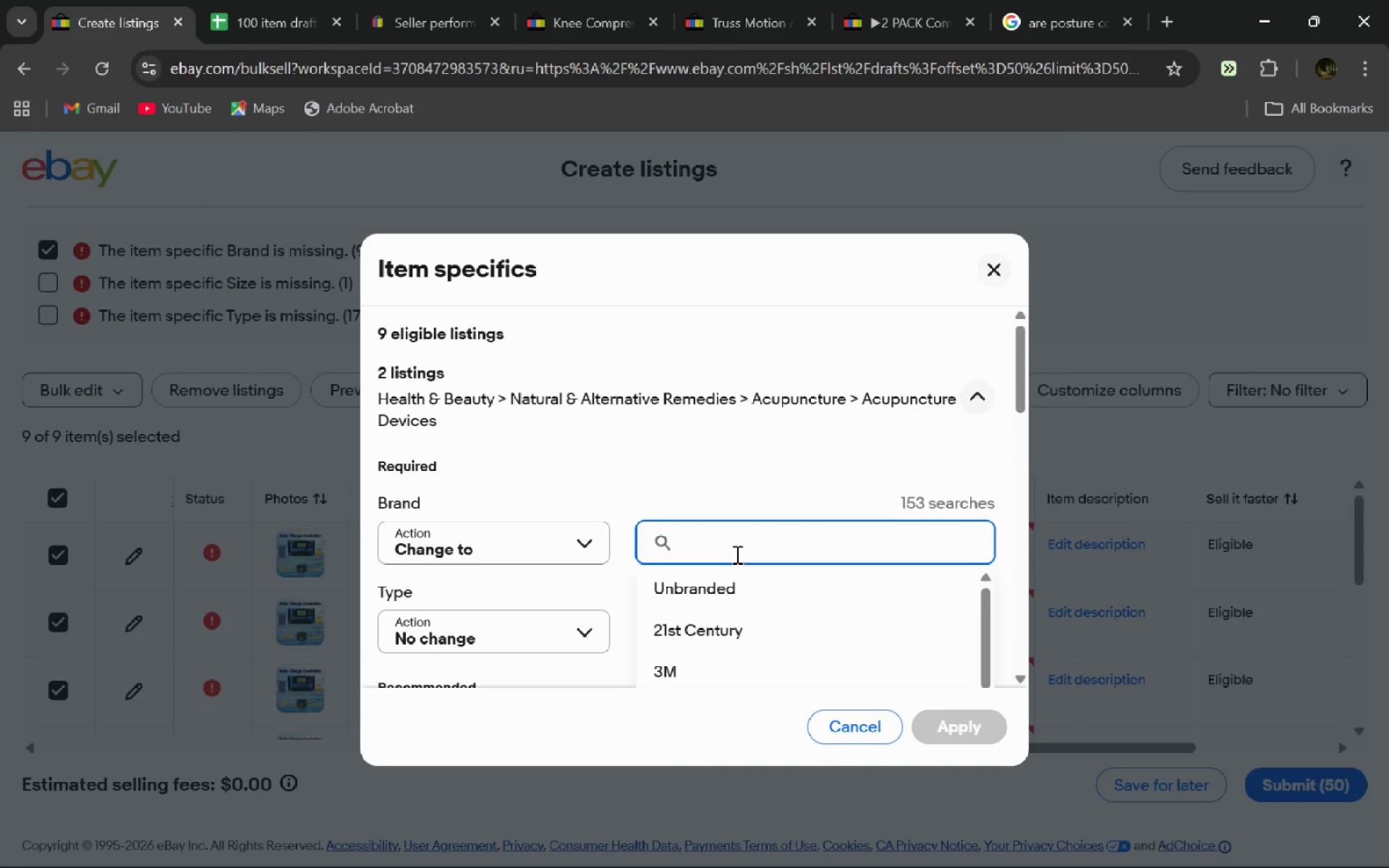 
key(Meta+V)
 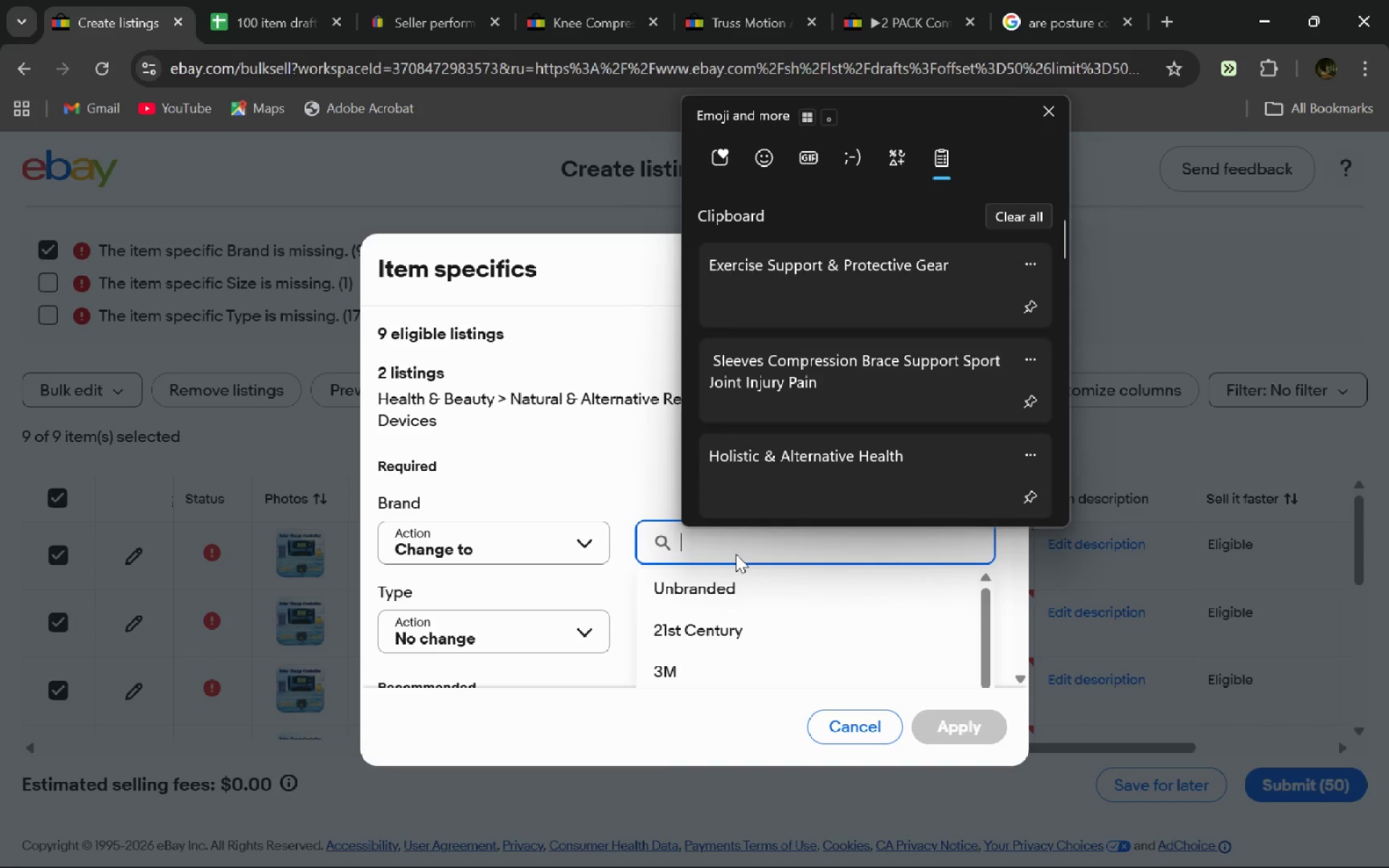 
key(ArrowDown)
 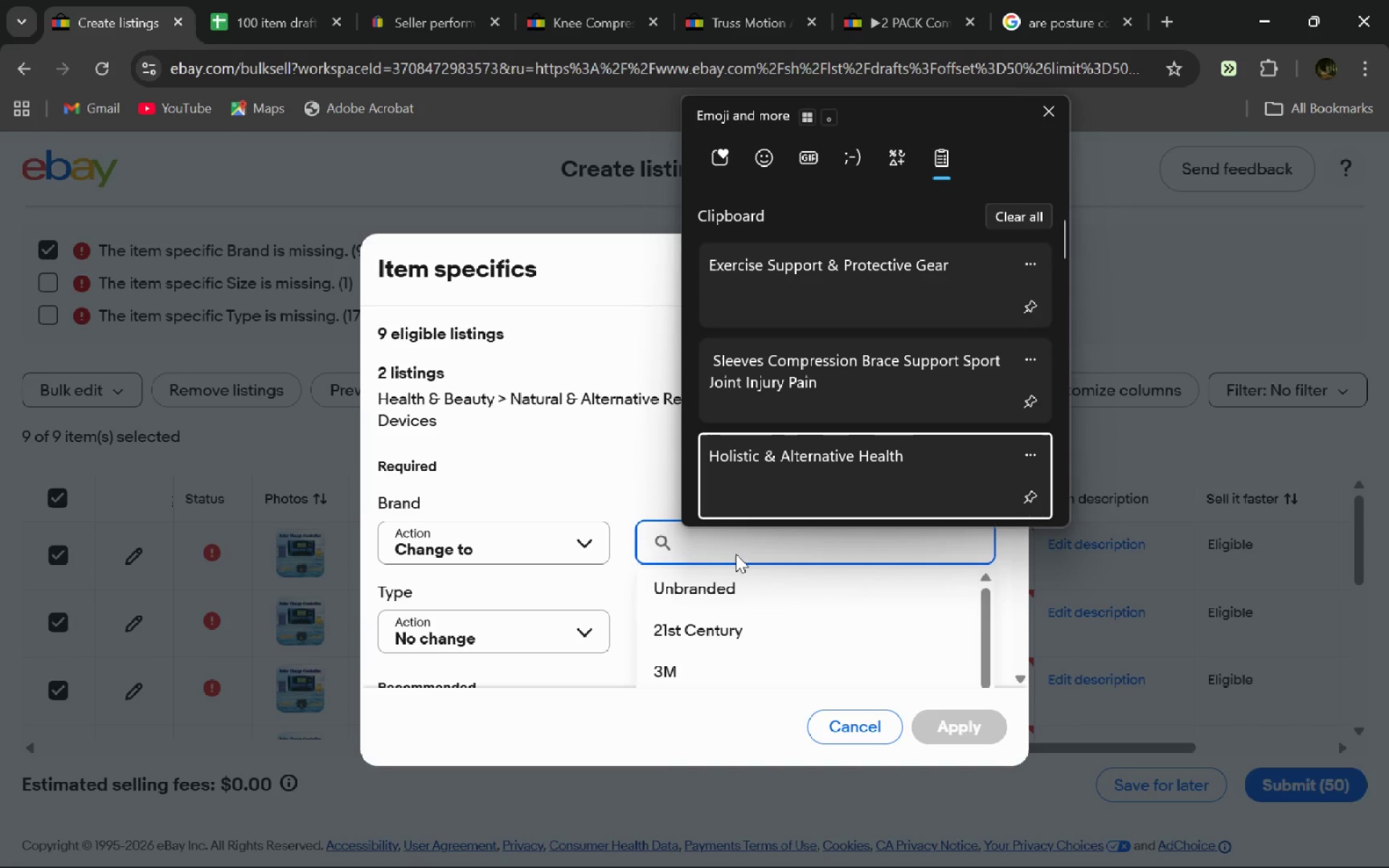 
key(ArrowDown)
 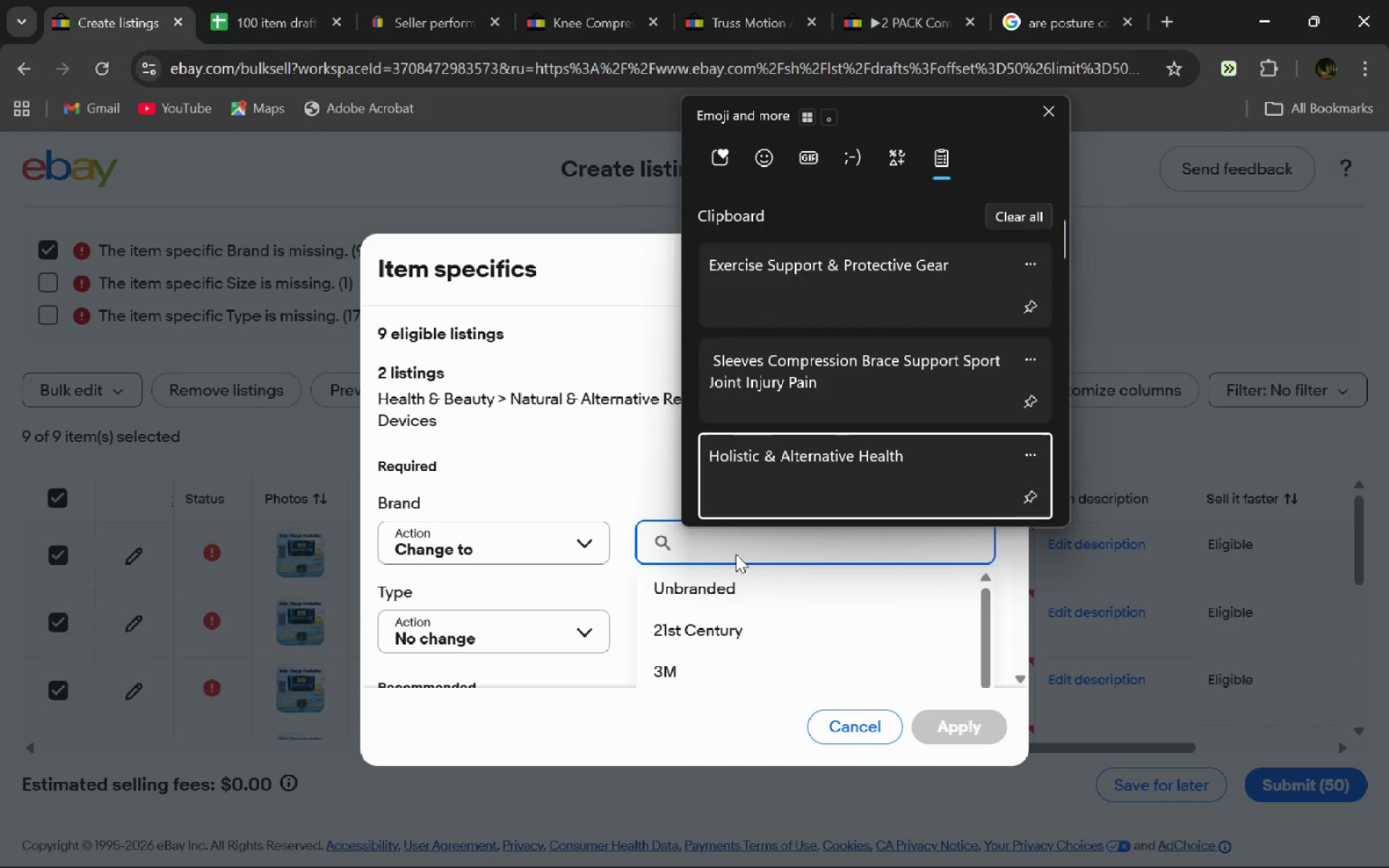 
key(ArrowDown)
 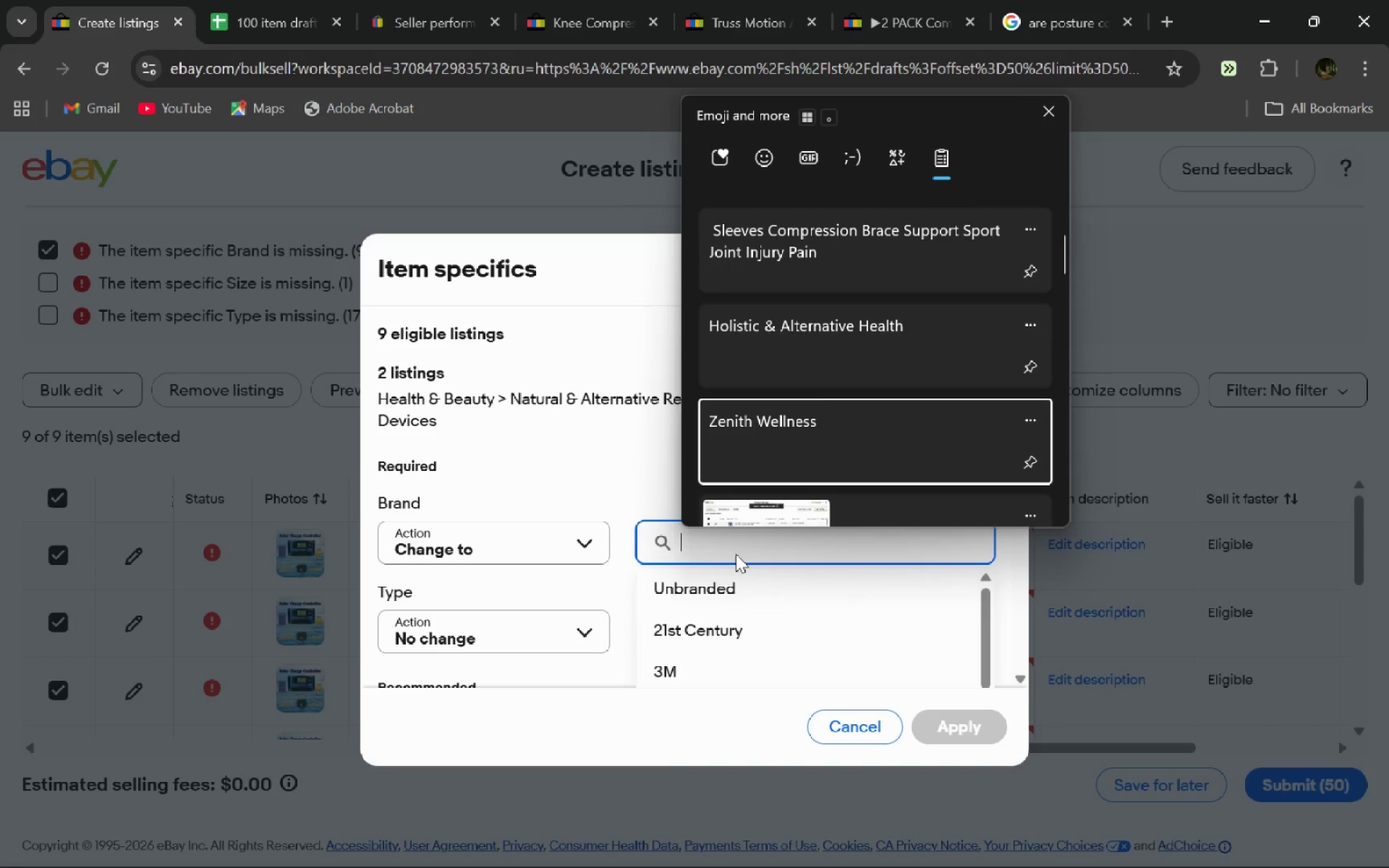 
key(ArrowDown)
 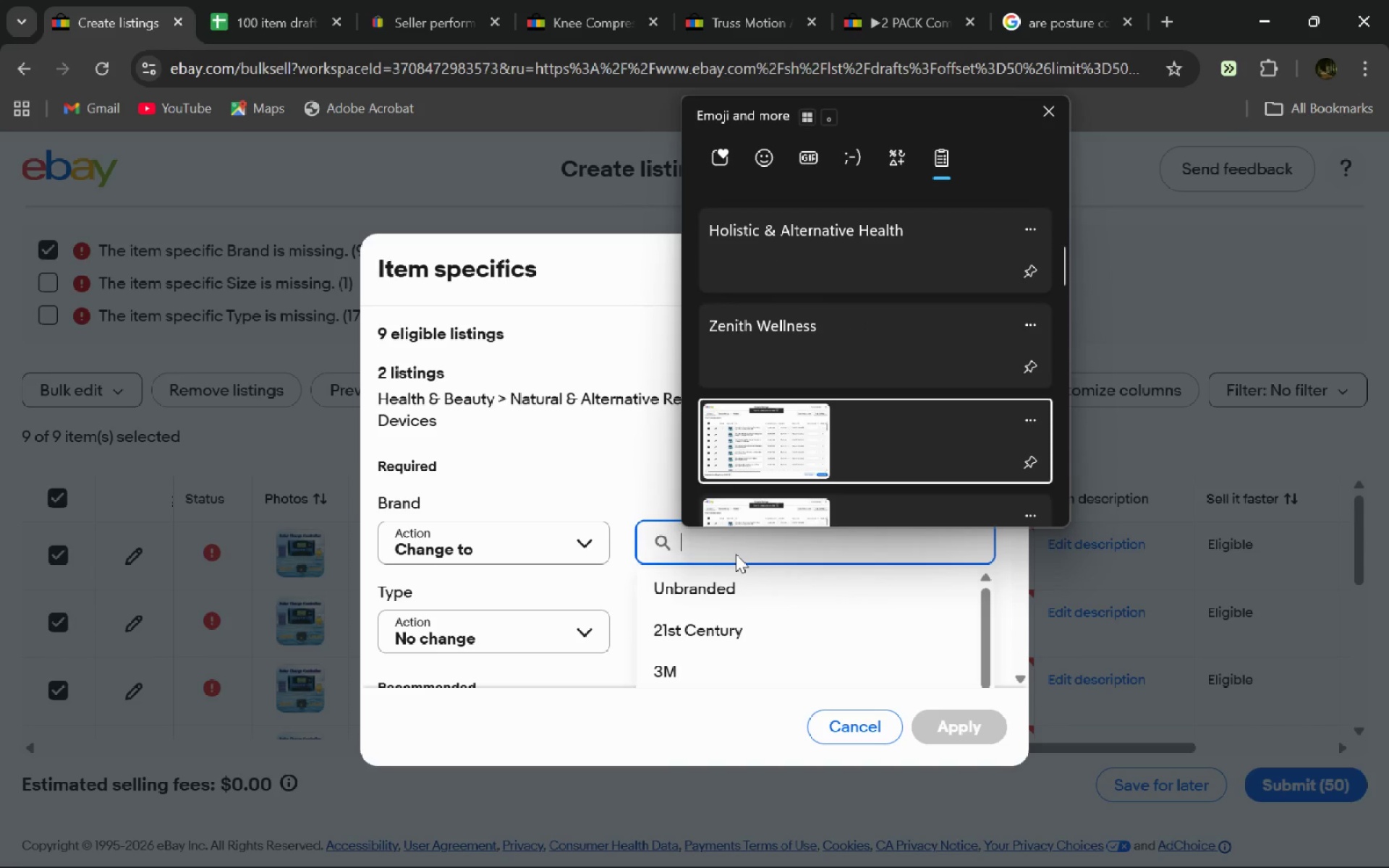 
key(ArrowUp)
 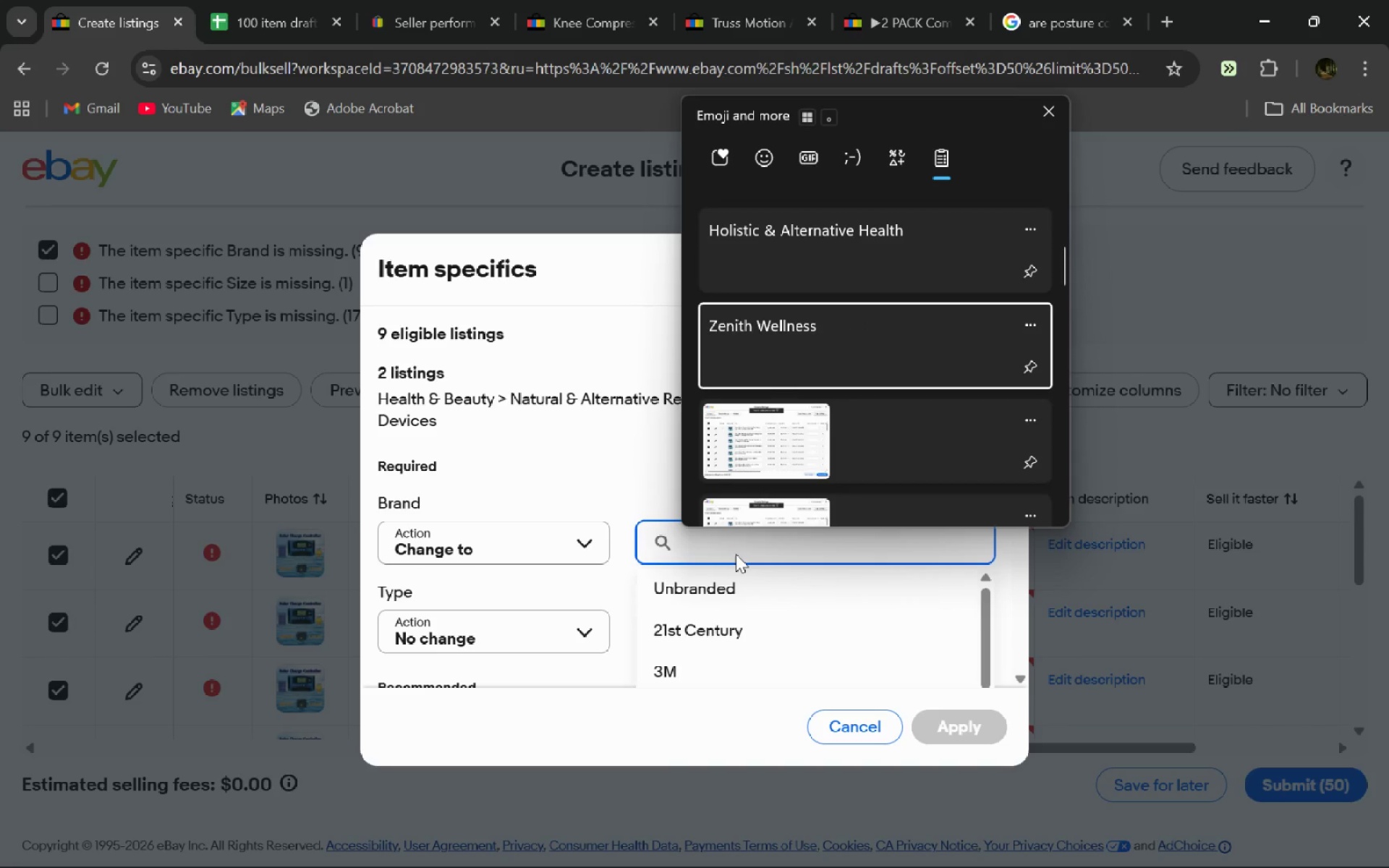 
key(Enter)
 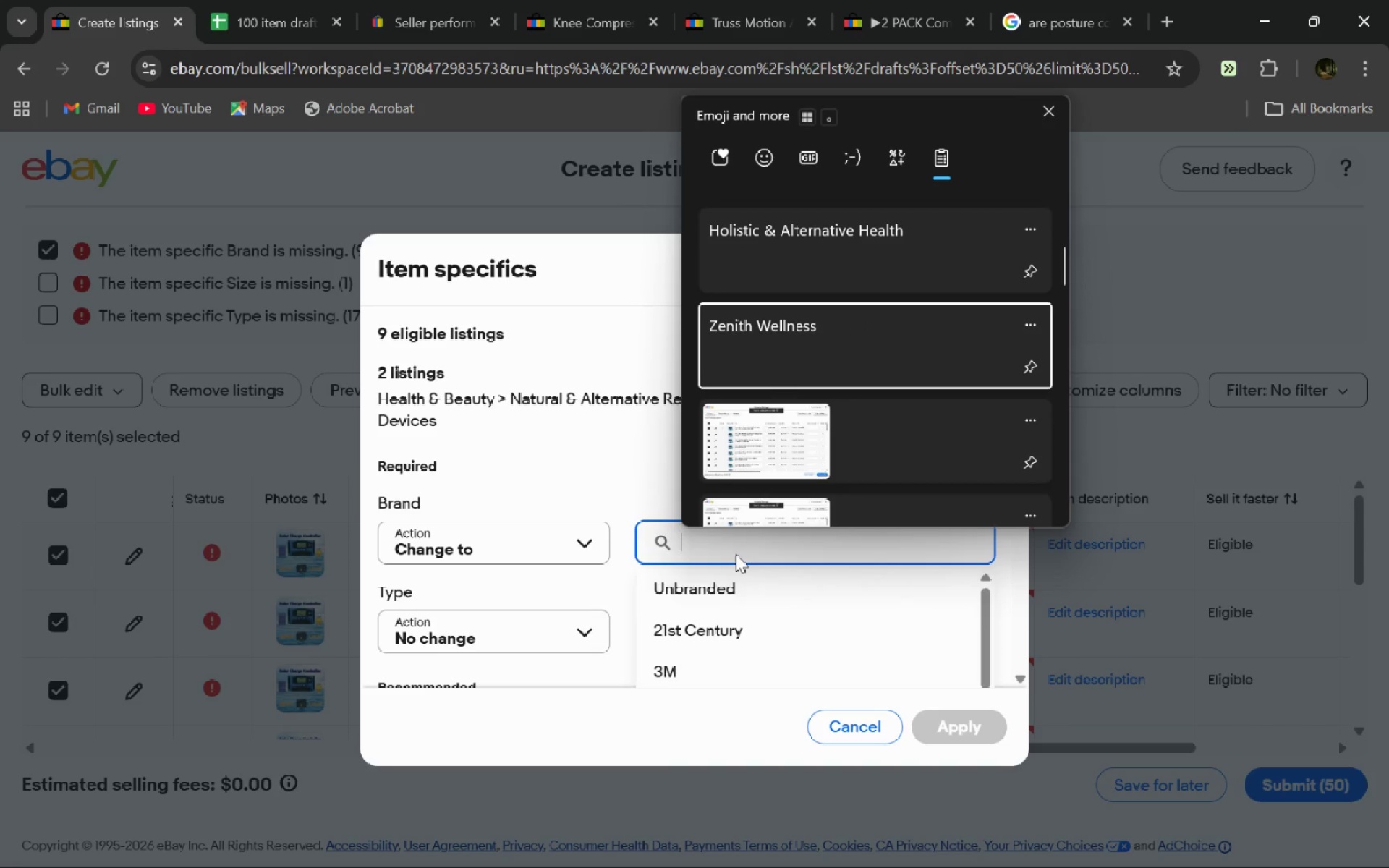 
key(Control+ControlLeft)
 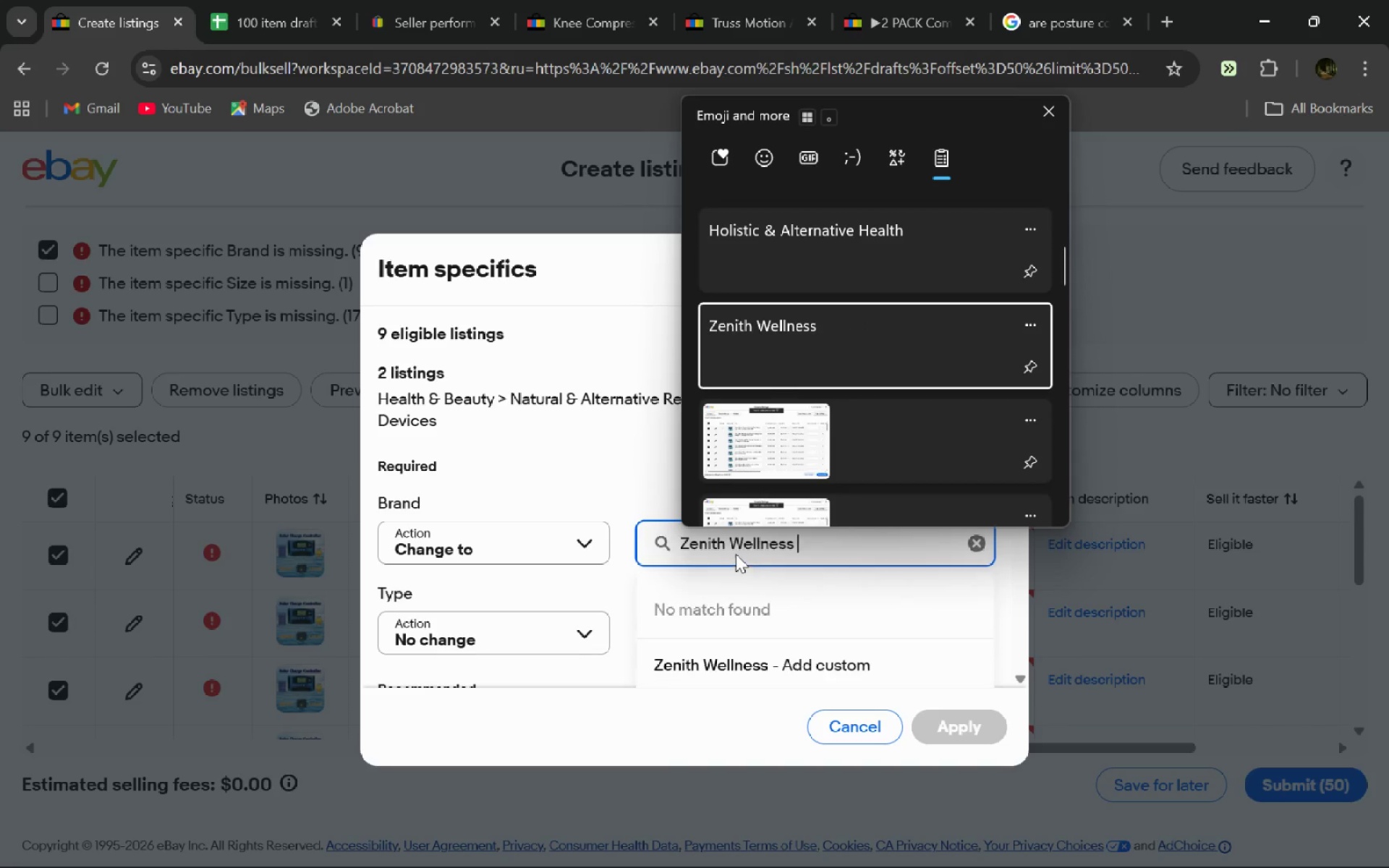 
left_click([815, 662])
 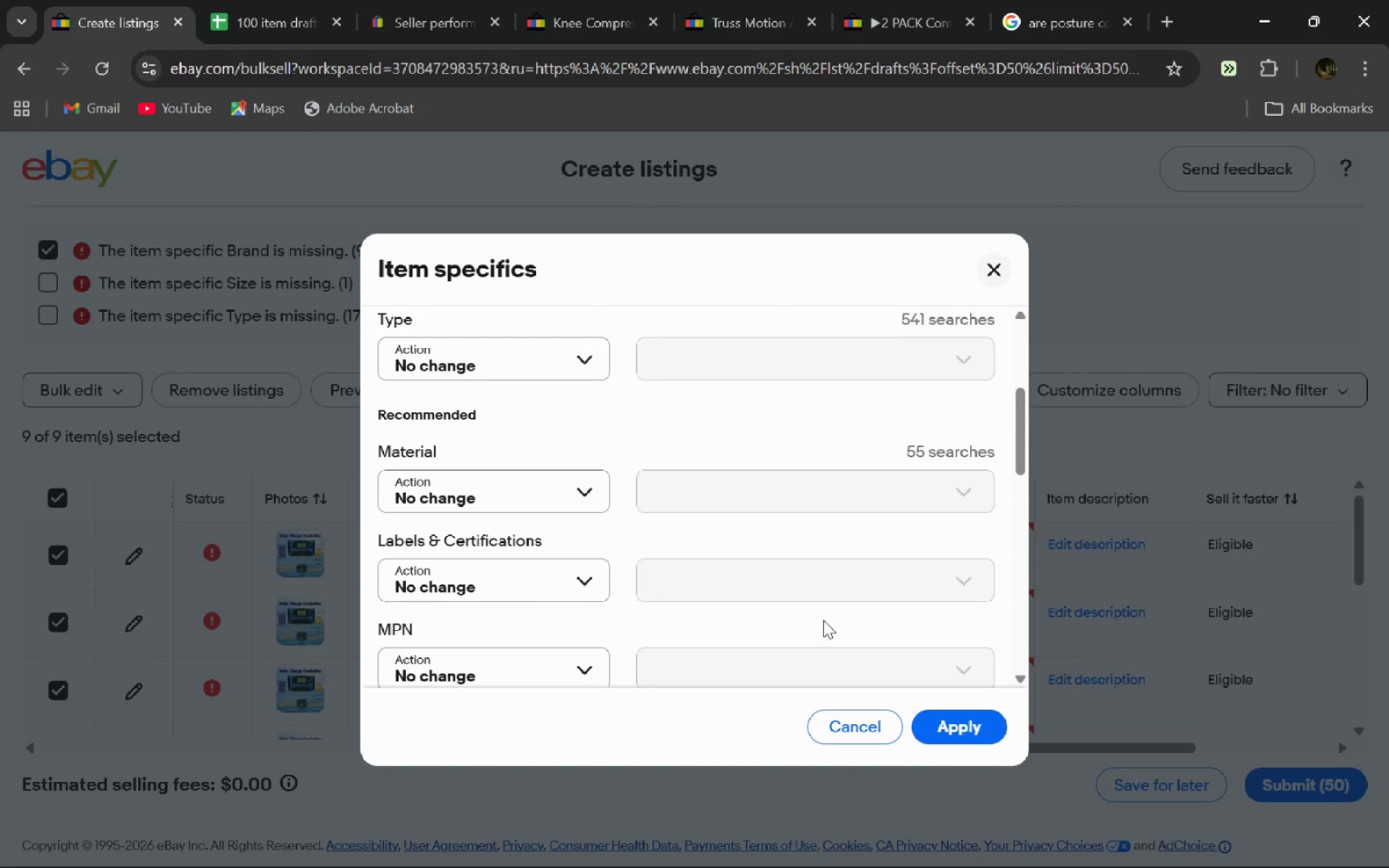 
left_click([747, 532])
 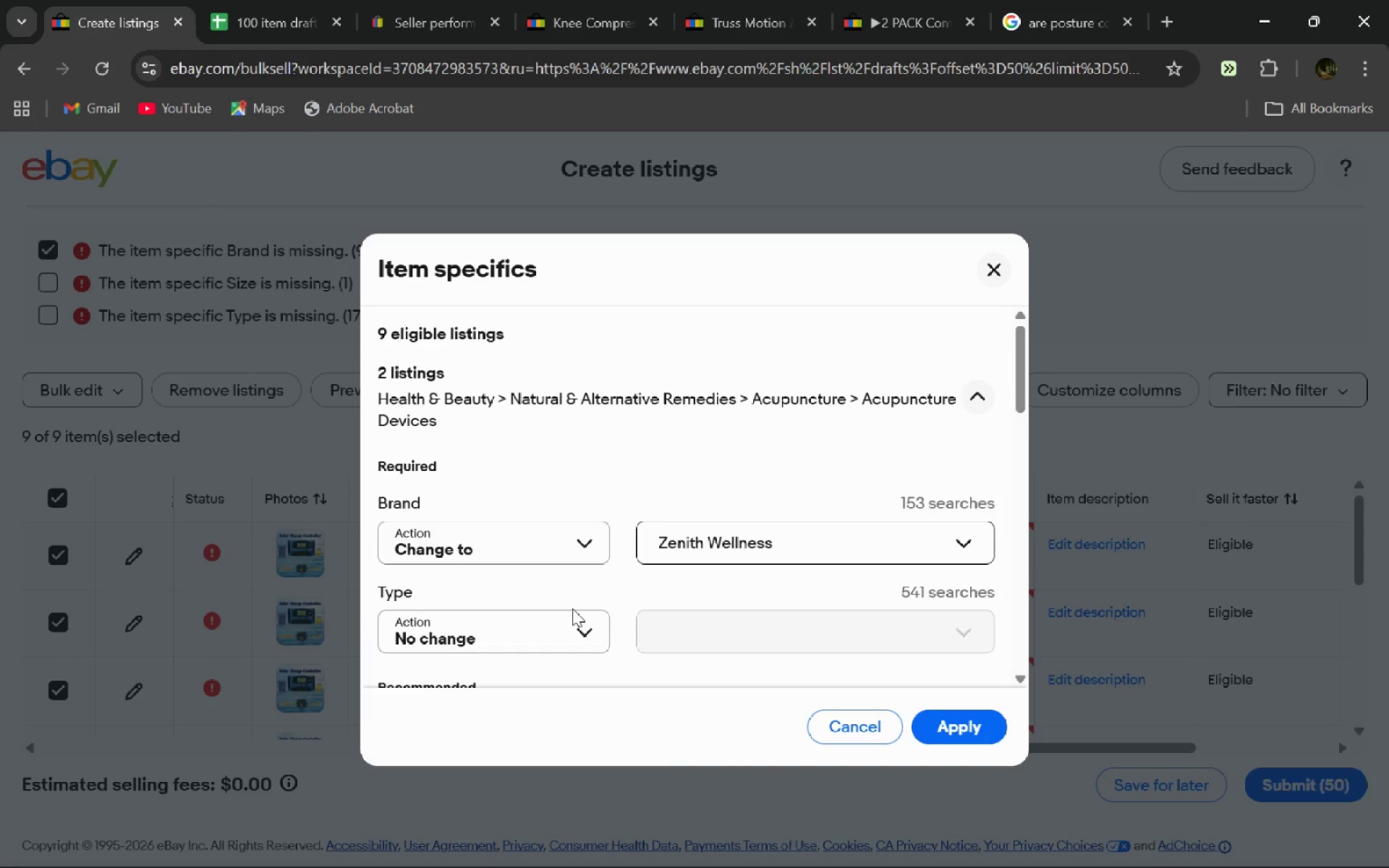 
left_click([572, 608])
 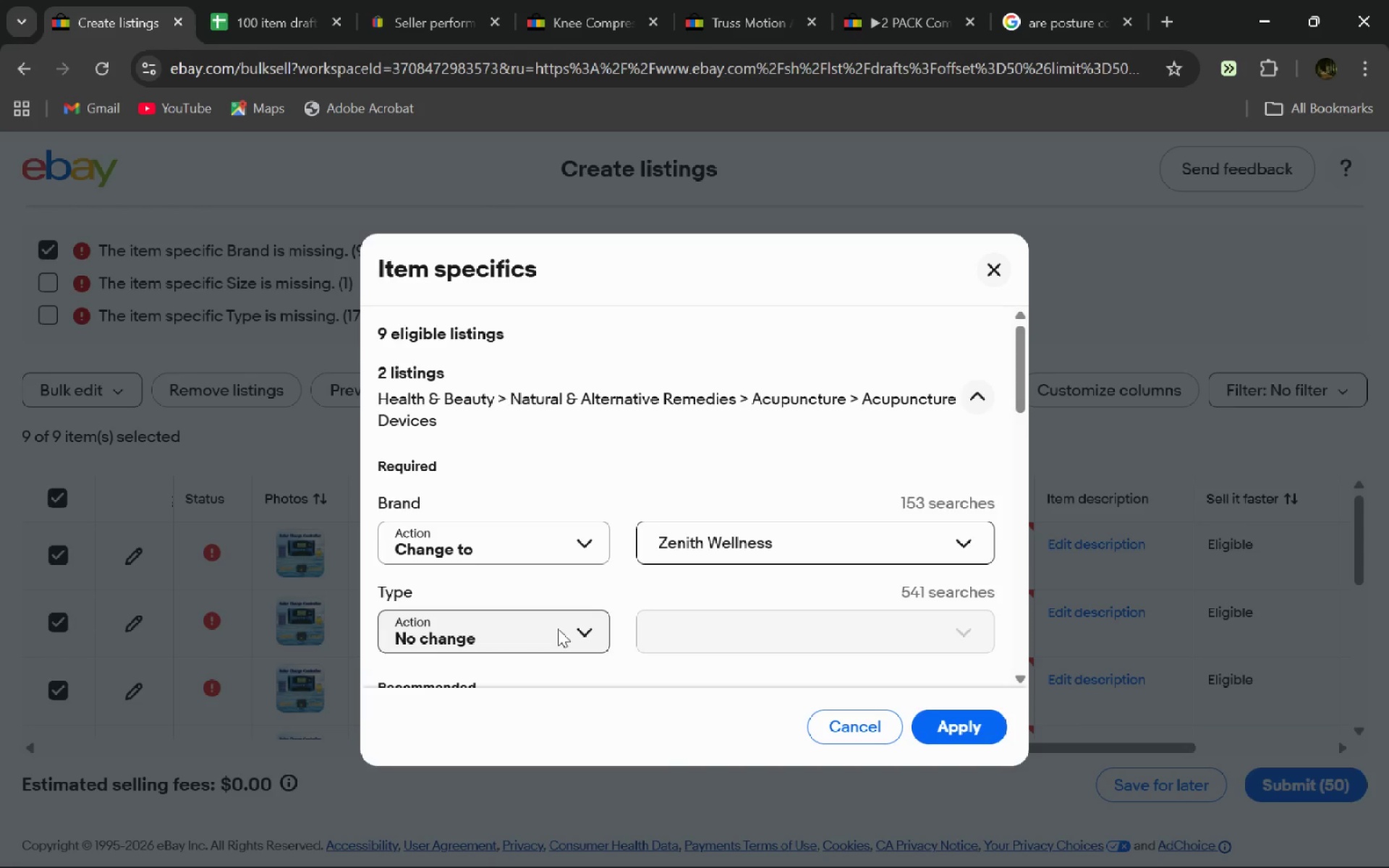 
left_click([558, 629])
 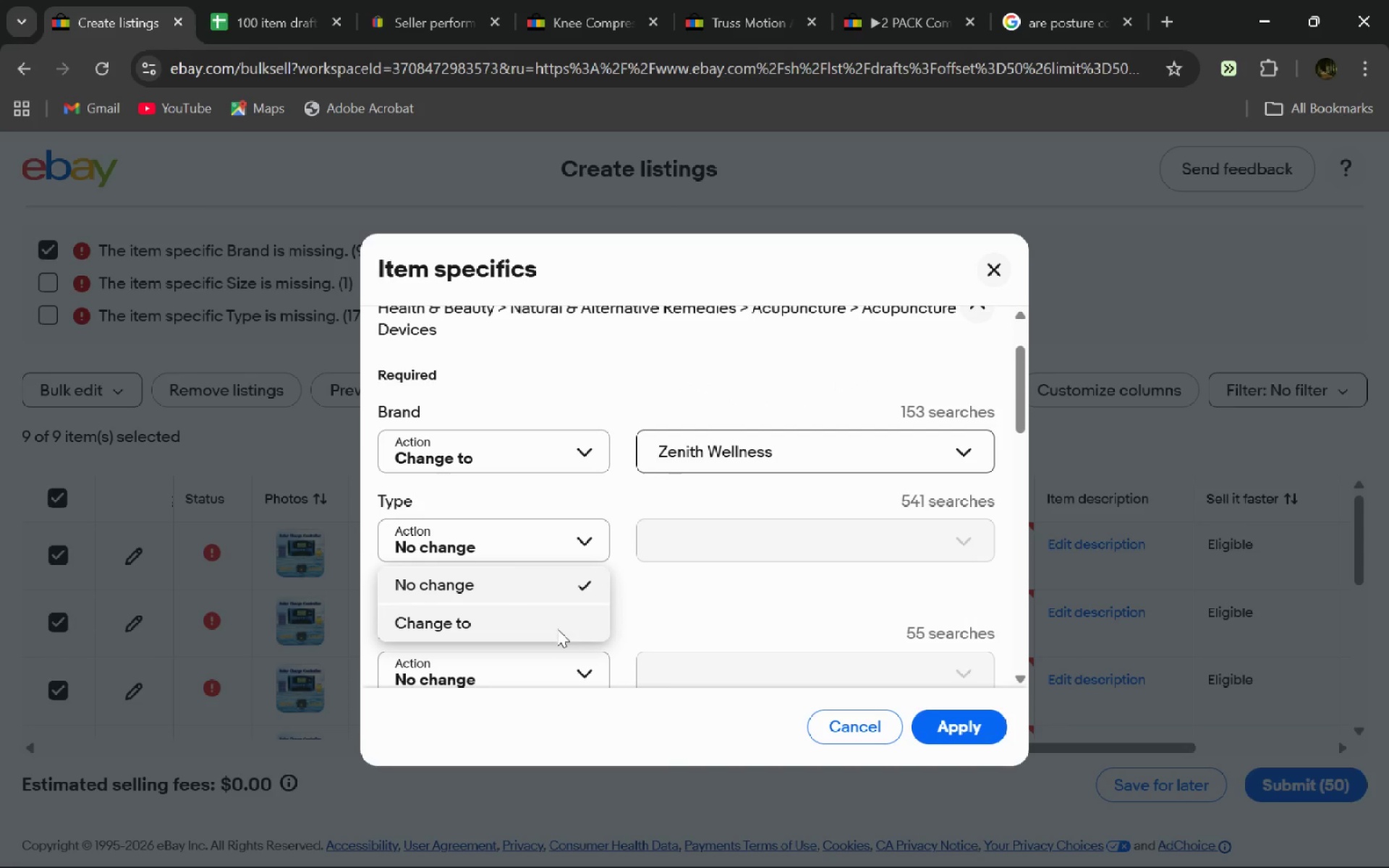 
left_click([557, 629])
 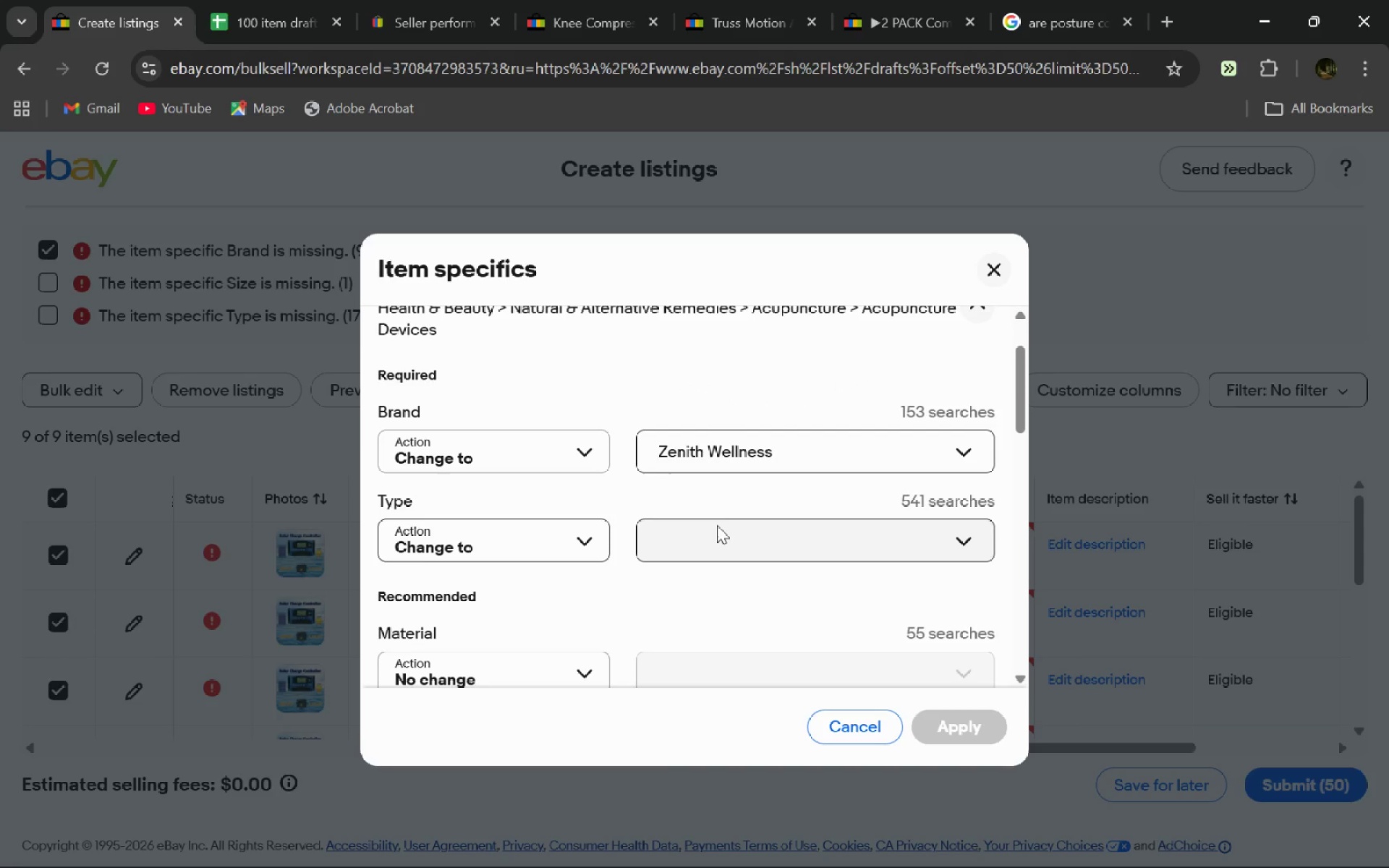 
wait(7.16)
 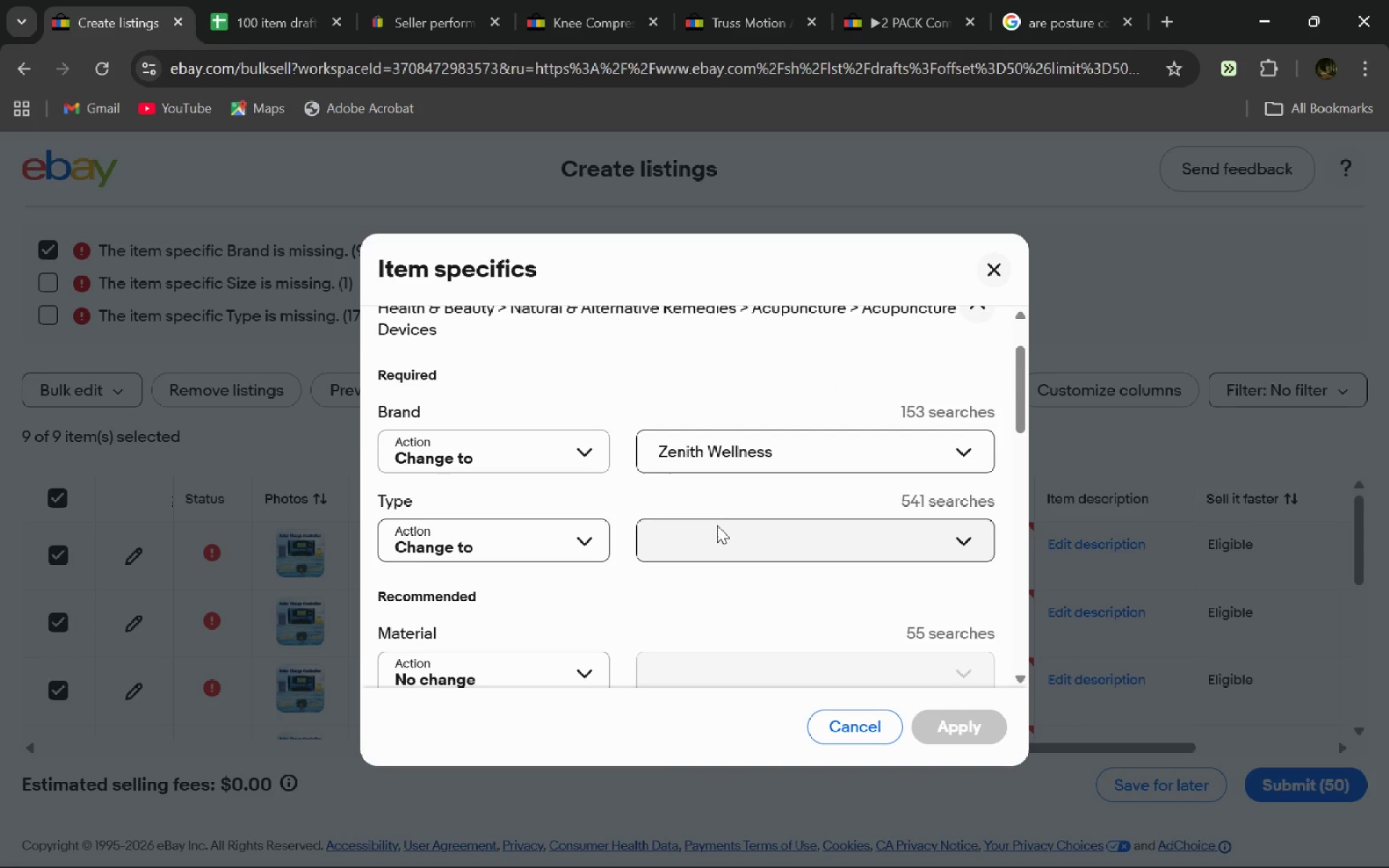 
left_click([715, 538])
 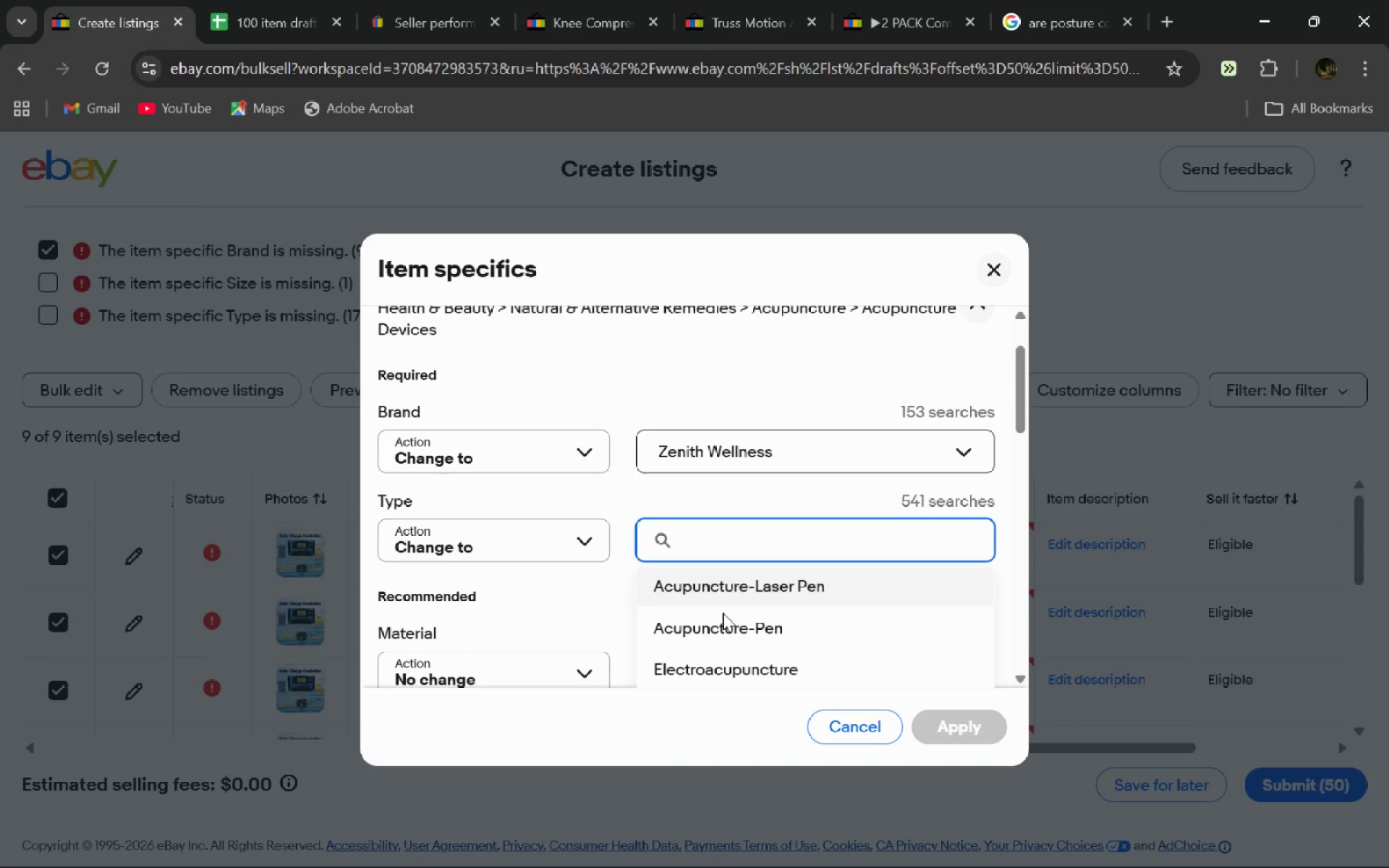 
left_click([729, 622])
 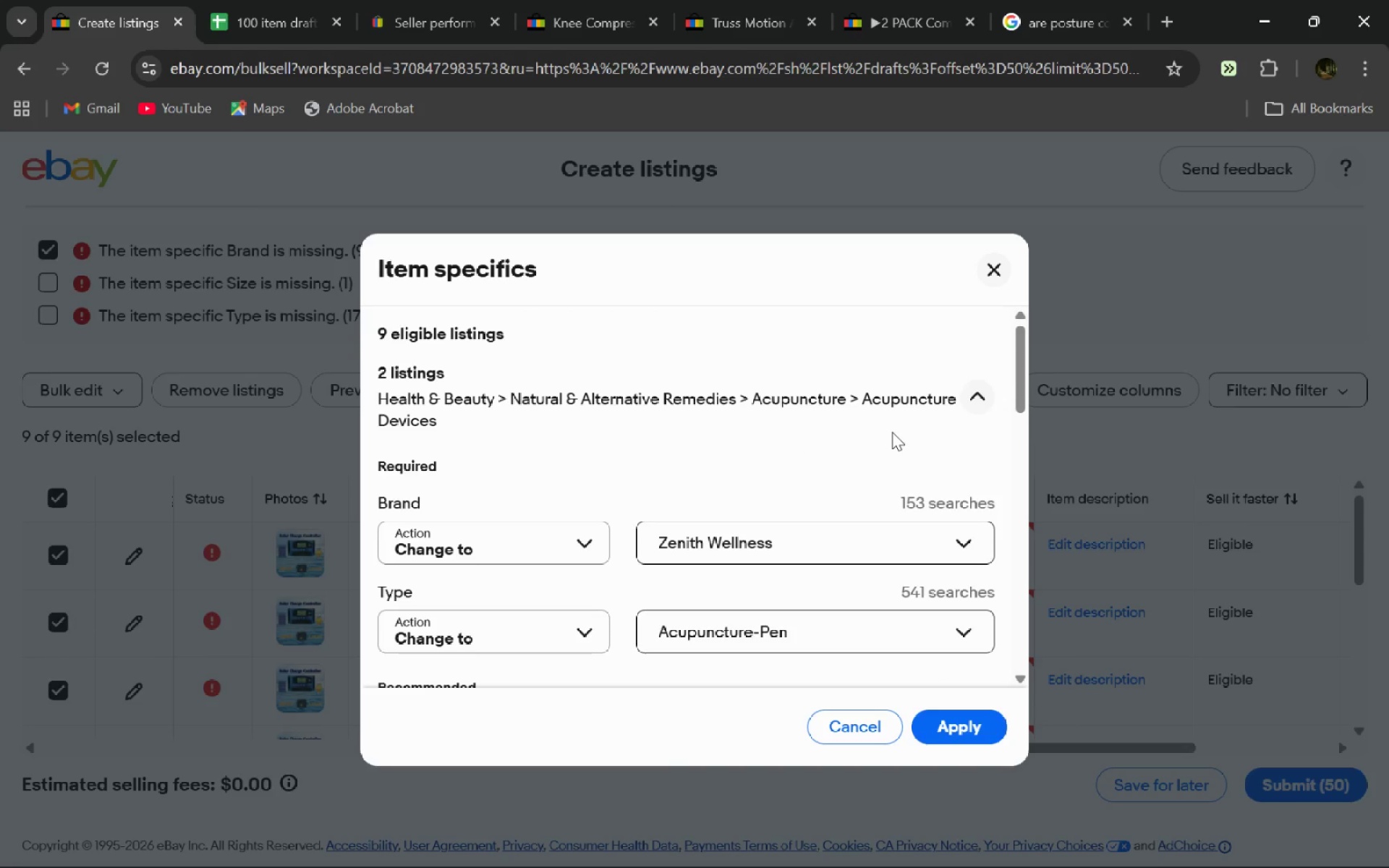 
left_click([984, 398])
 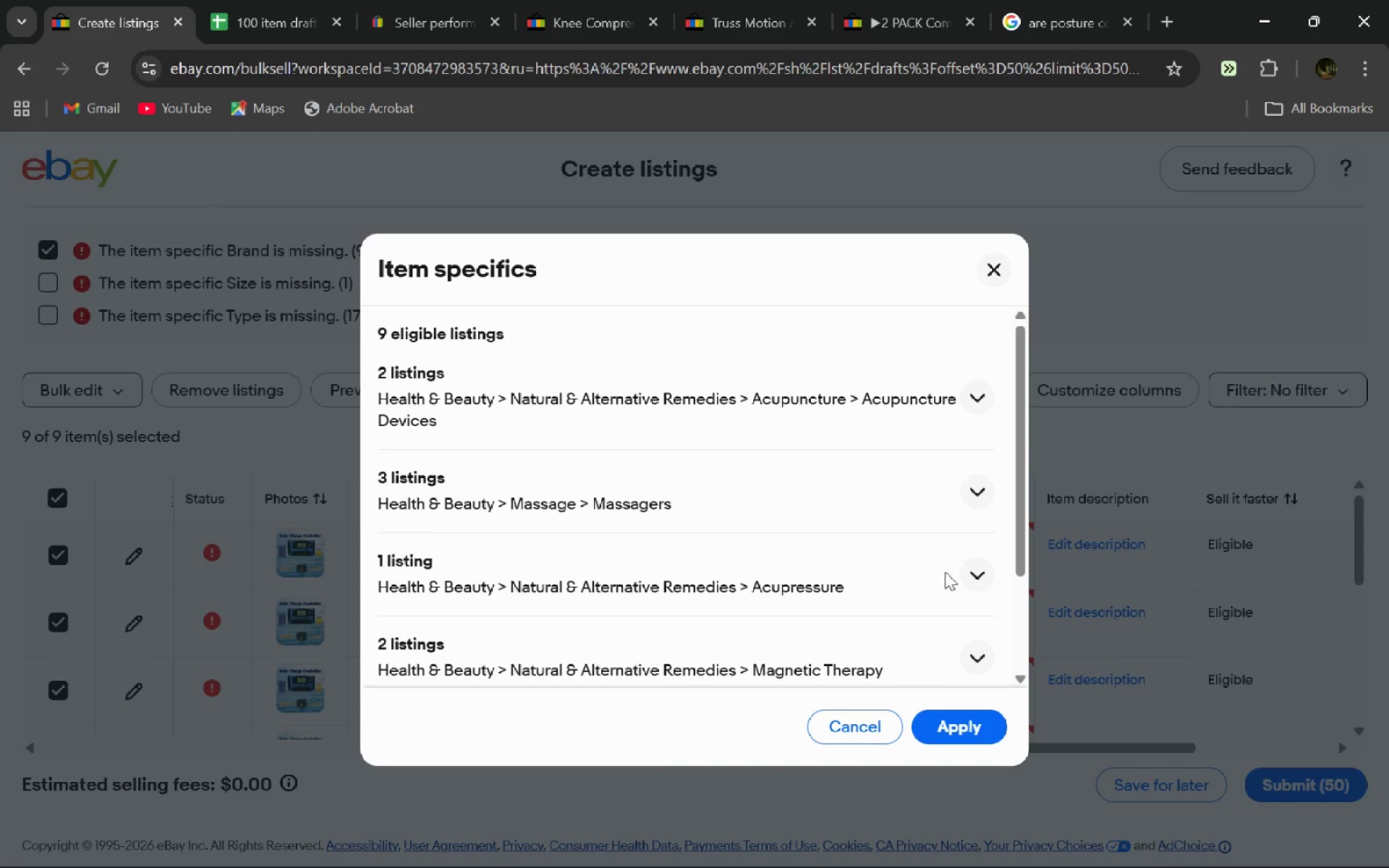 
left_click([974, 496])
 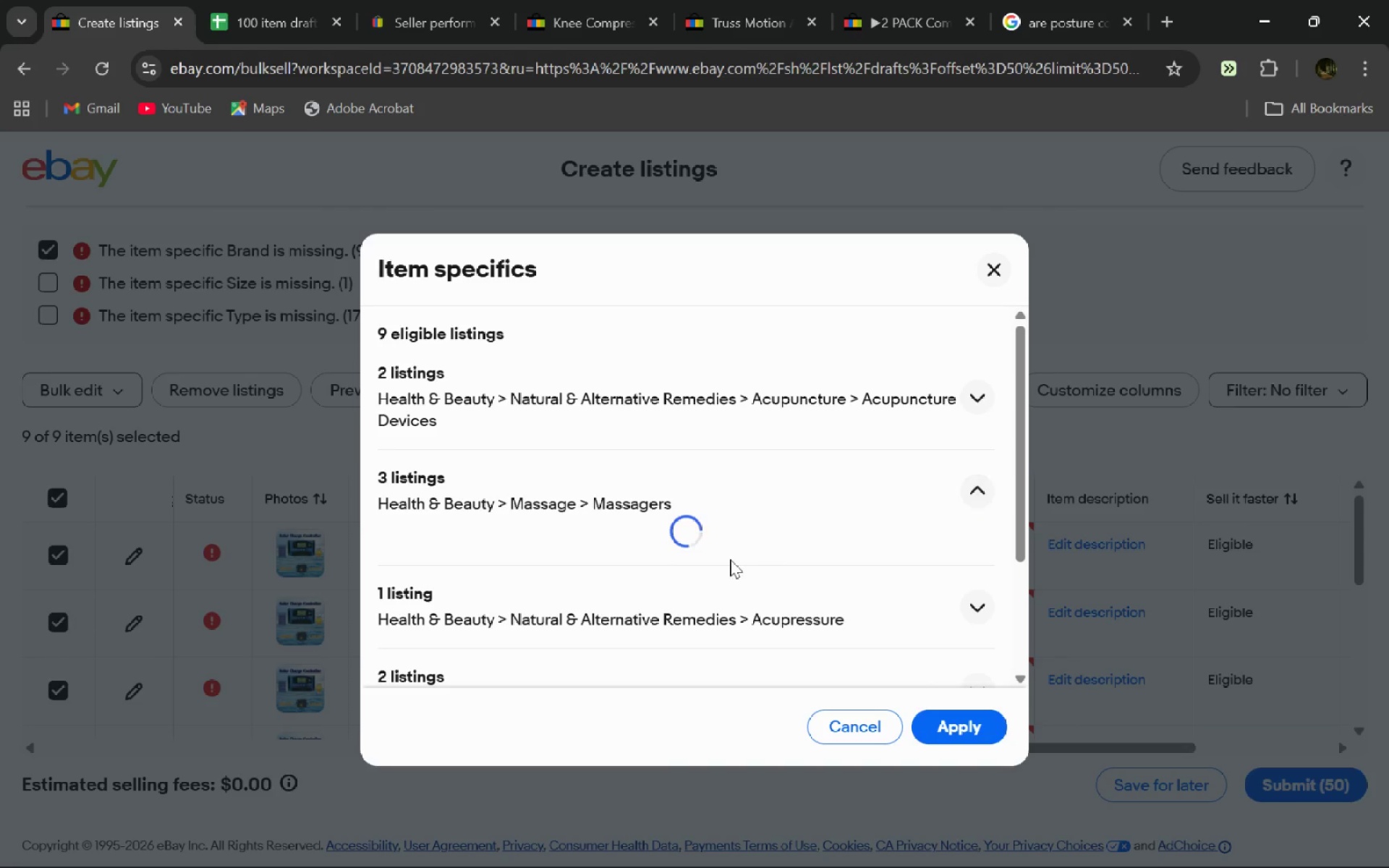 
mouse_move([709, 575])
 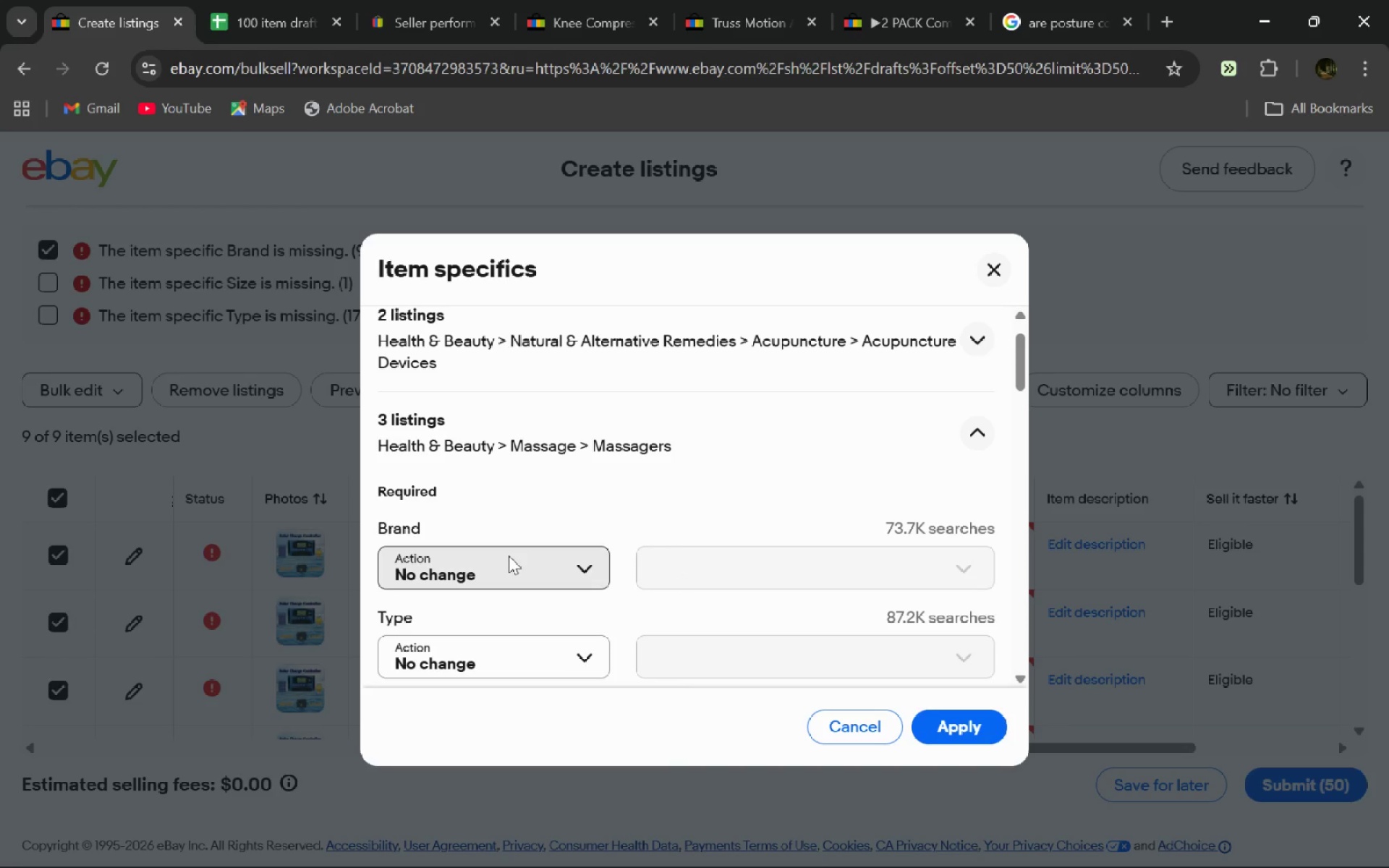 
left_click([509, 556])
 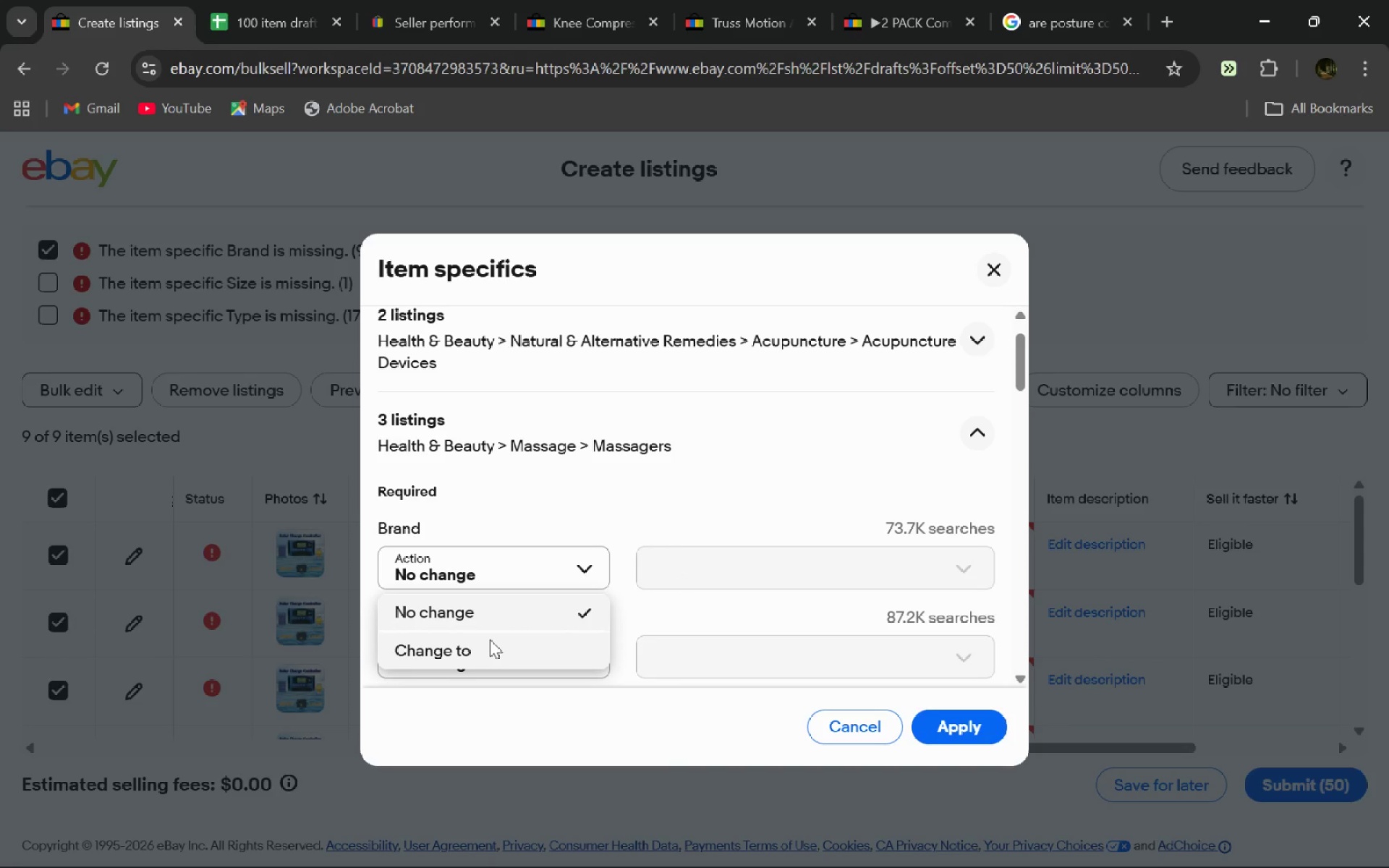 
left_click([490, 639])
 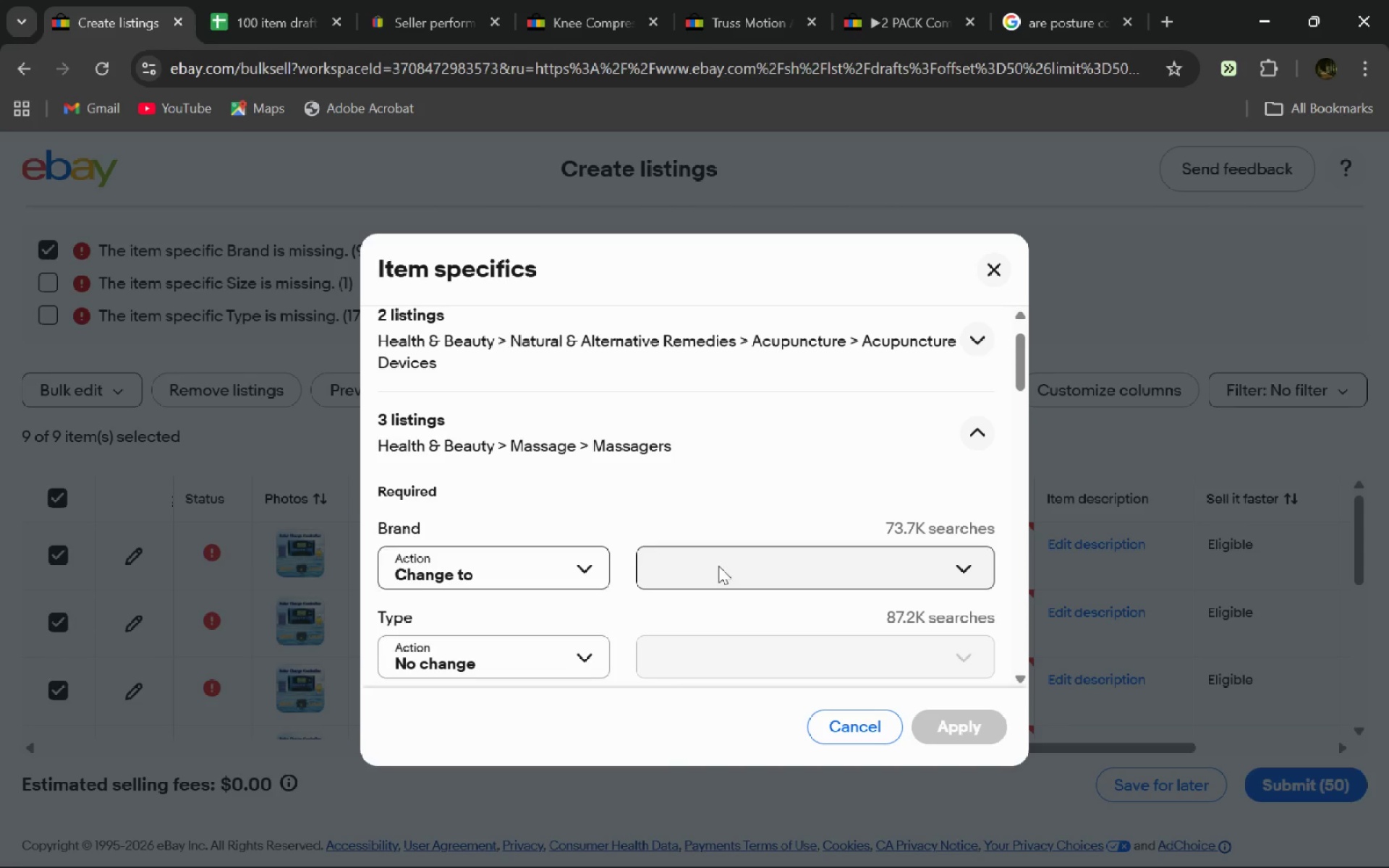 
left_click([718, 566])
 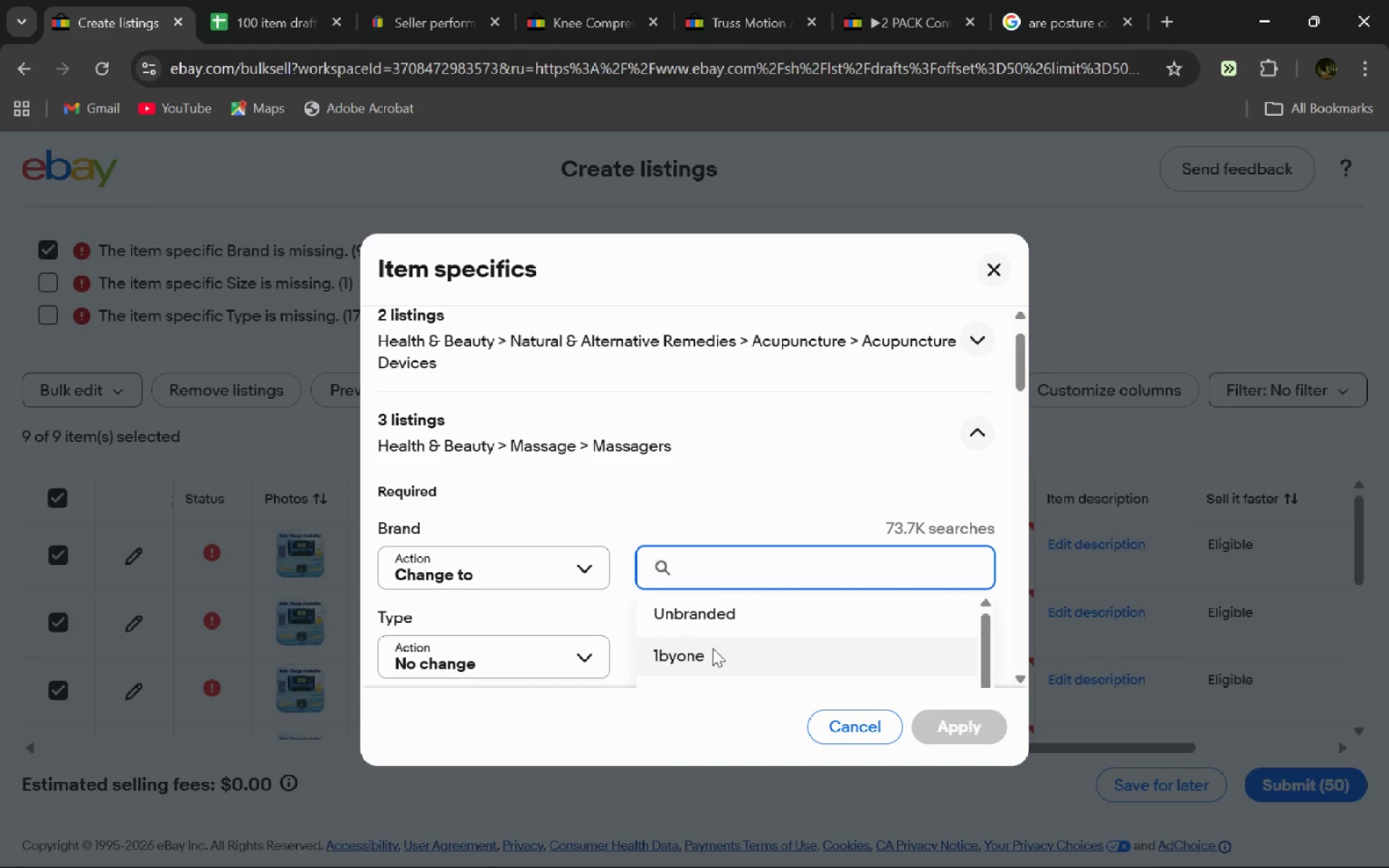 
key(Control+V)
 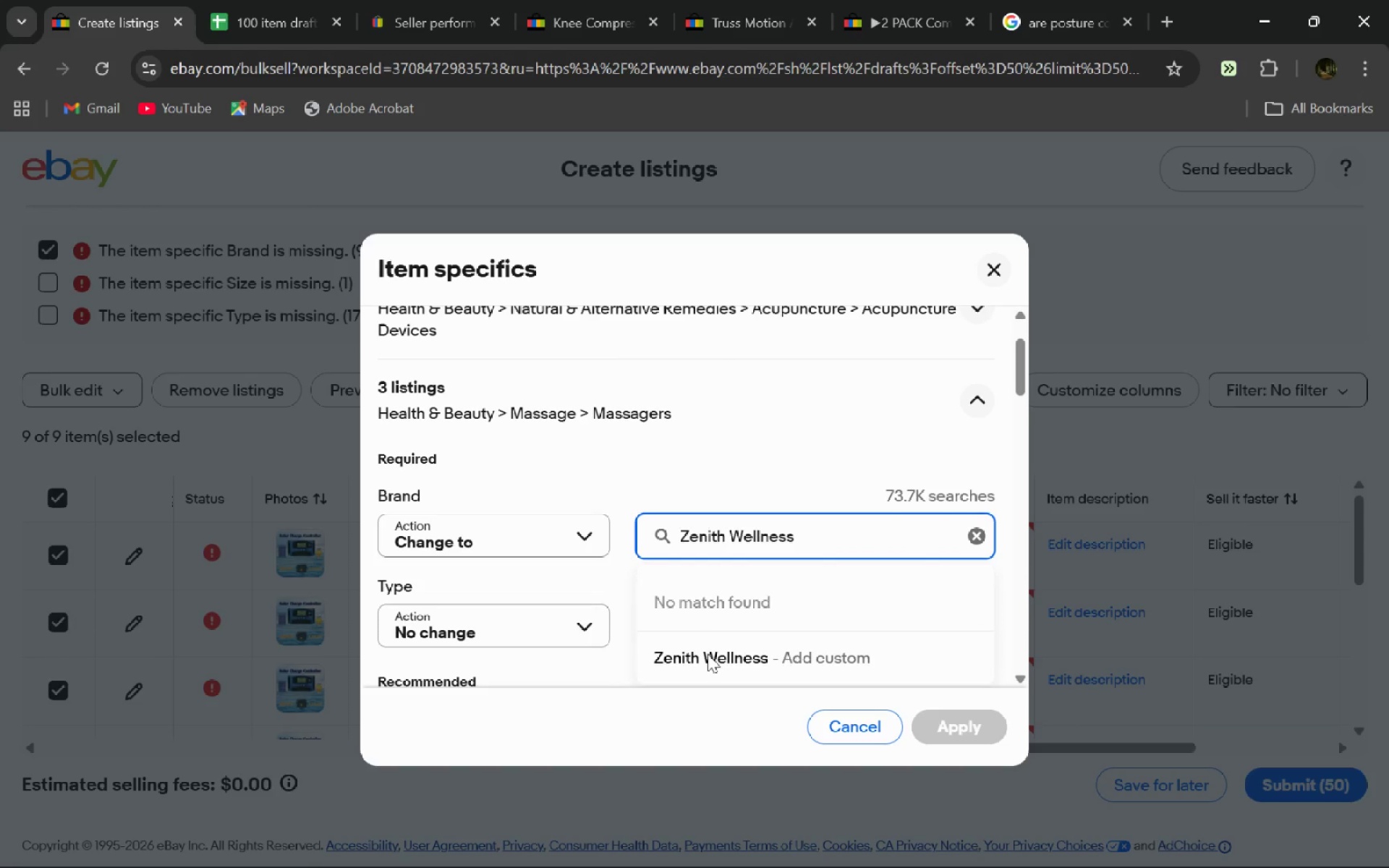 
left_click([708, 654])
 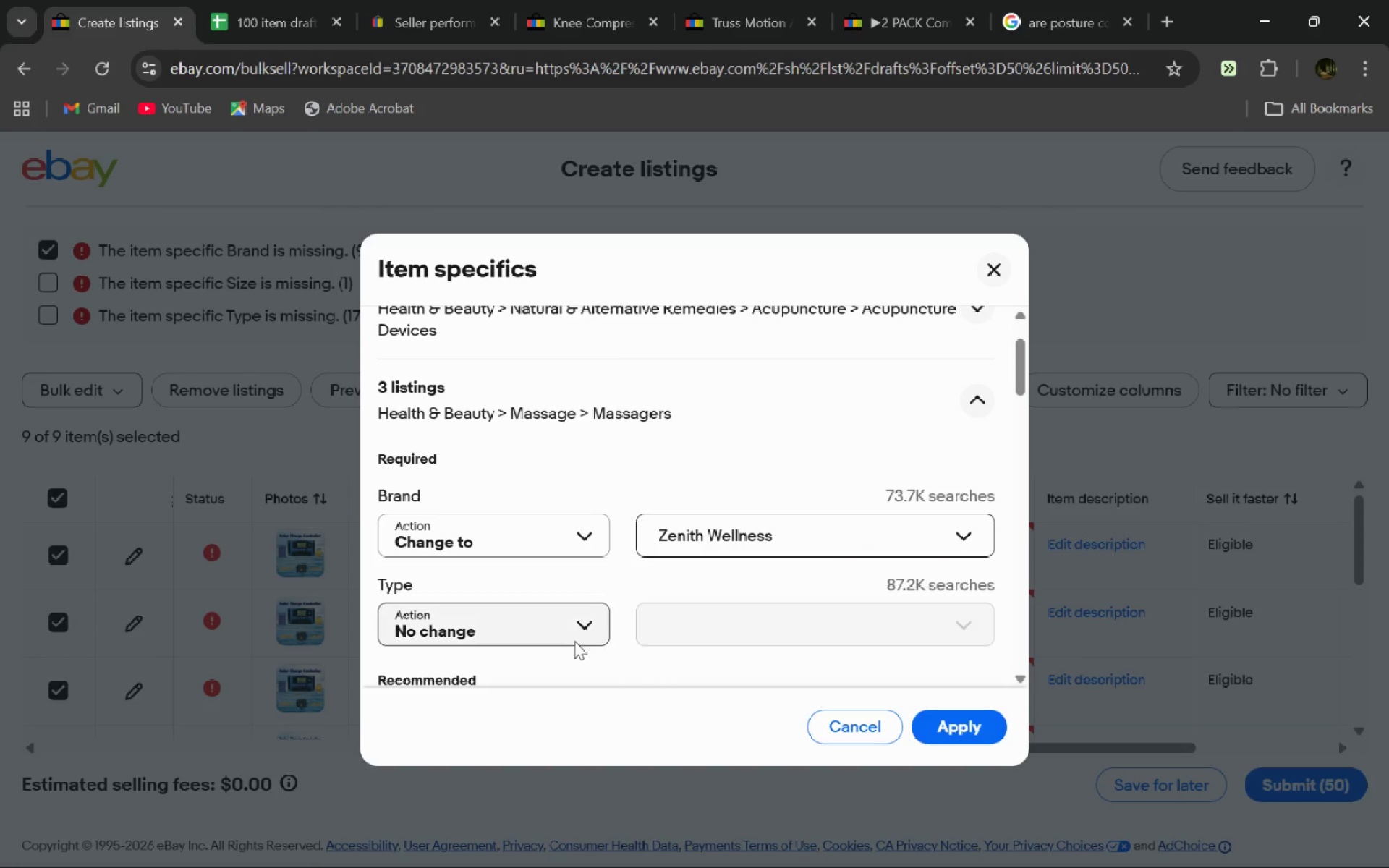 
left_click([574, 641])
 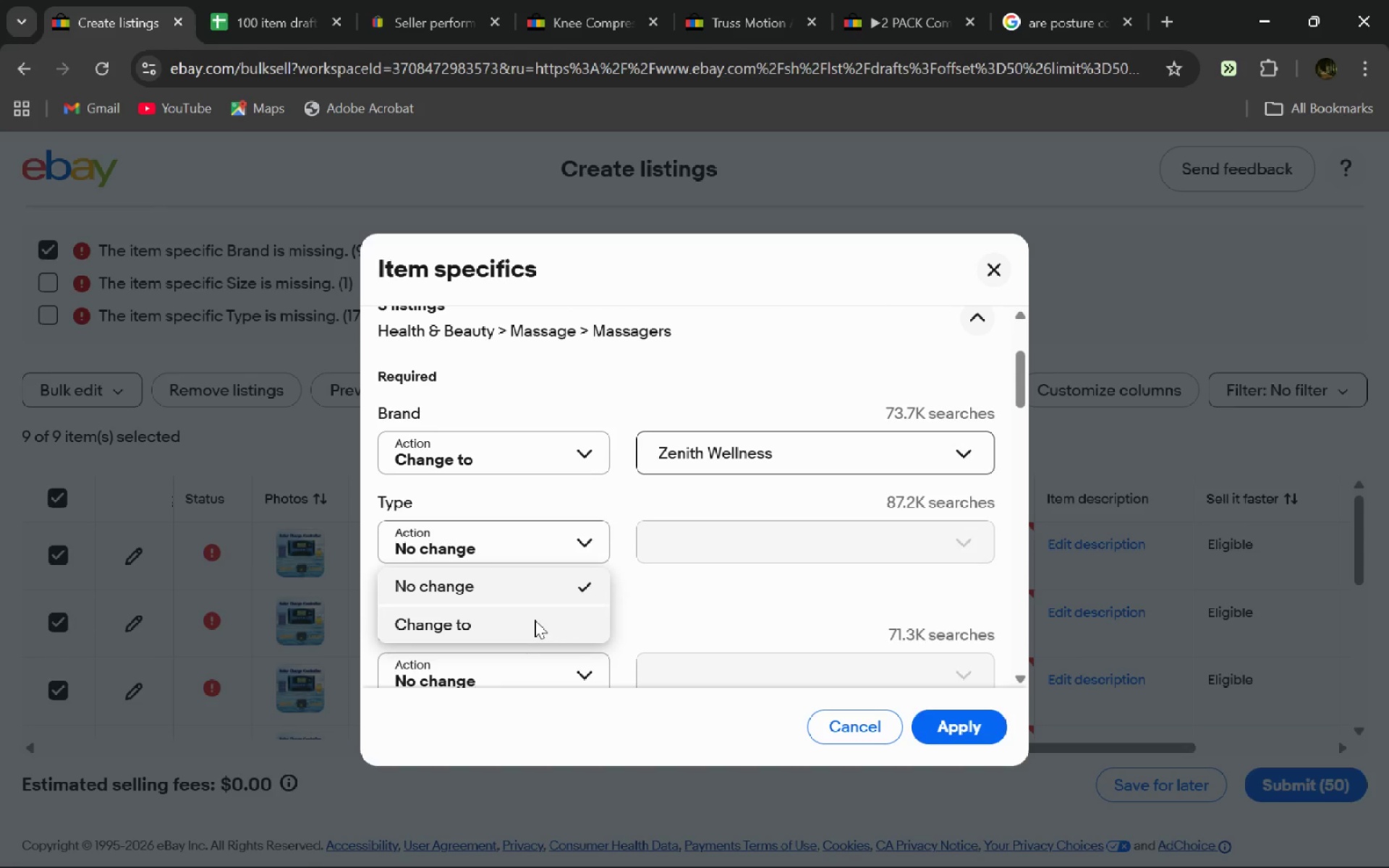 
left_click([535, 620])
 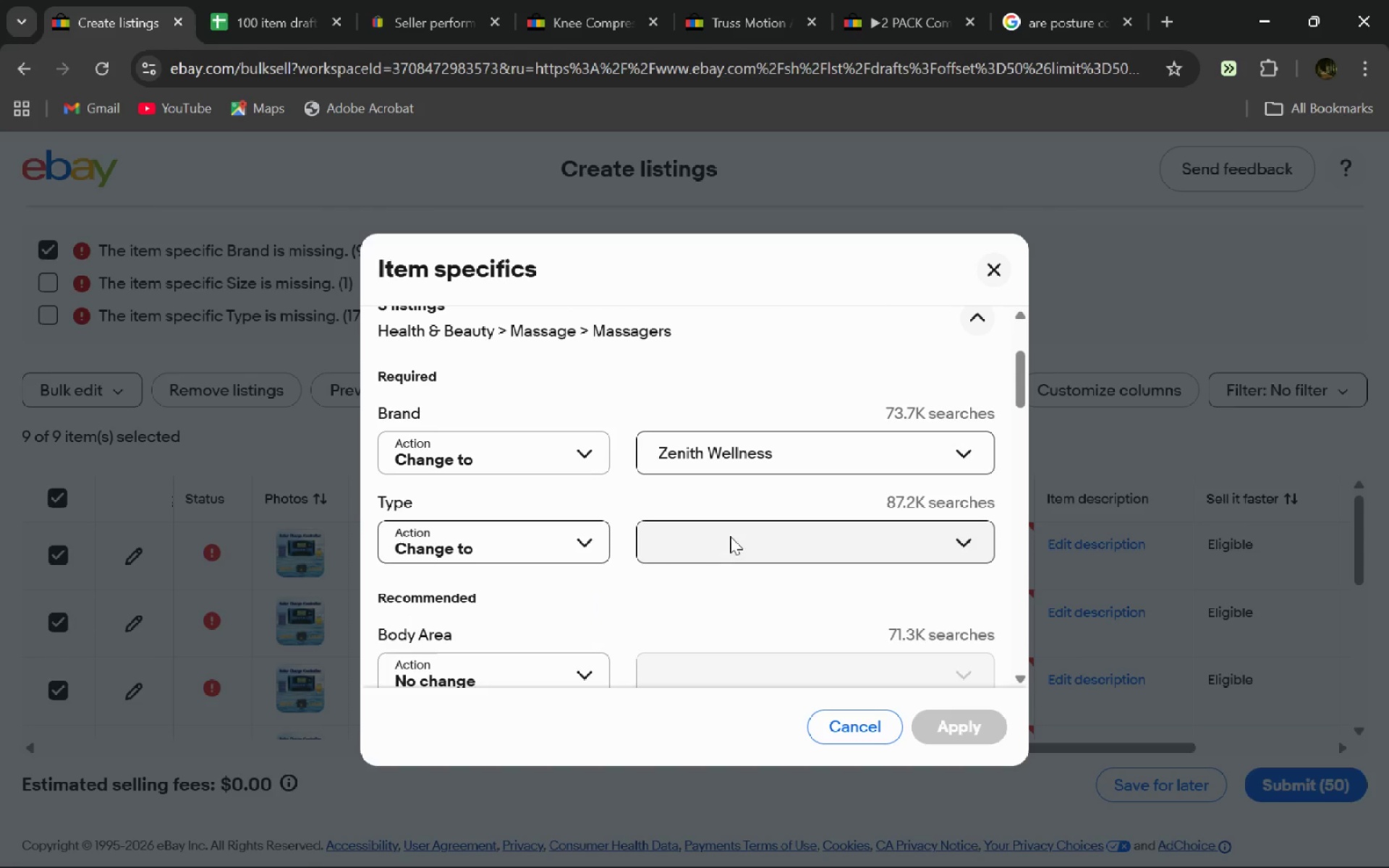 
left_click([730, 536])
 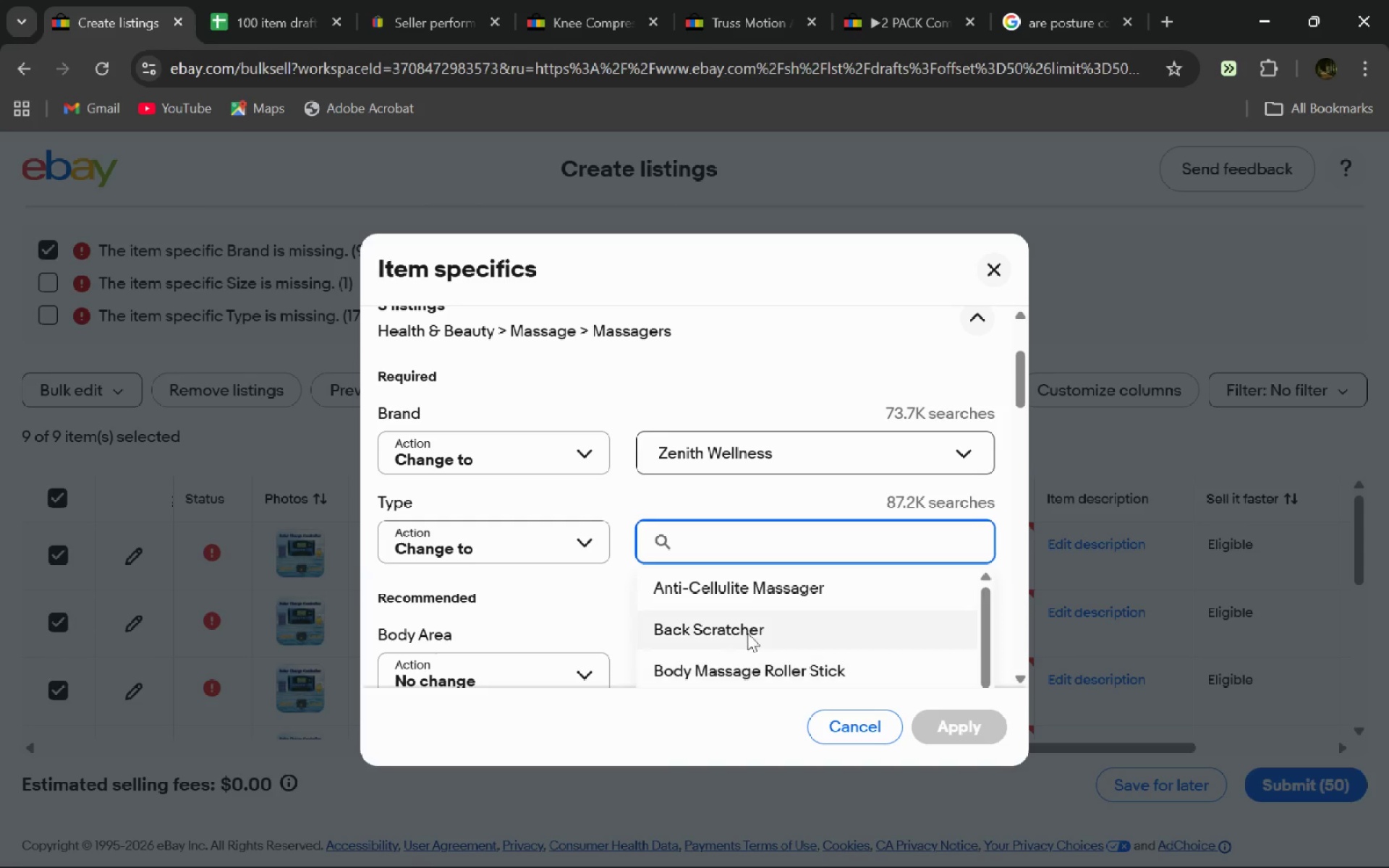 
left_click([768, 600])
 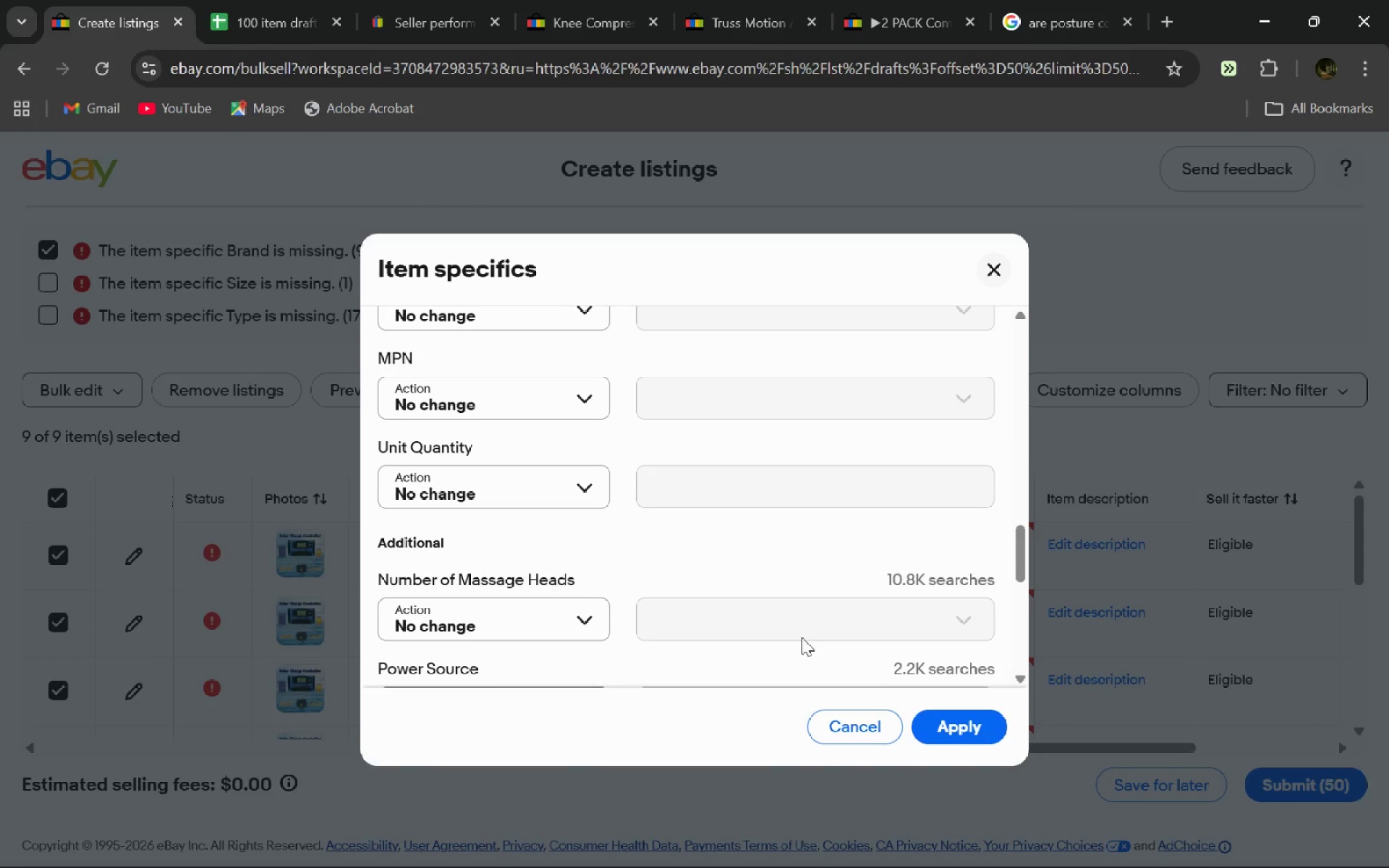 
wait(8.95)
 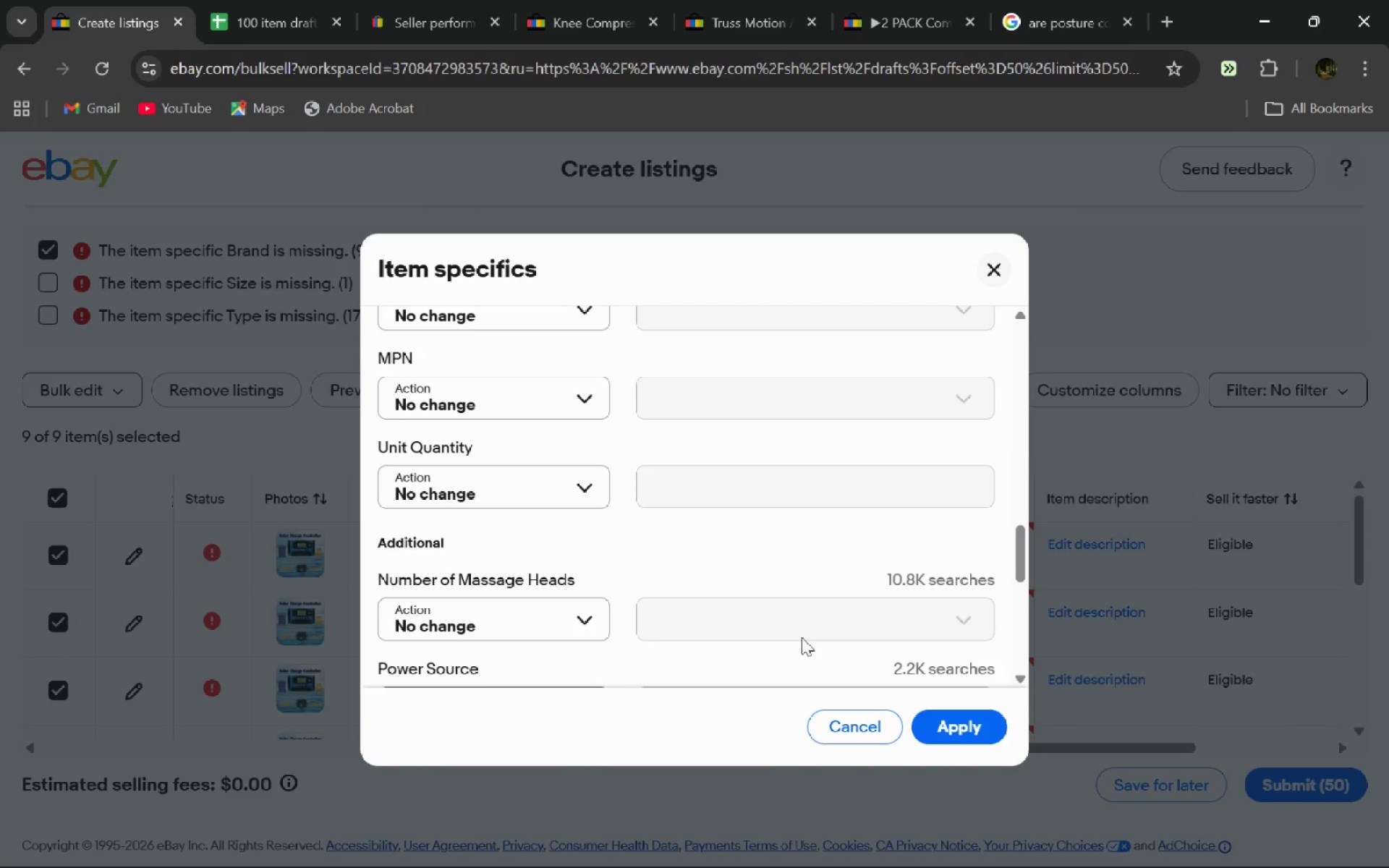 
left_click([829, 620])
 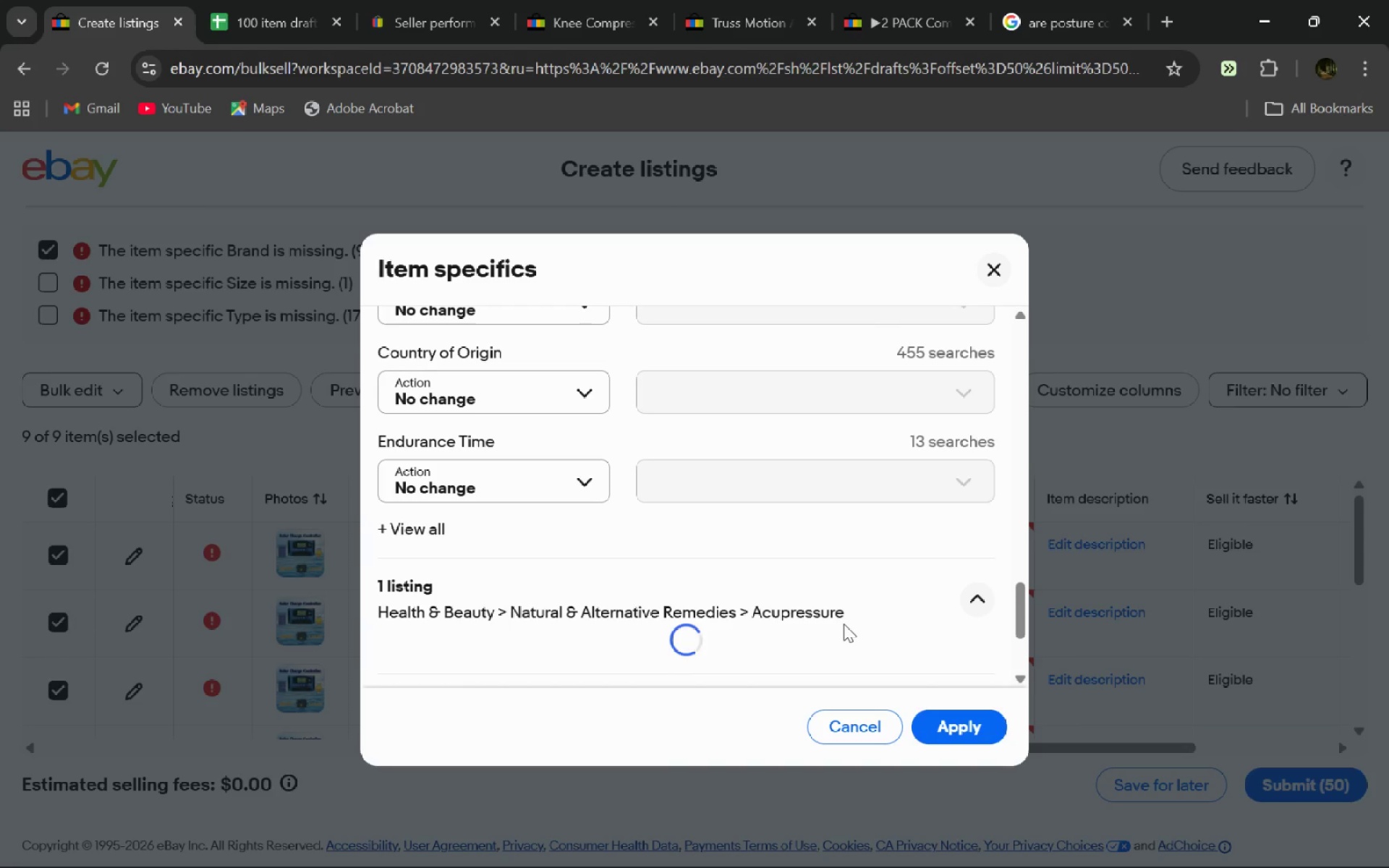 
mouse_move([828, 634])
 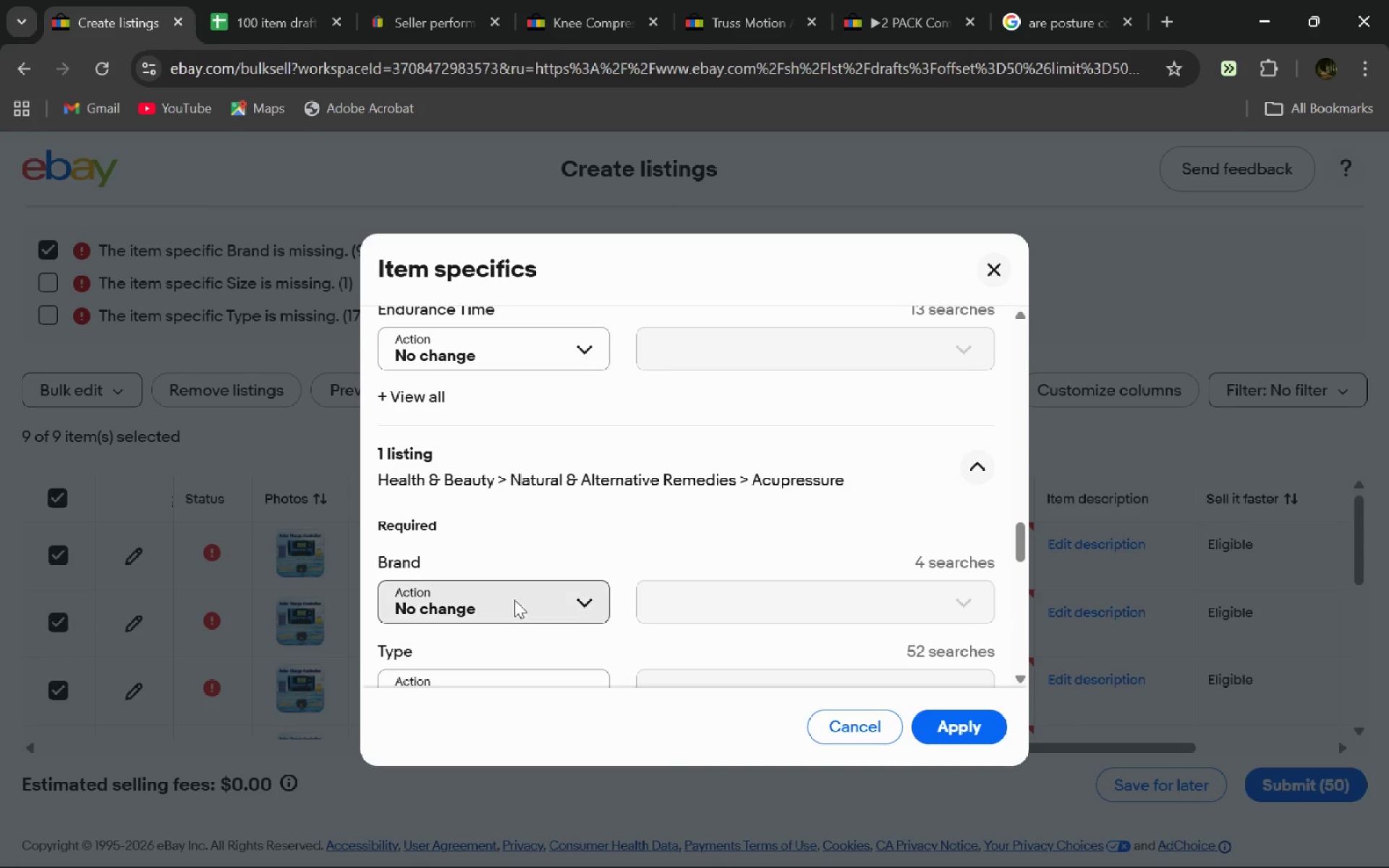 
left_click([514, 600])
 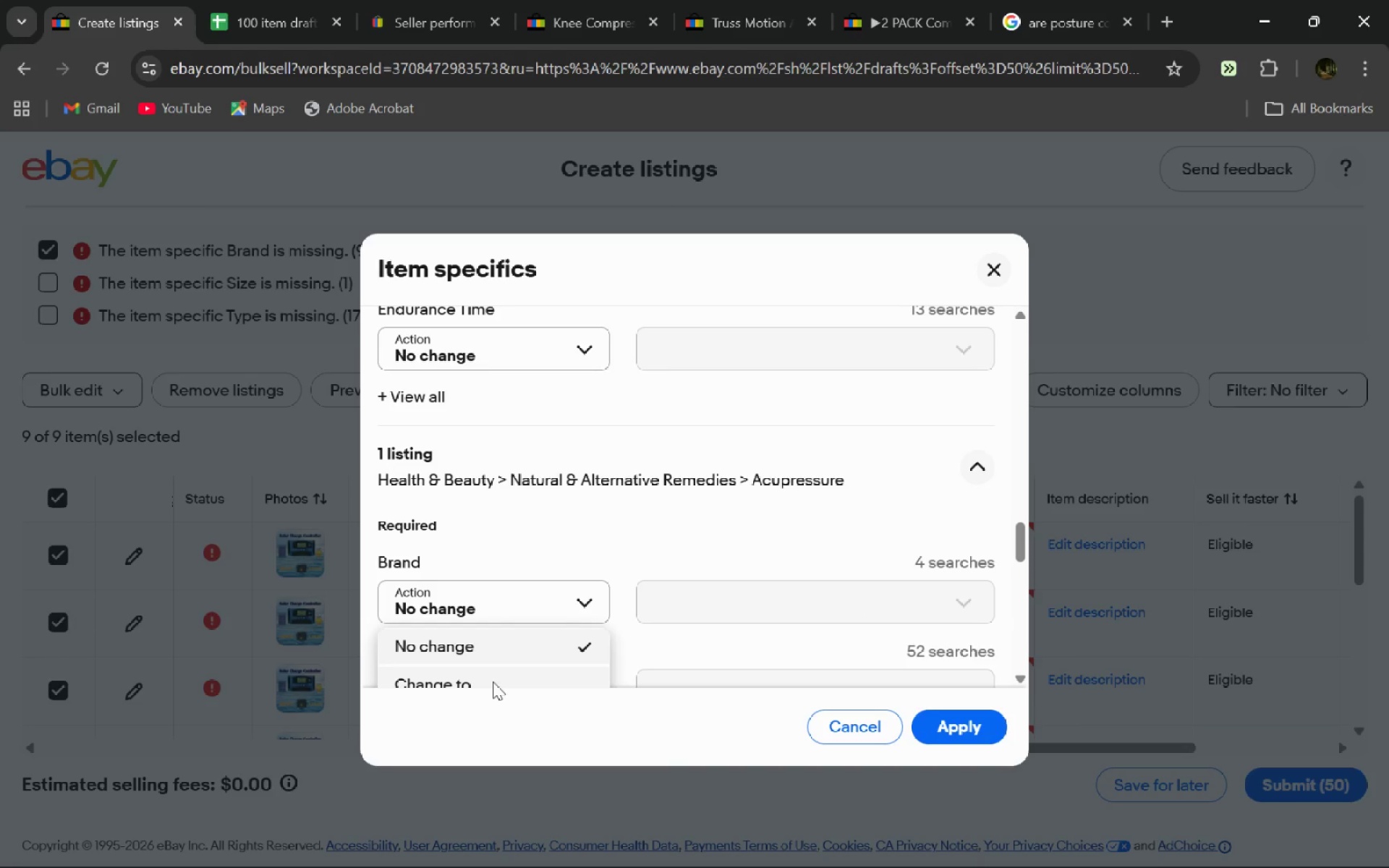 
left_click([493, 681])
 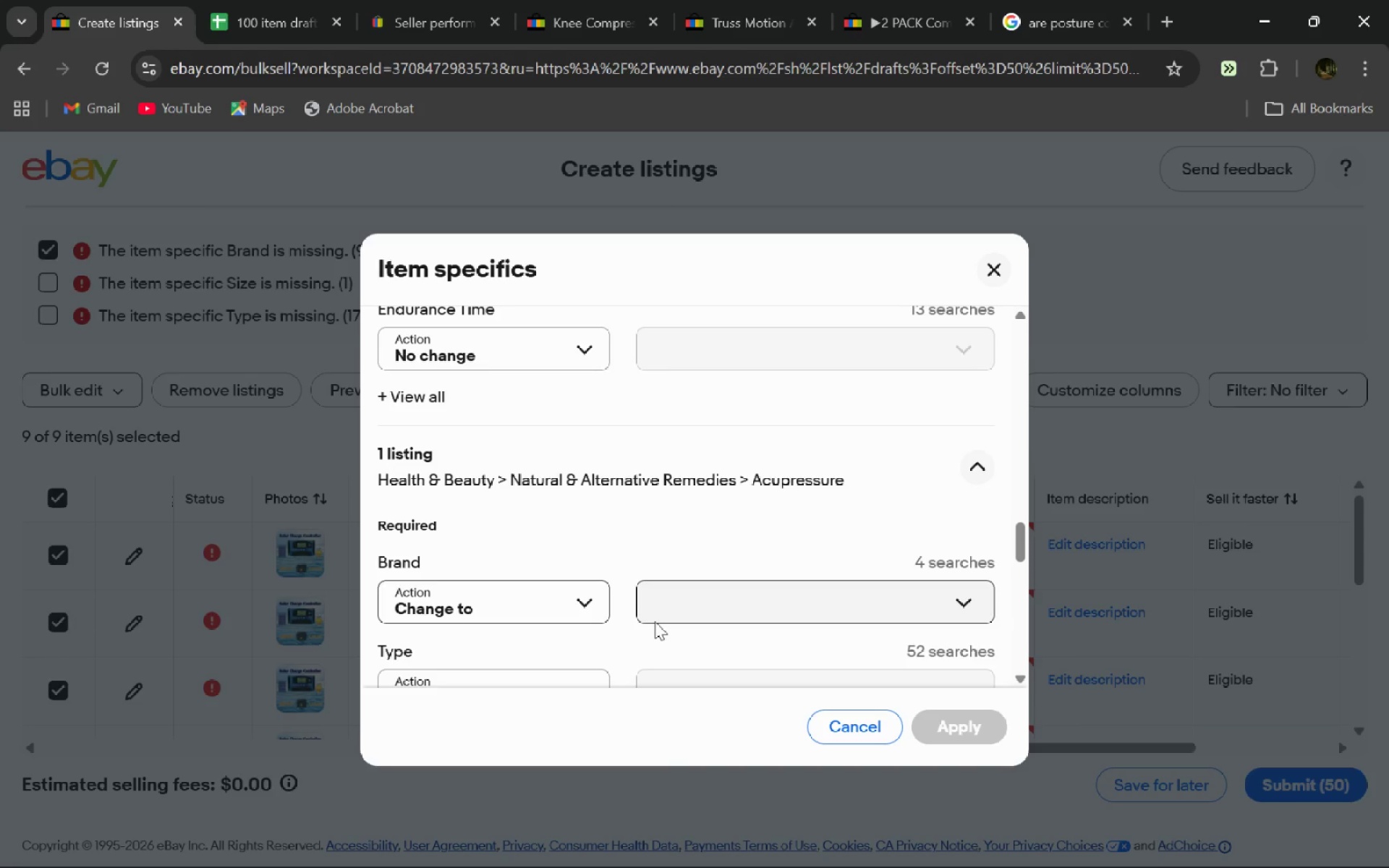 
left_click([655, 621])
 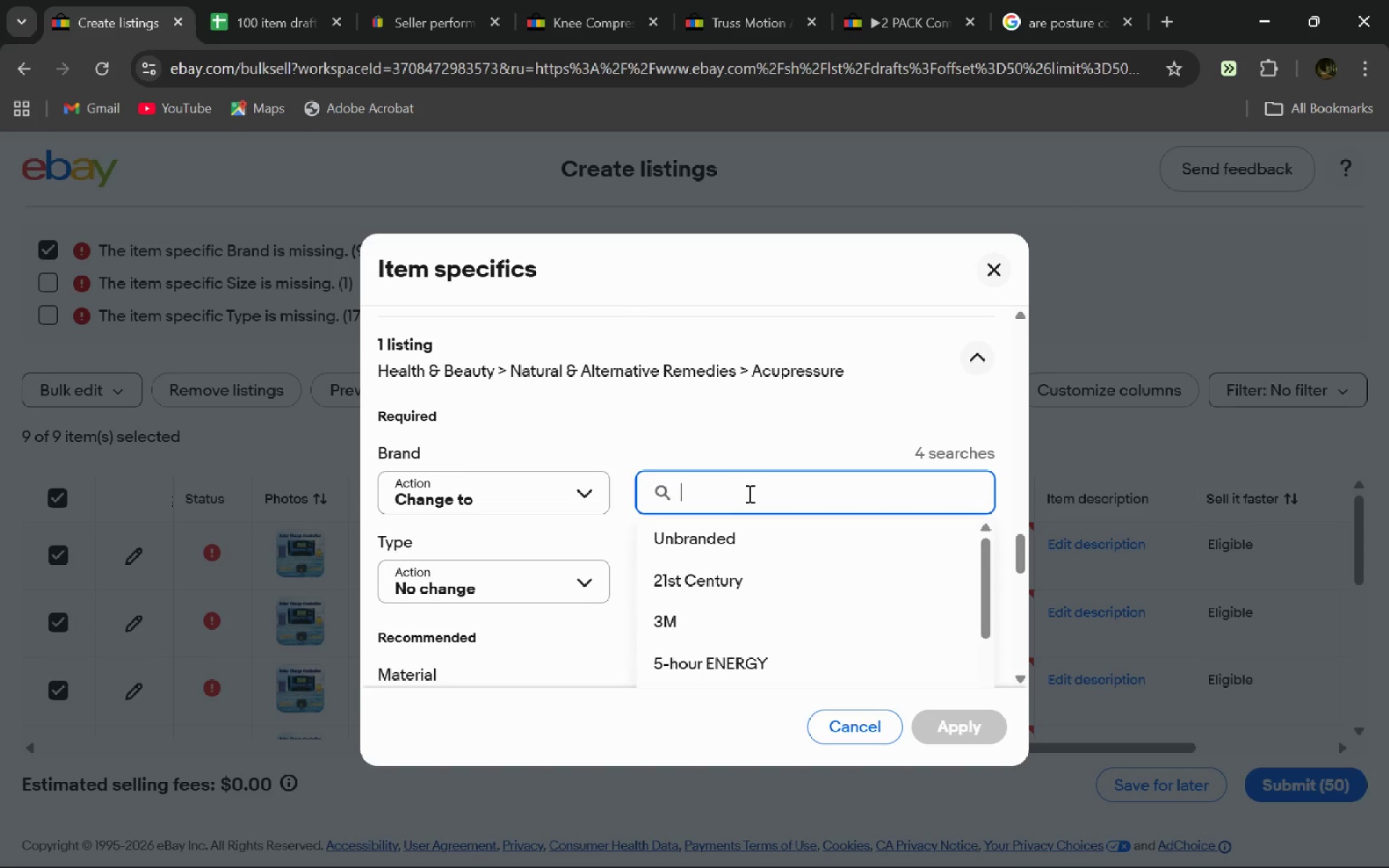 
hold_key(key=ShiftLeft, duration=1.0)
 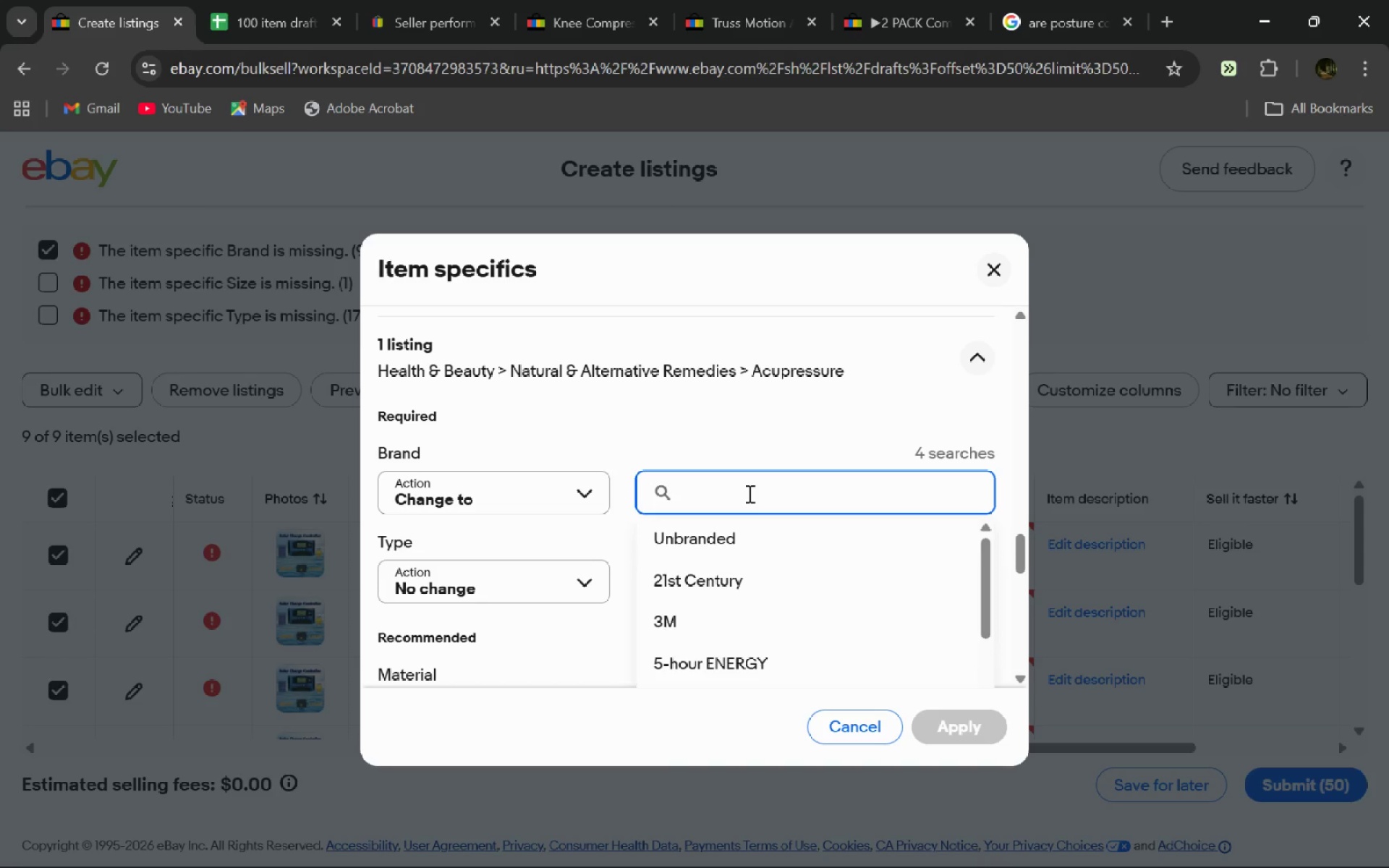 
key(Control+V)
 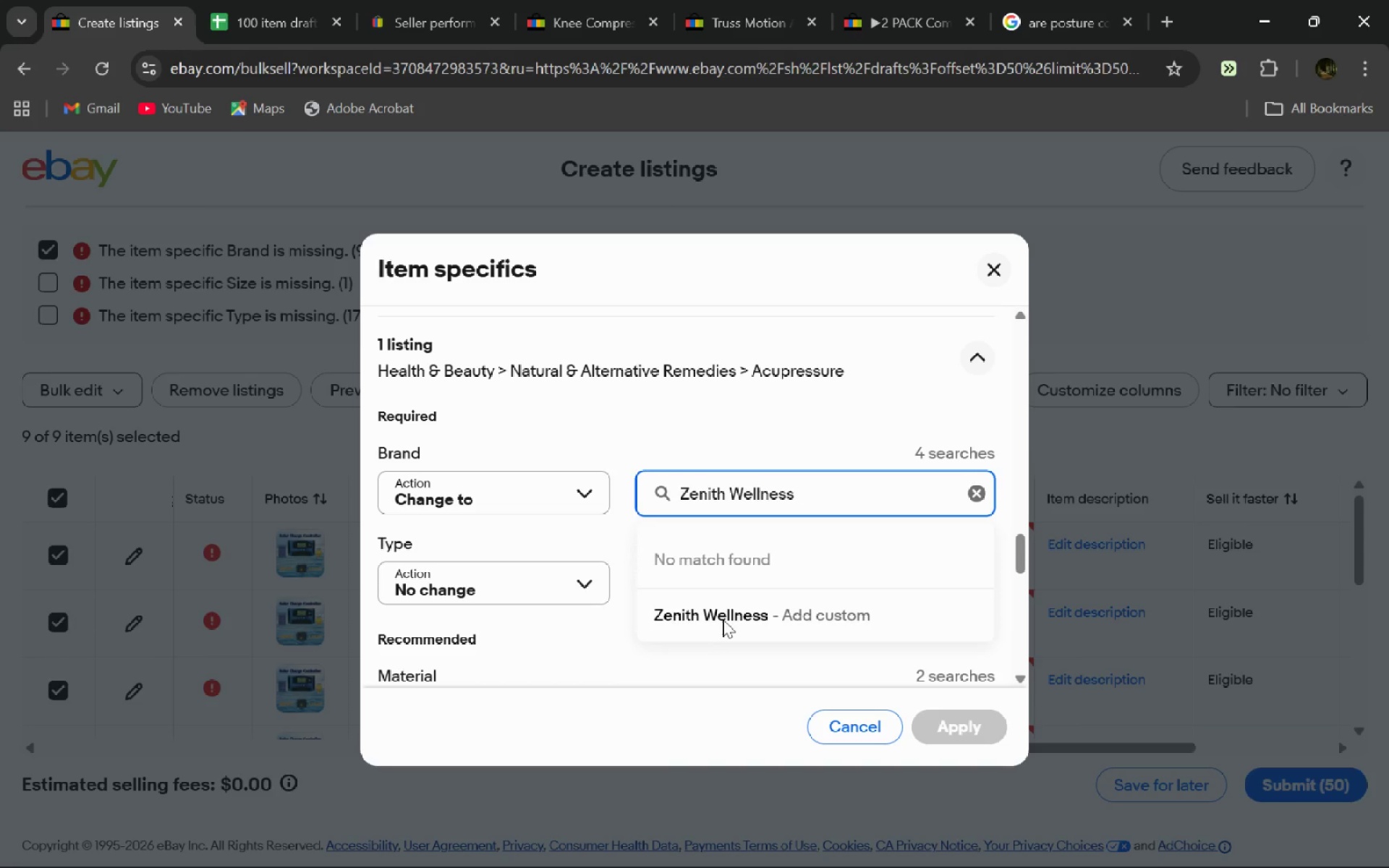 
left_click([726, 618])
 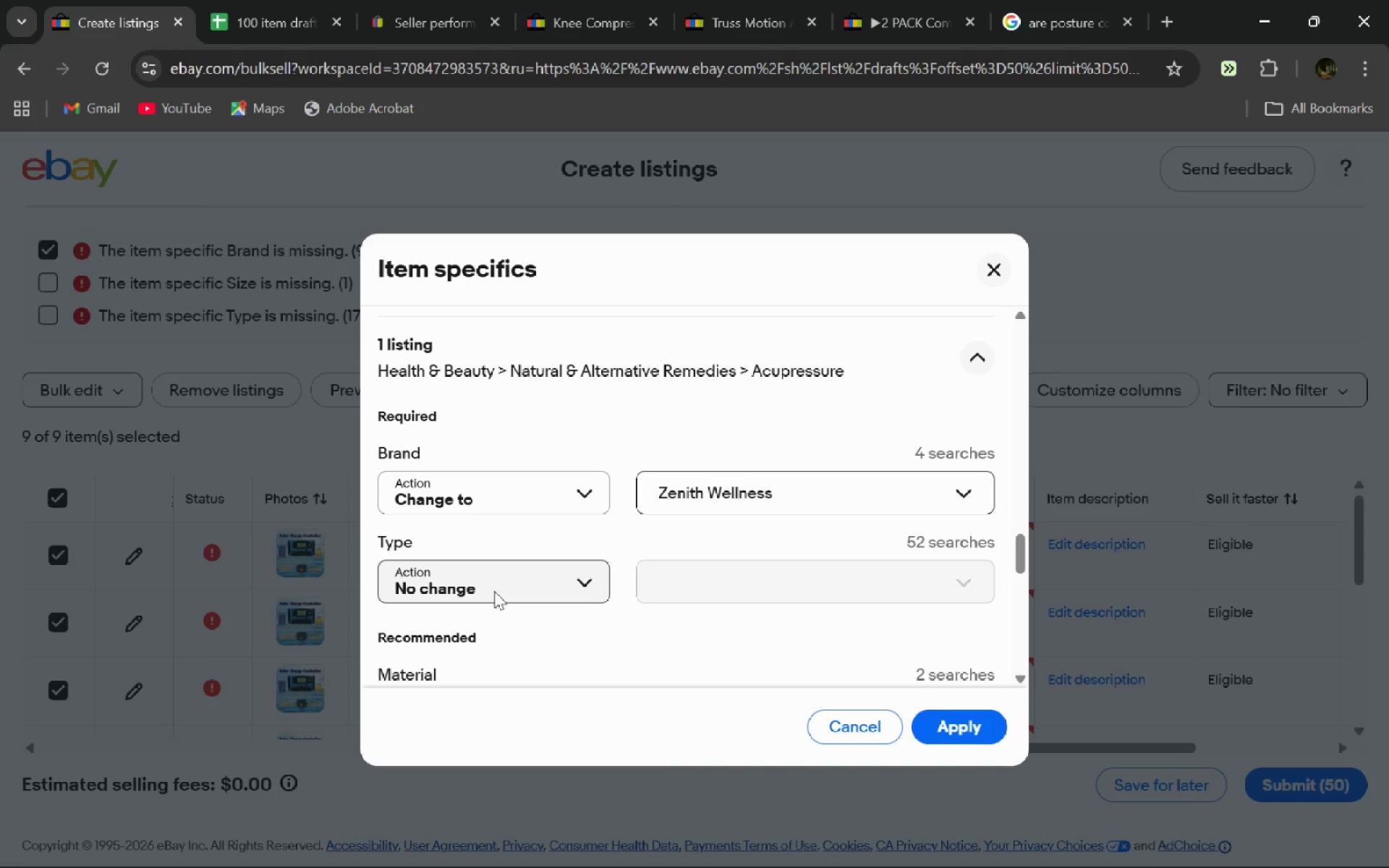 
left_click([494, 591])
 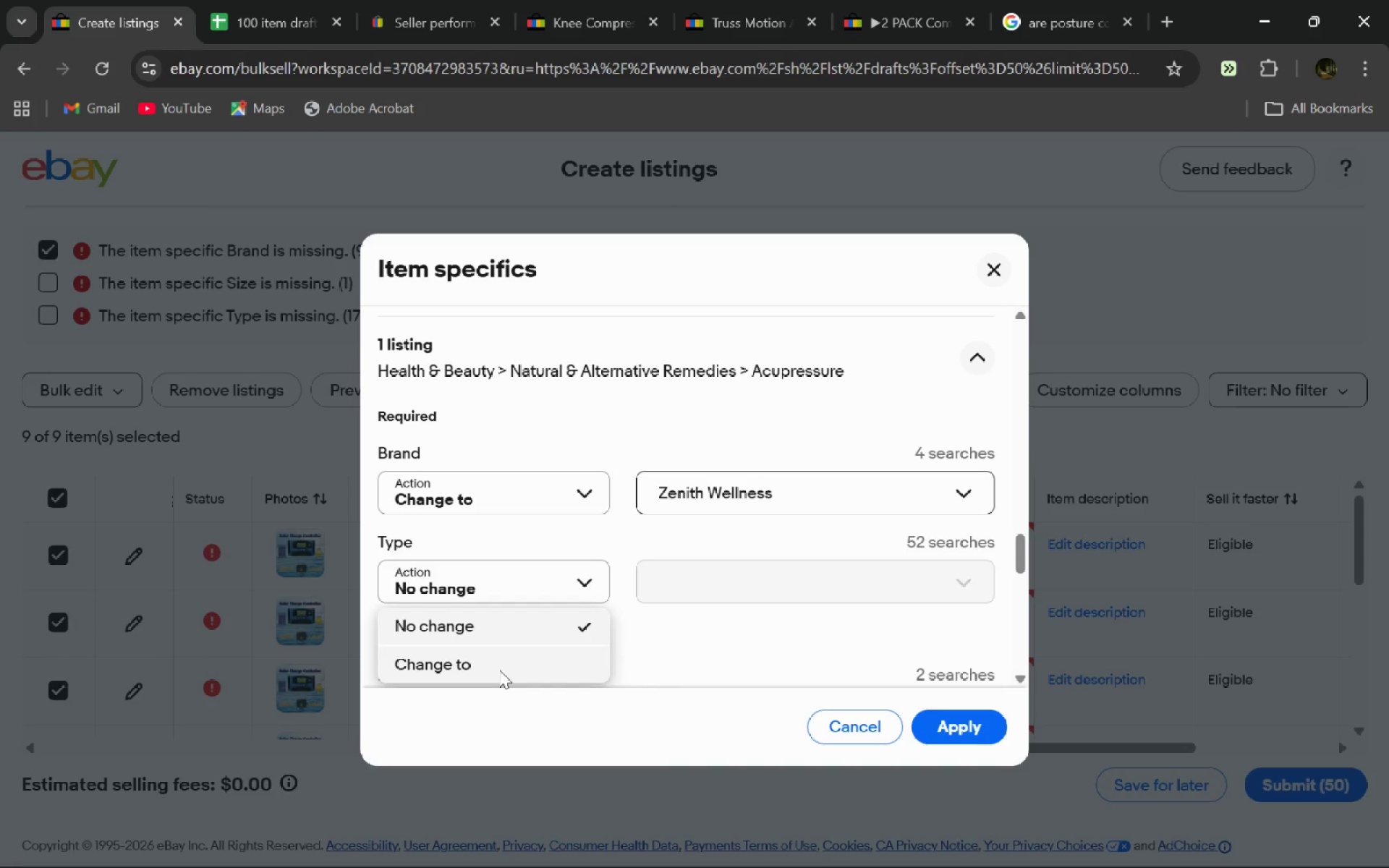 
left_click([499, 670])
 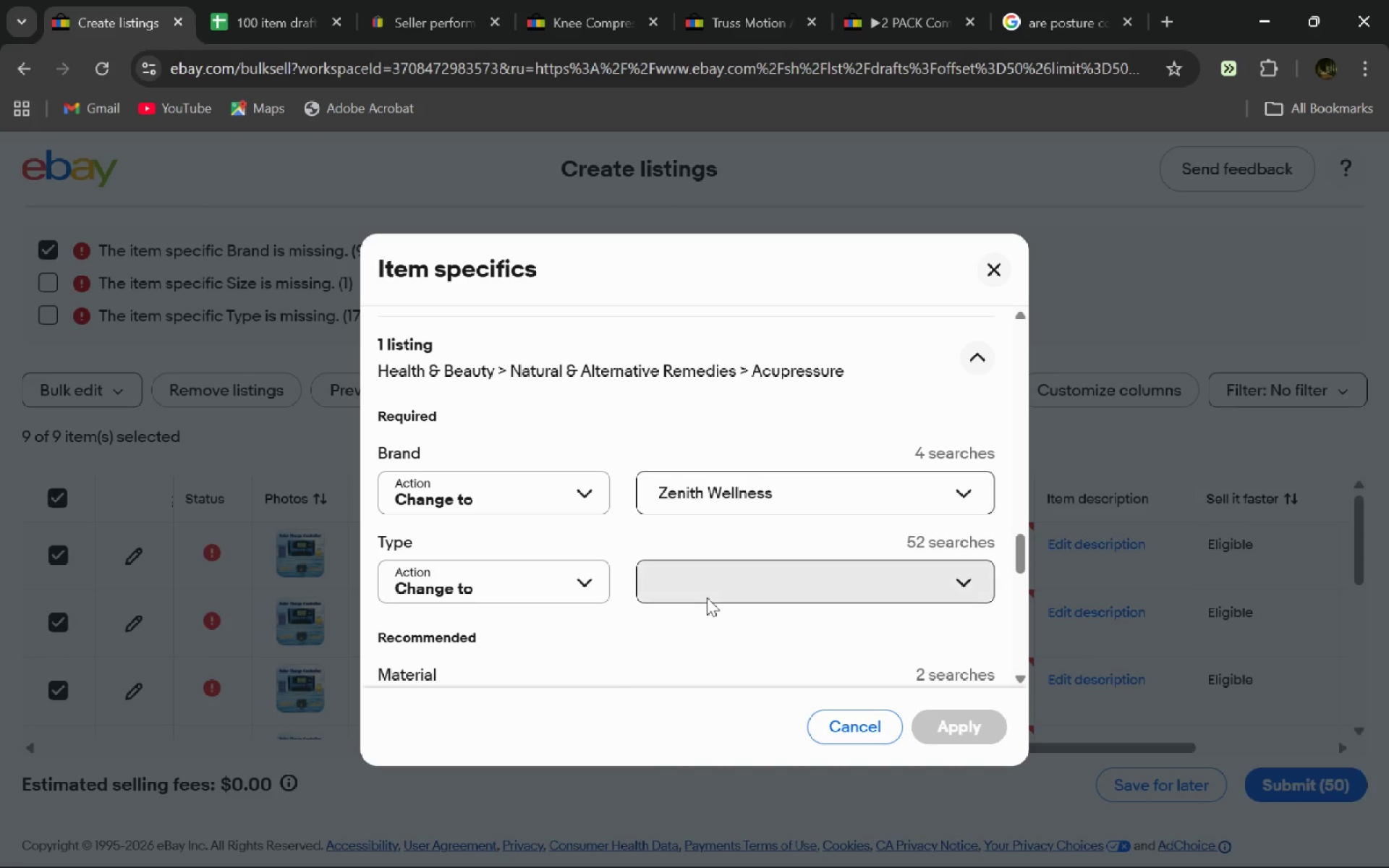 
left_click([707, 597])
 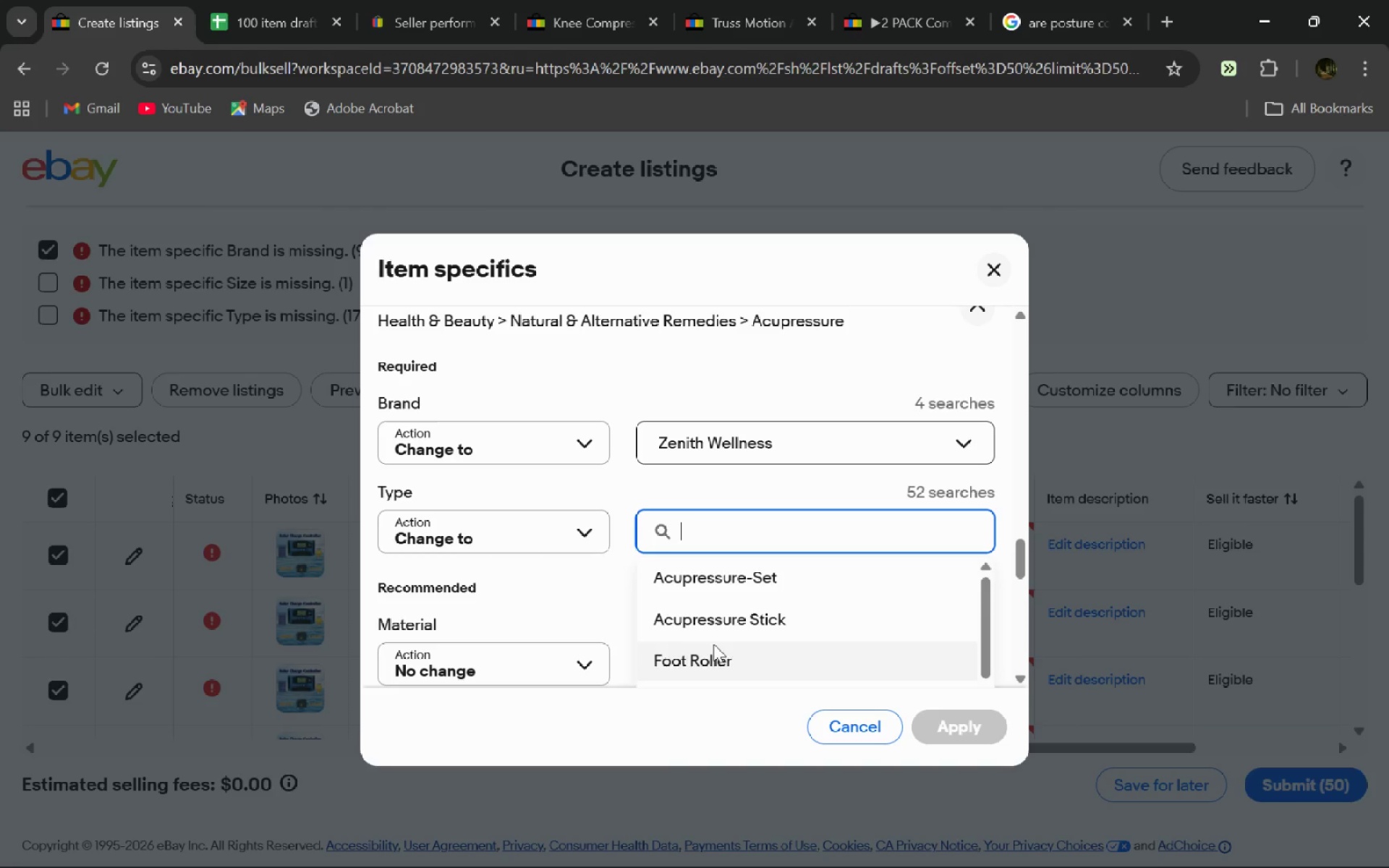 
wait(17.12)
 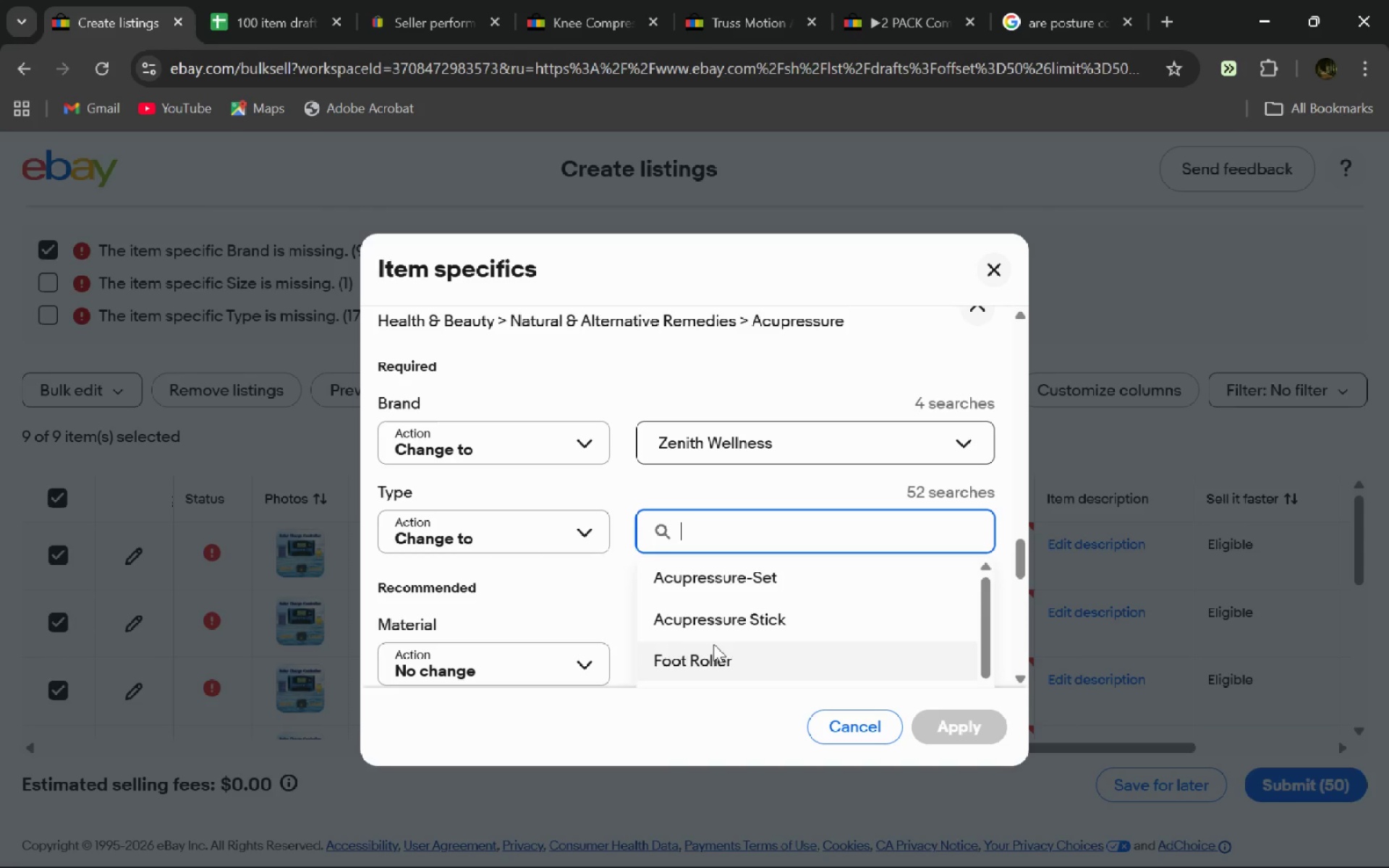 
left_click([735, 558])
 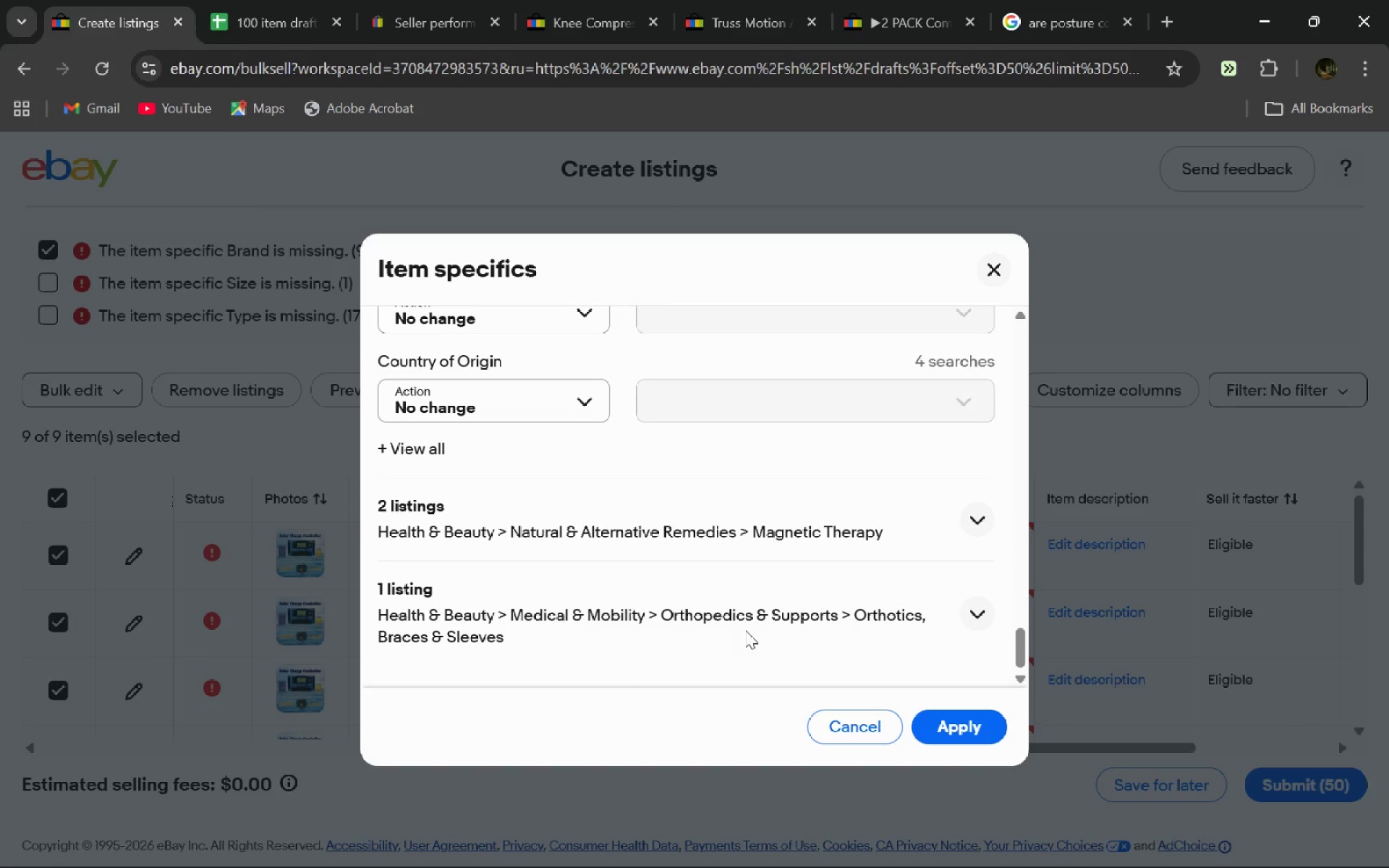 
left_click([836, 520])
 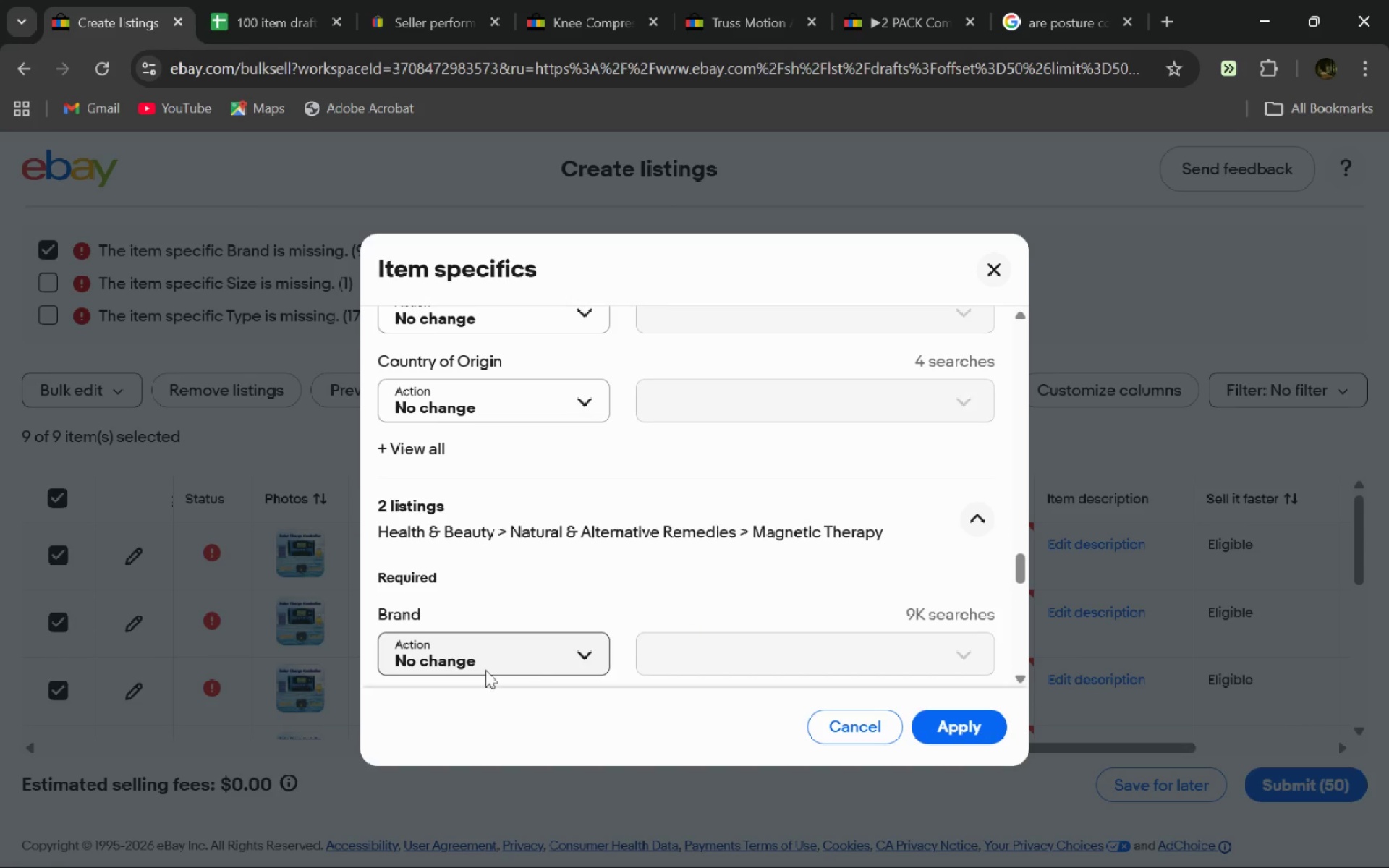 
left_click([484, 670])
 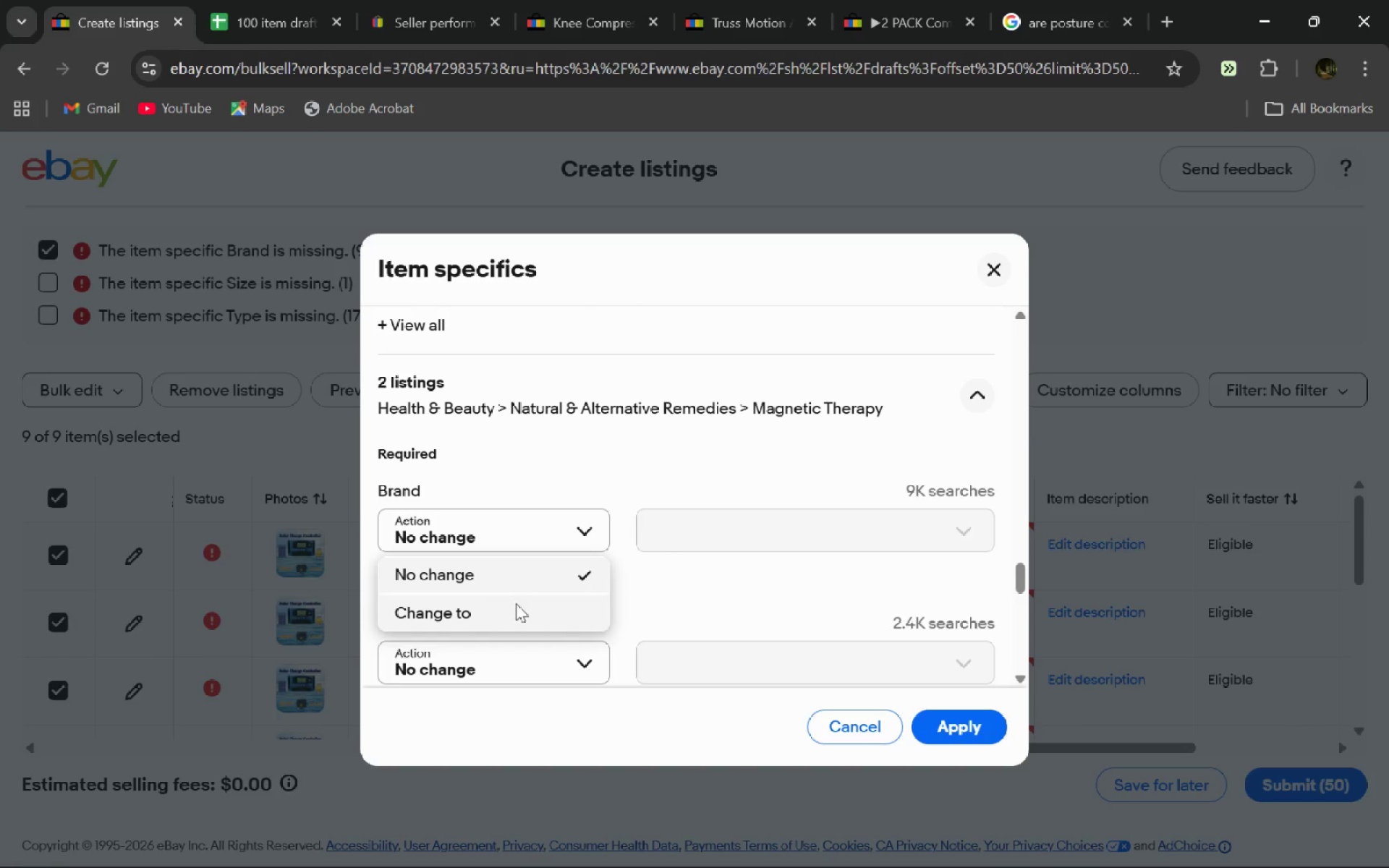 
left_click([497, 609])
 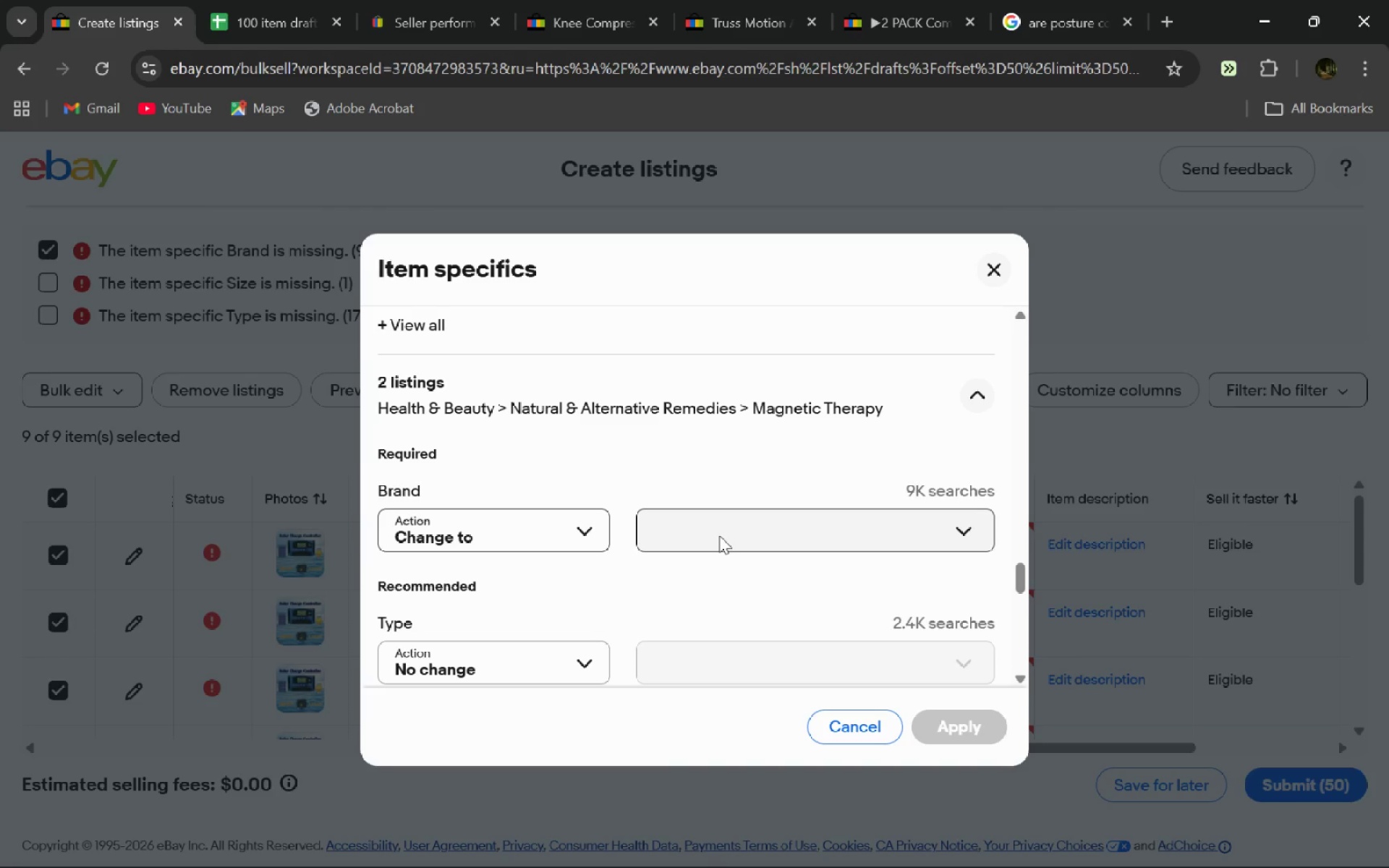 
left_click([719, 535])
 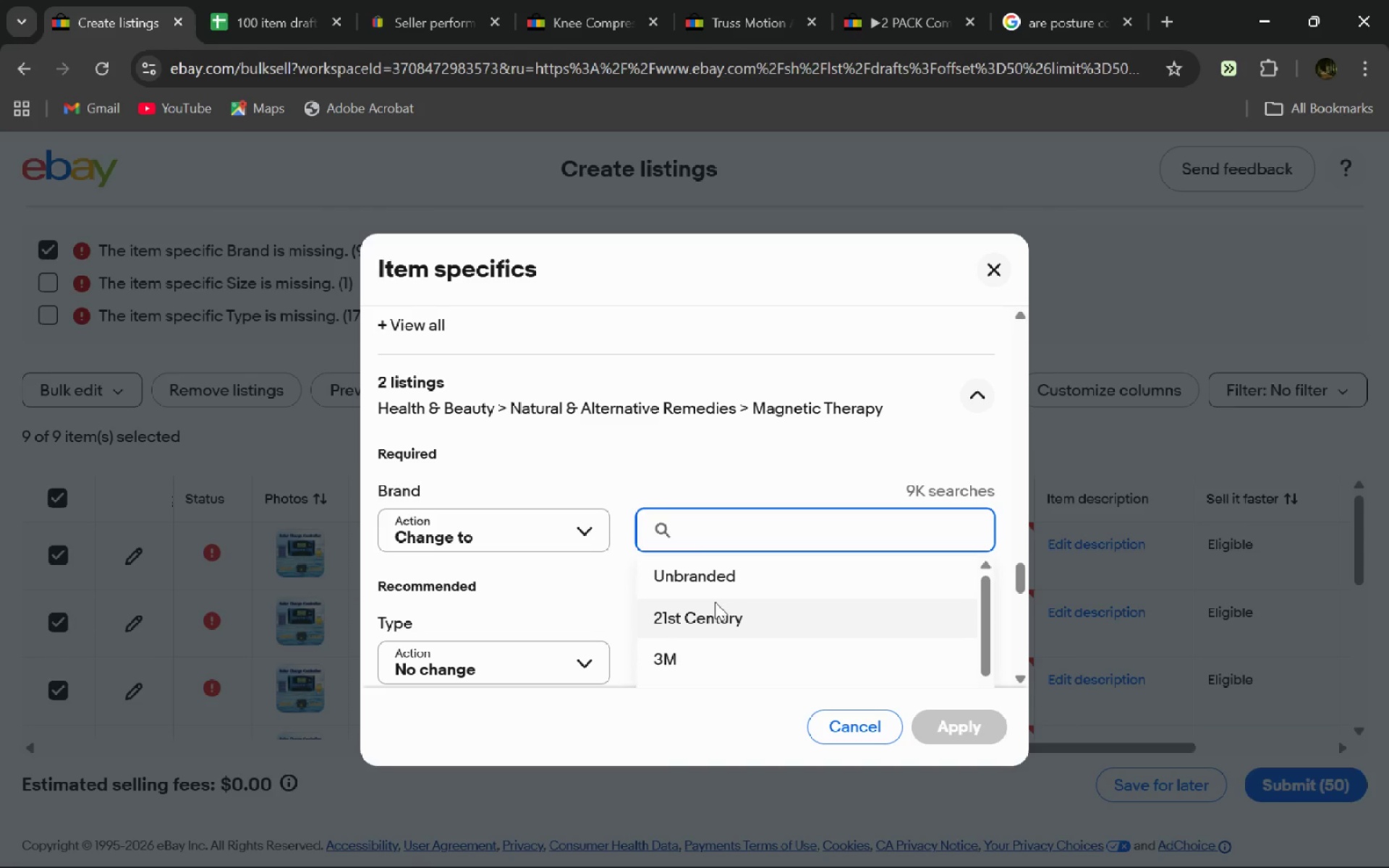 
hold_key(key=ControlLeft, duration=0.78)
 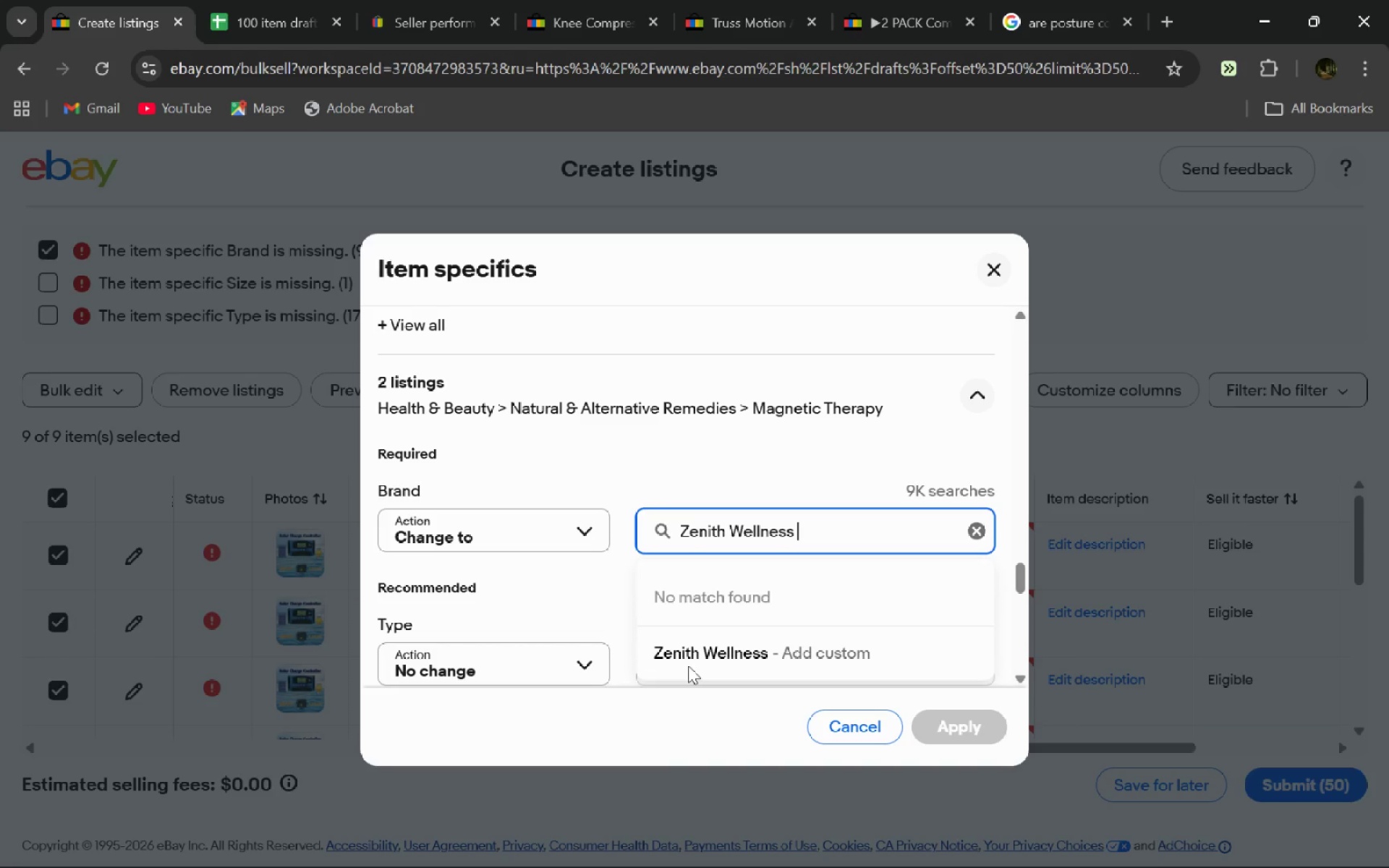 
key(V)
 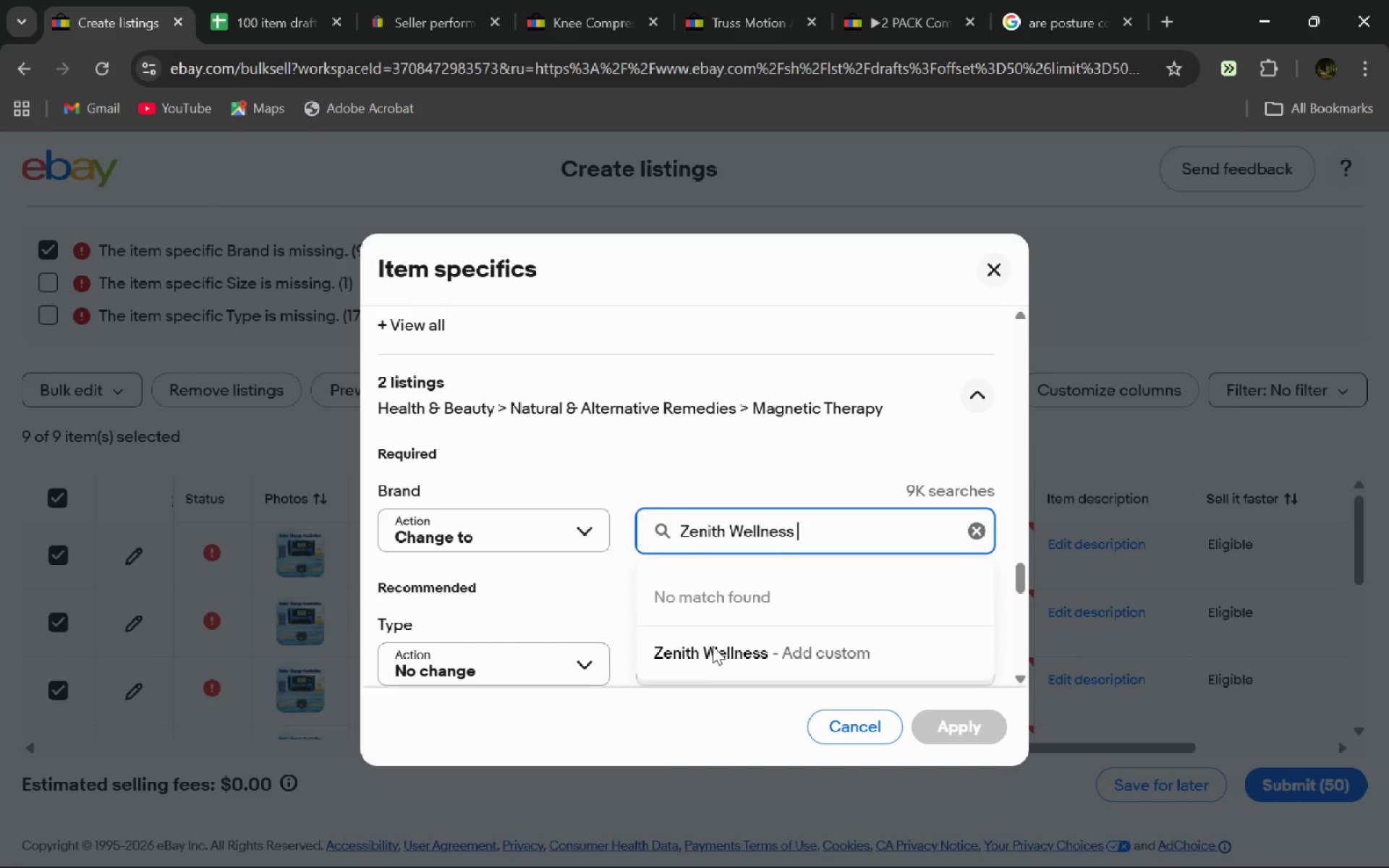 
left_click([719, 643])
 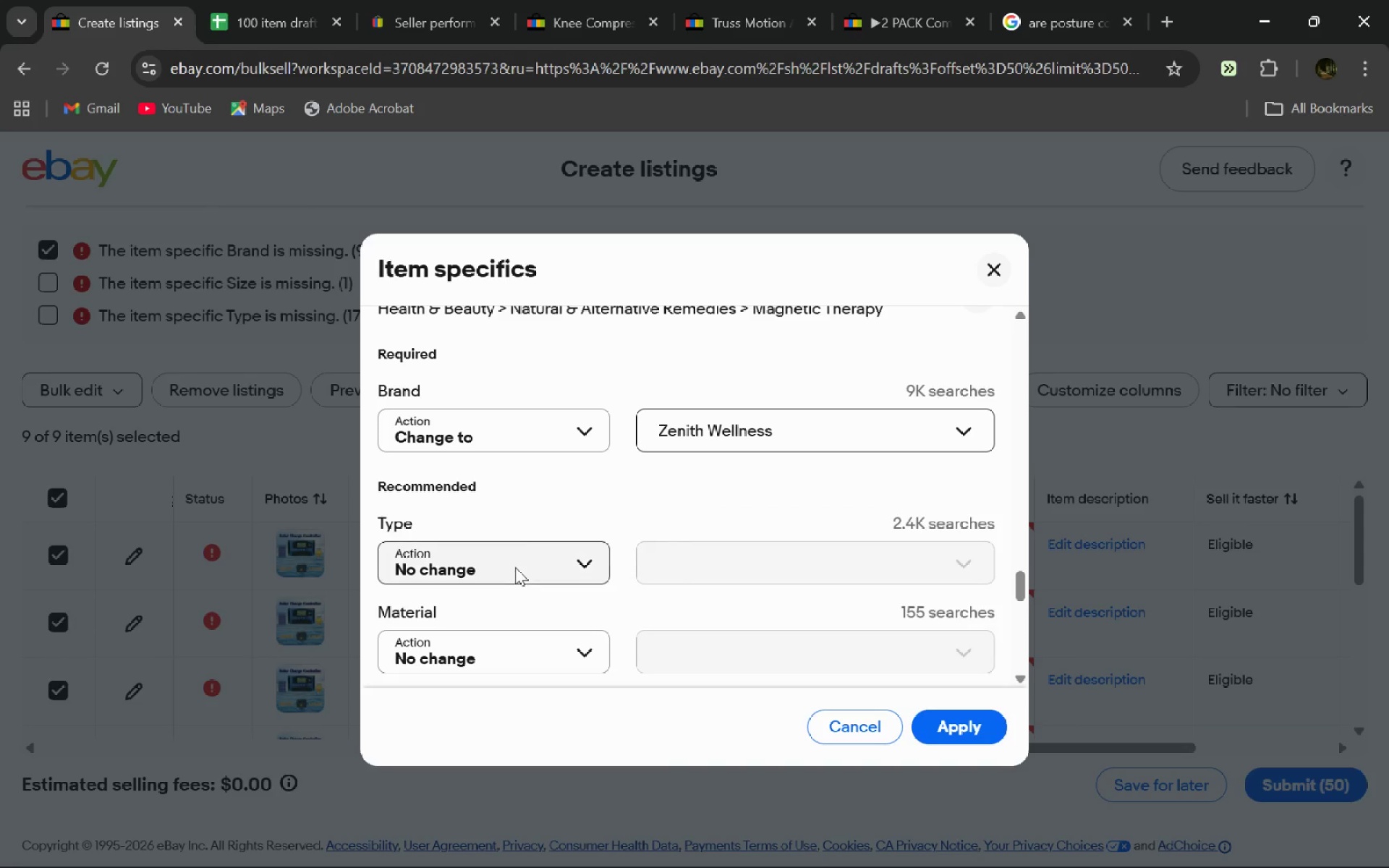 
left_click([527, 545])
 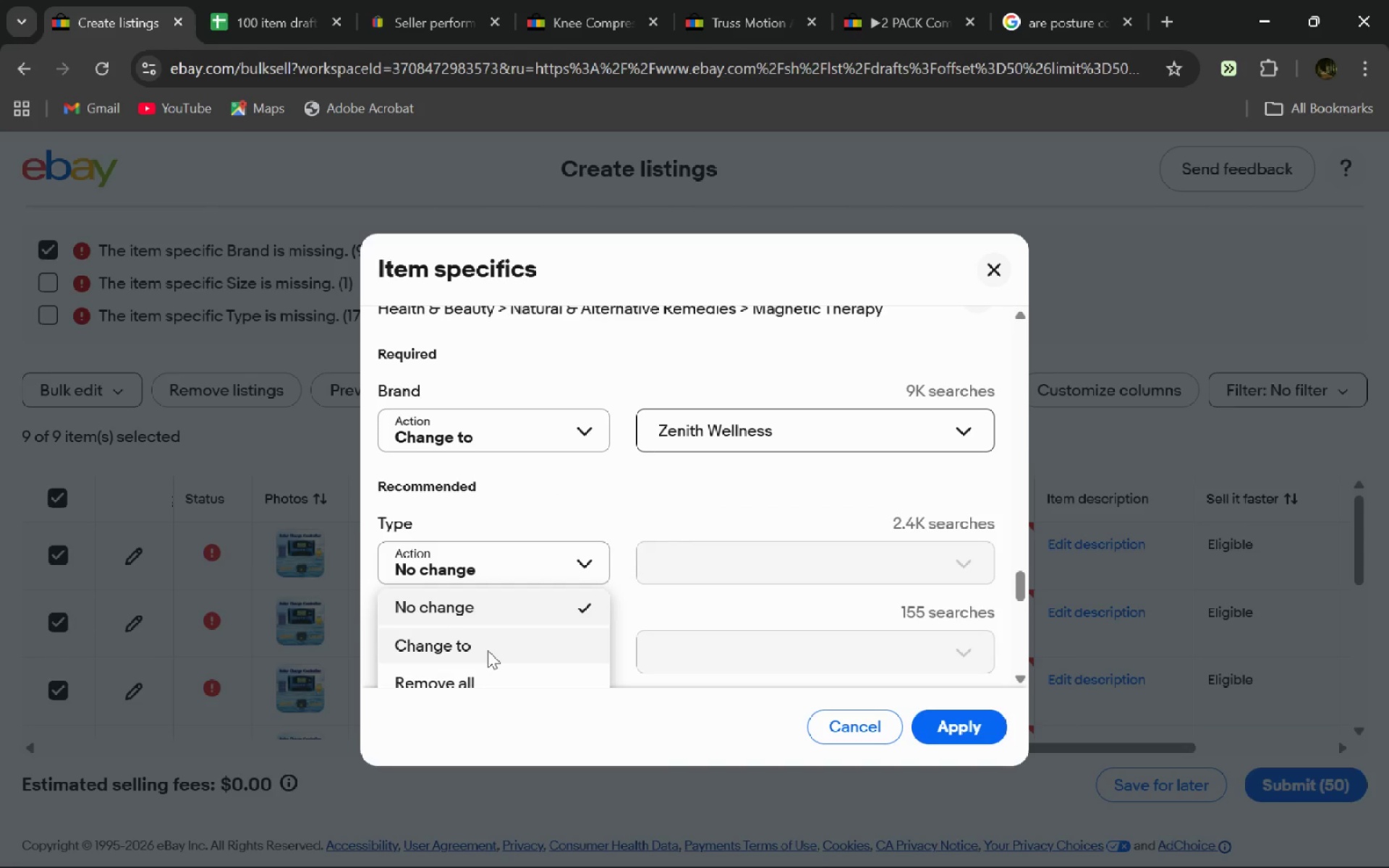 
left_click([488, 650])
 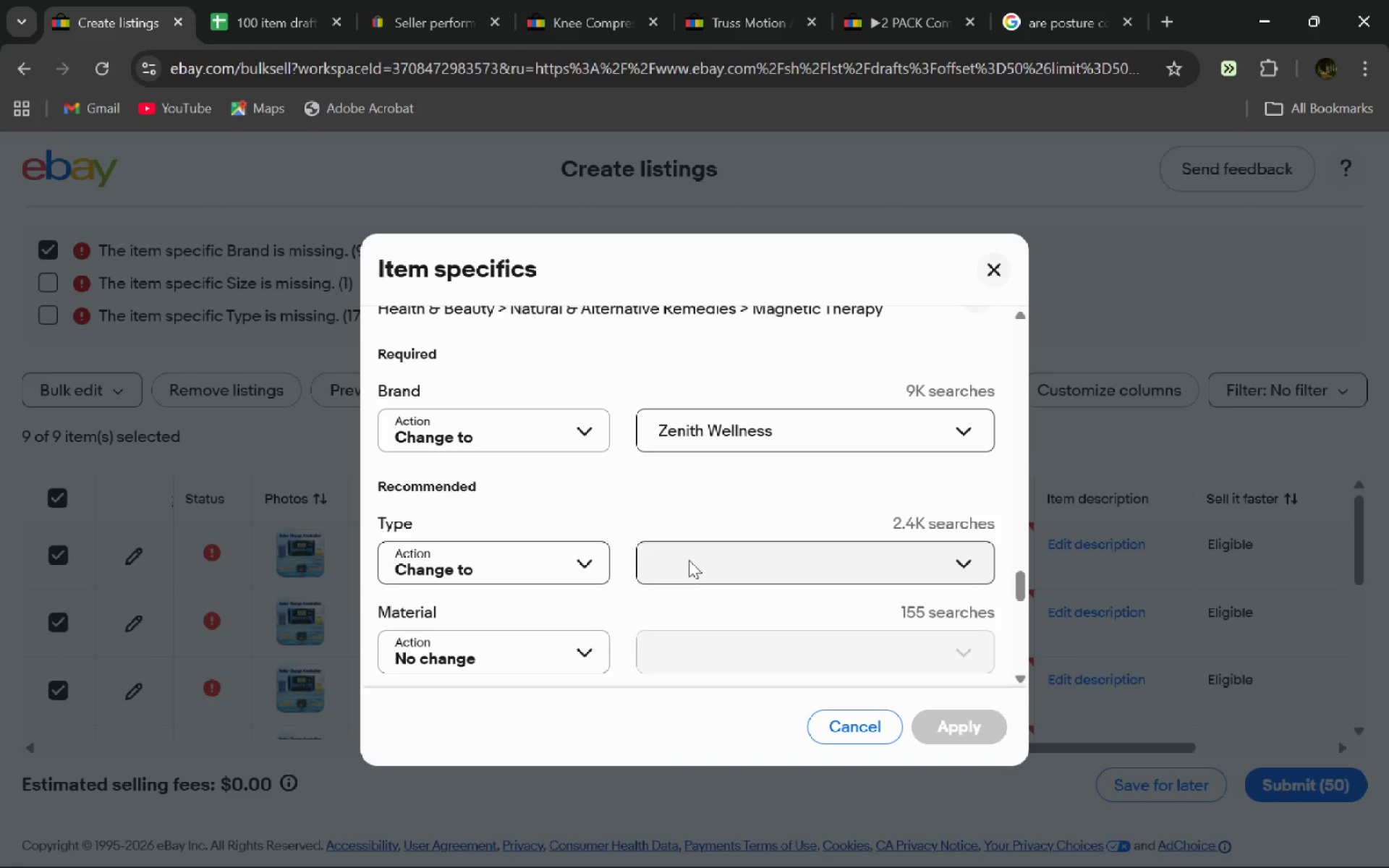 
left_click([689, 560])
 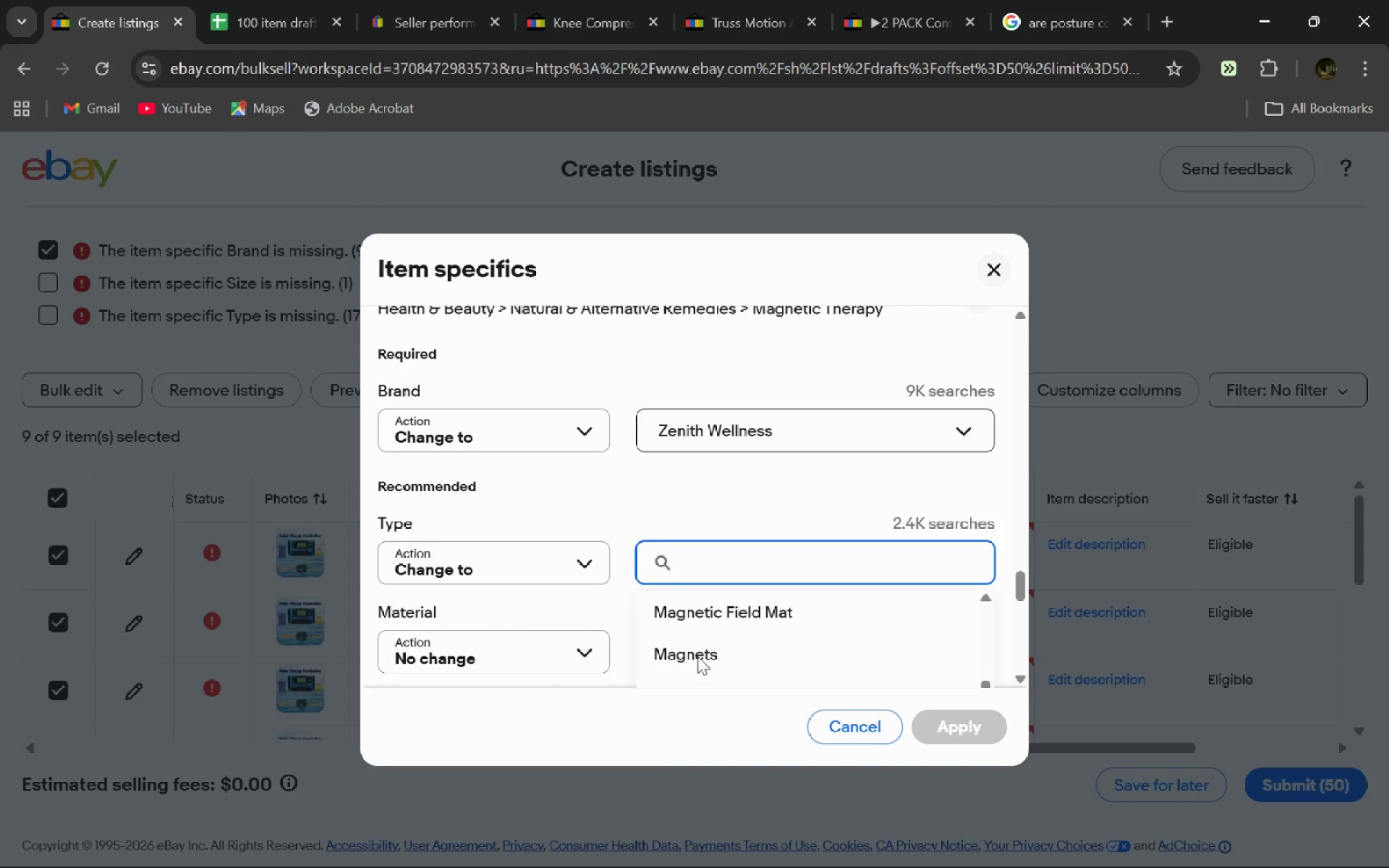 
wait(11.22)
 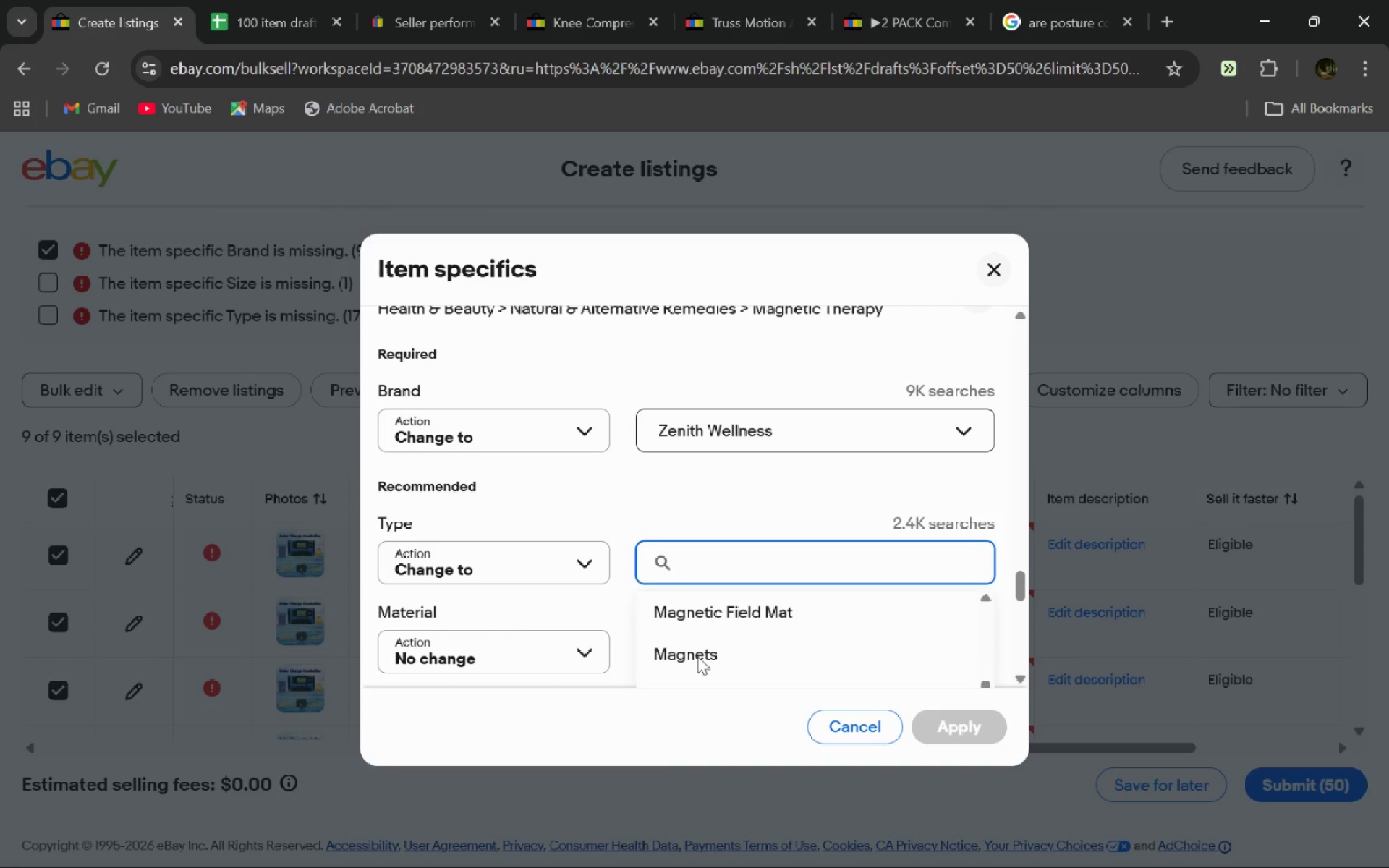 
left_click([697, 656])
 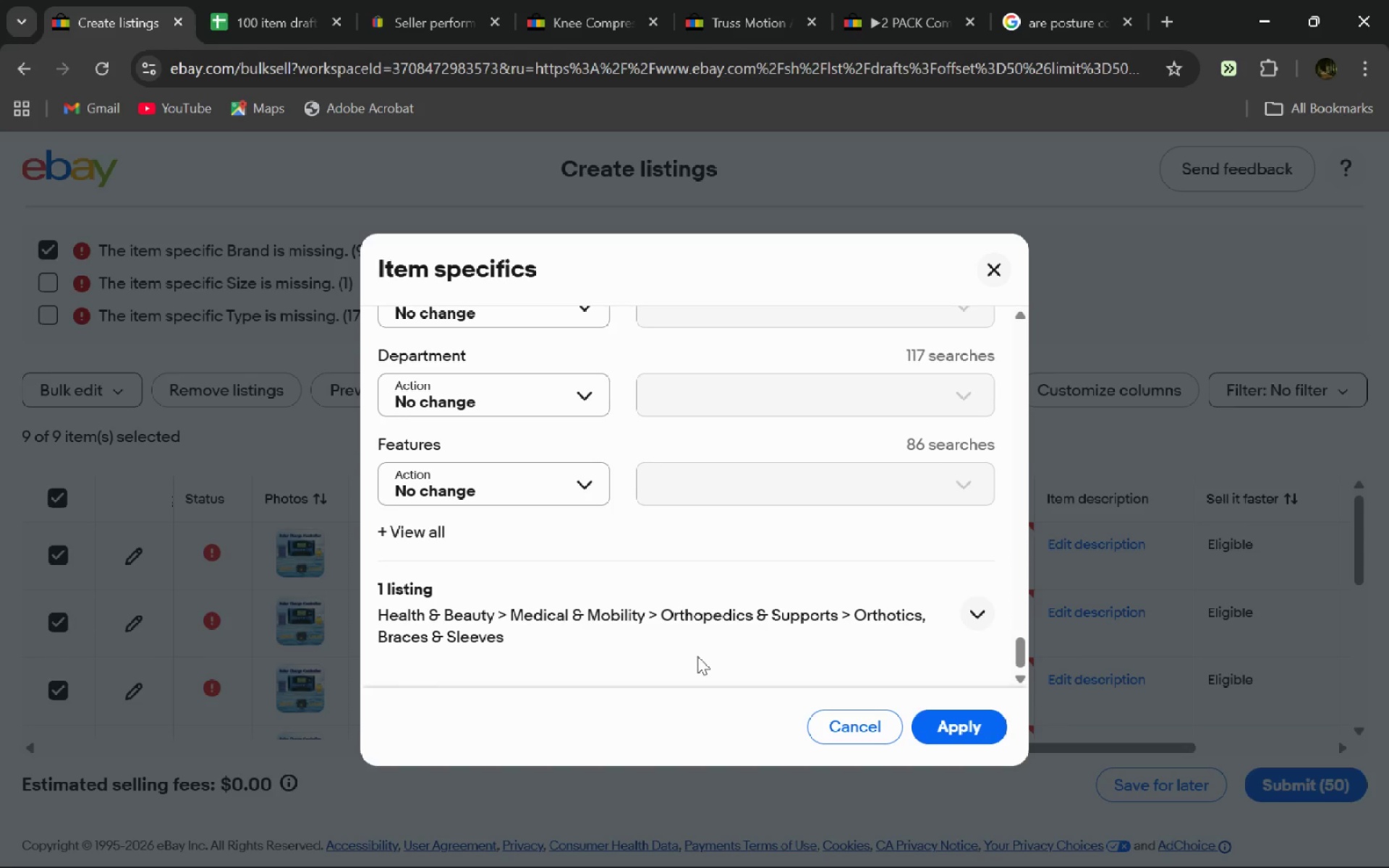 
left_click([770, 624])
 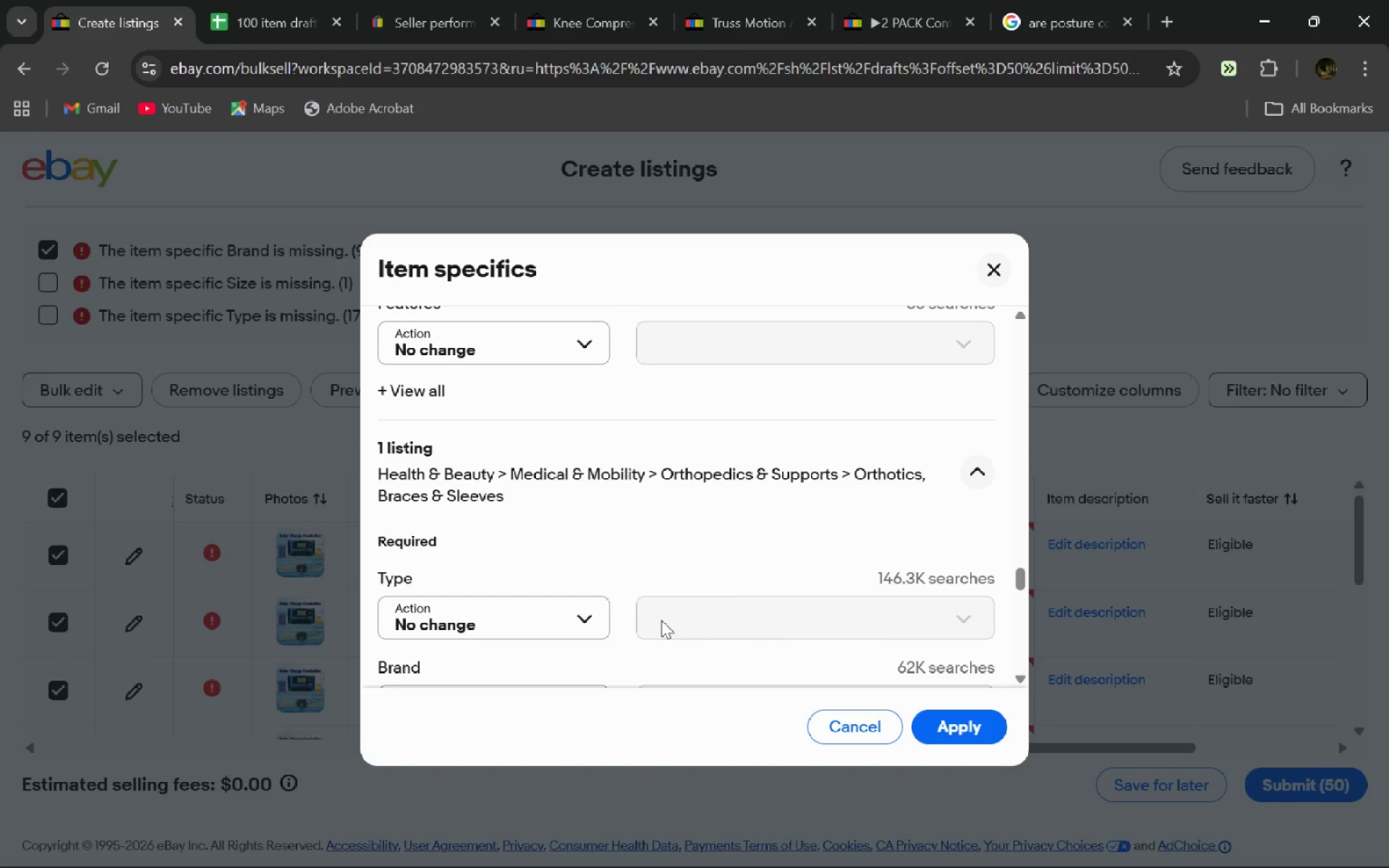 
left_click([584, 600])
 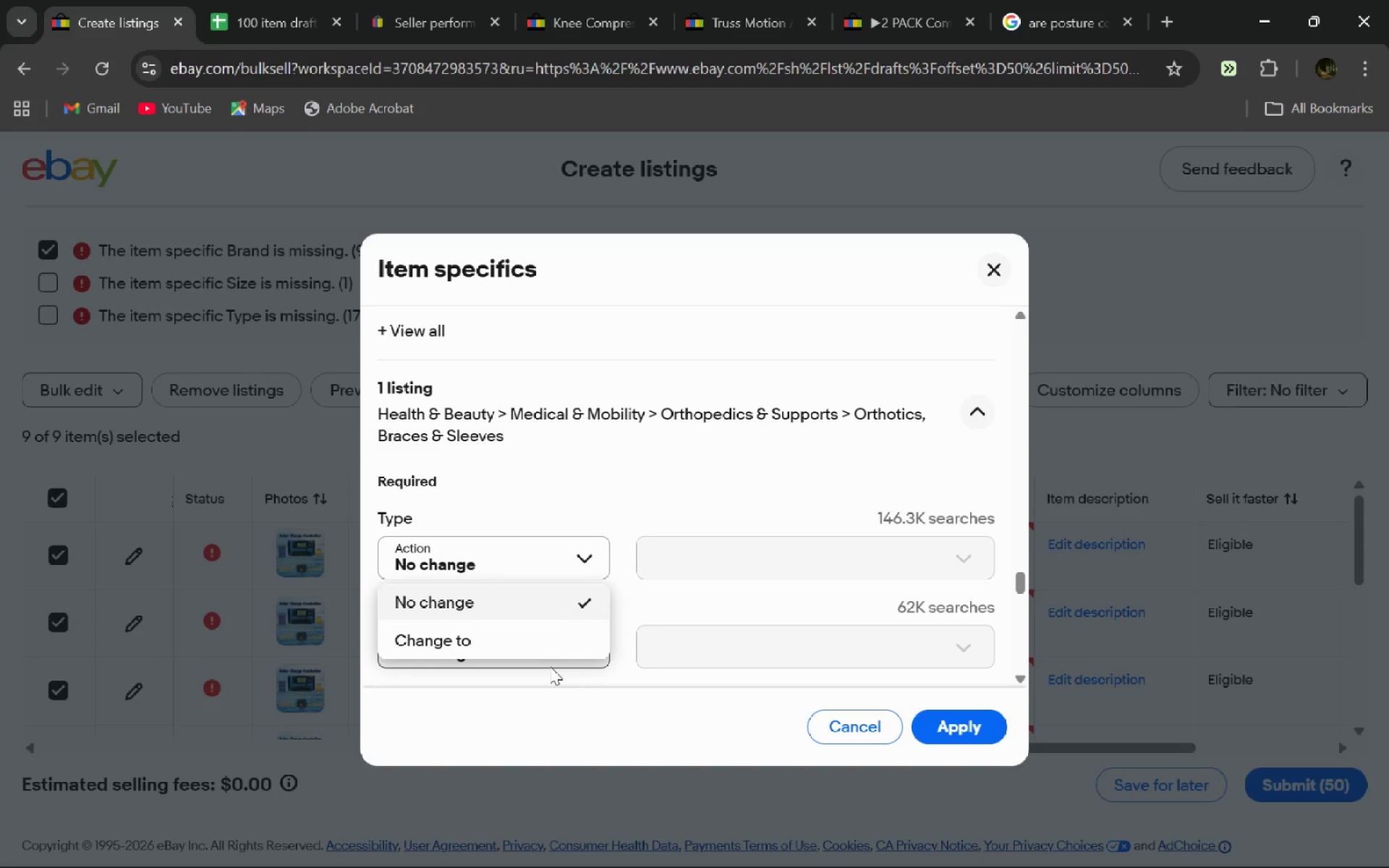 
left_click([557, 646])
 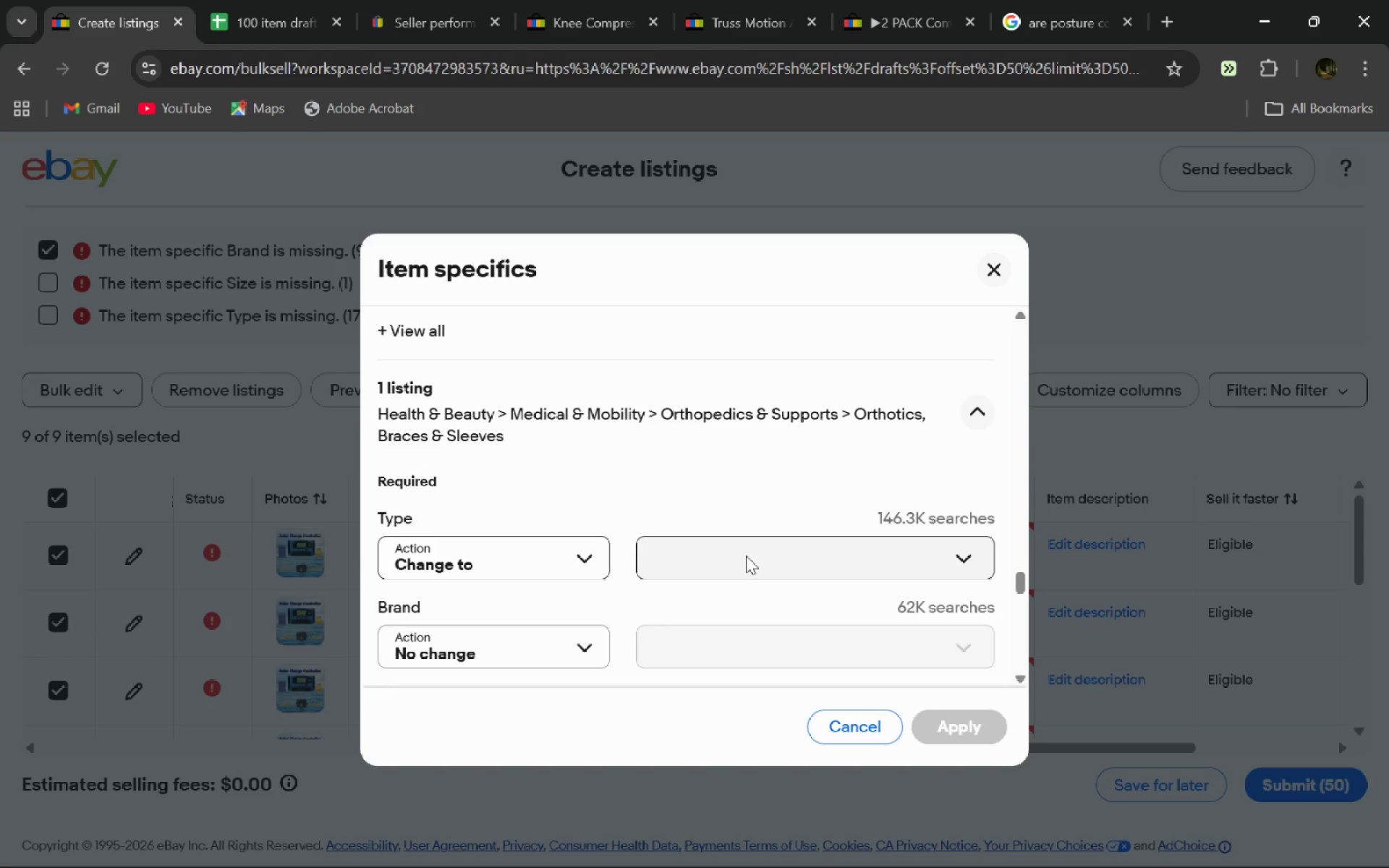 
left_click([746, 556])
 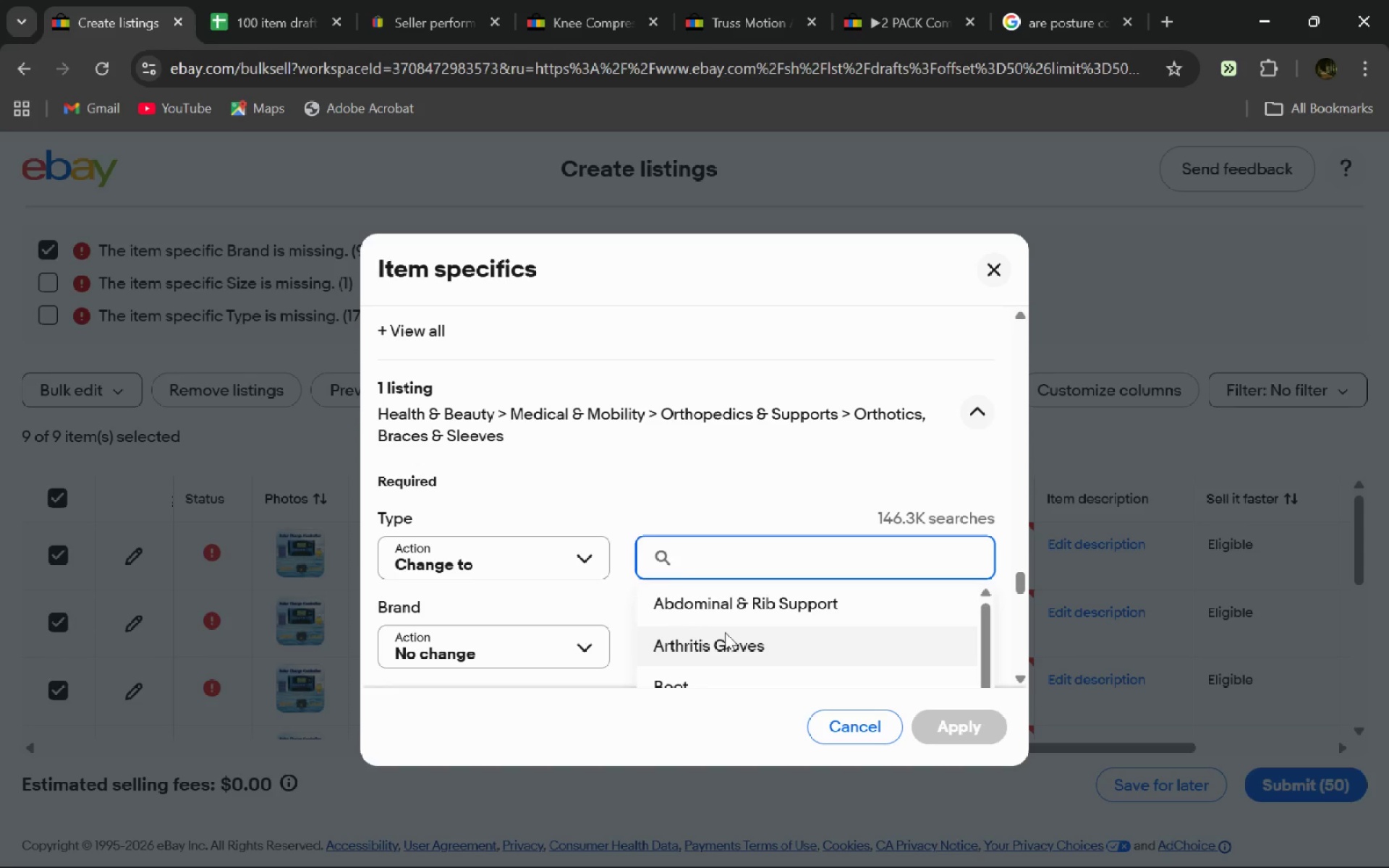 
key(Control+V)
 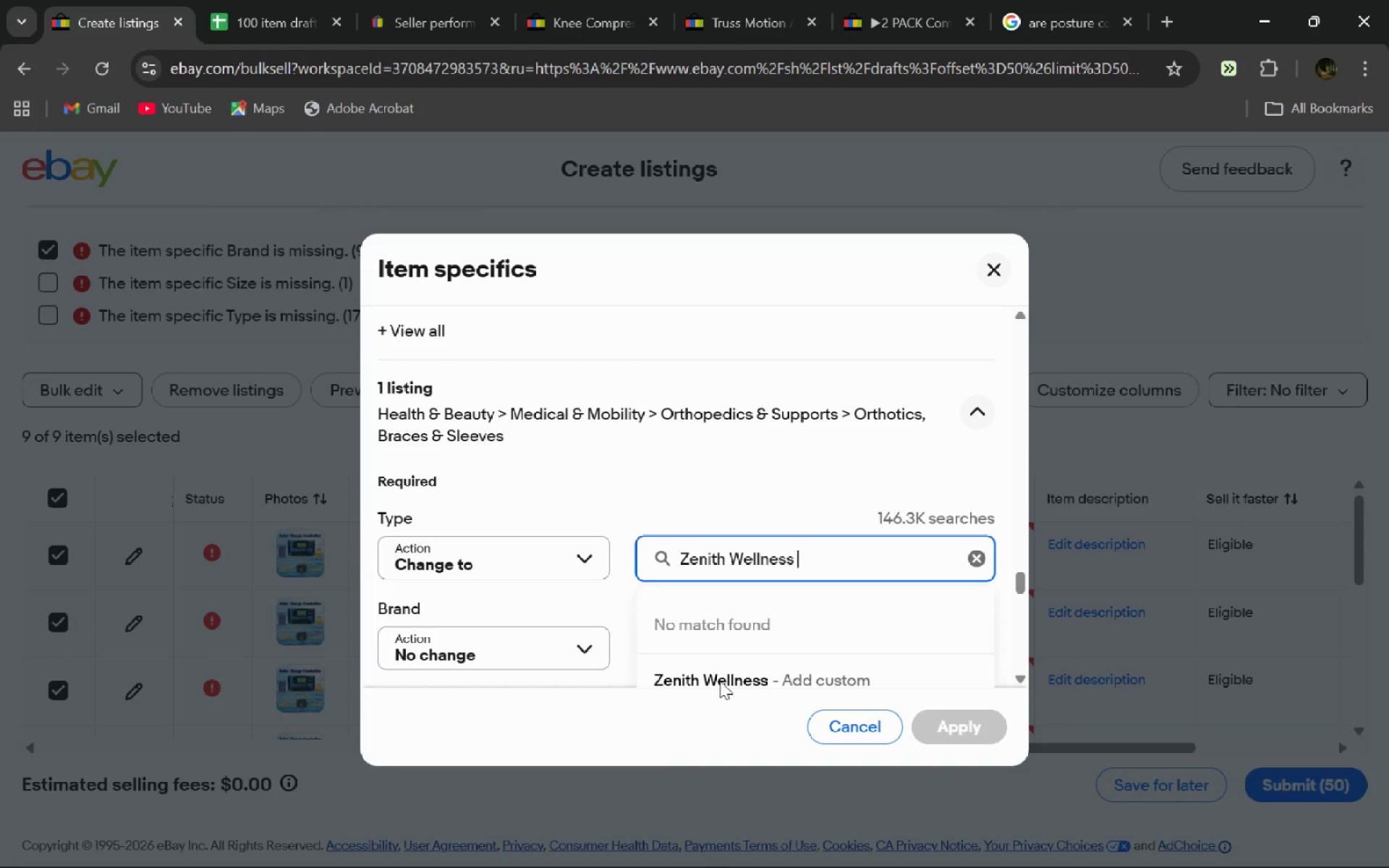 
left_click([720, 681])
 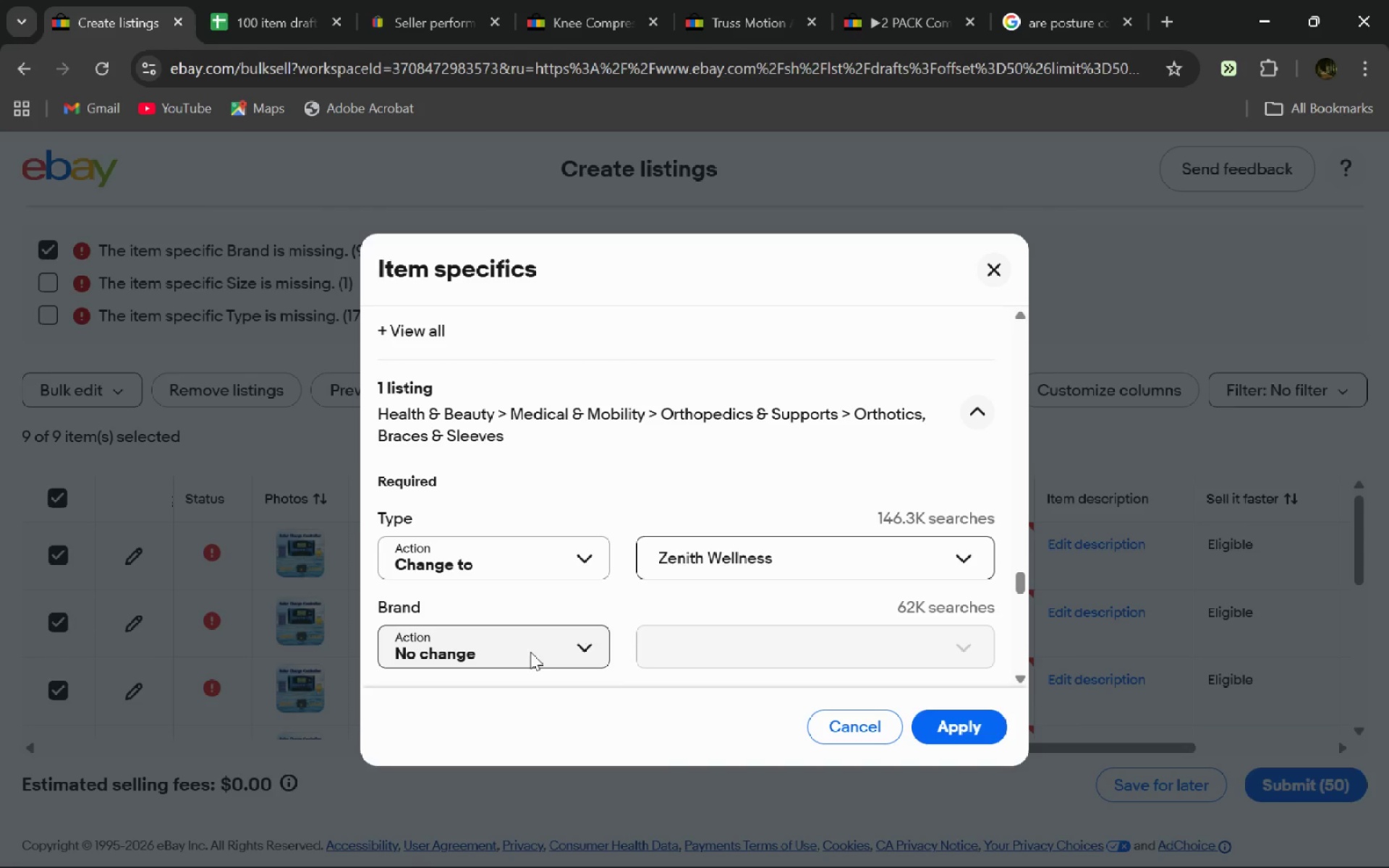 
left_click([530, 652])
 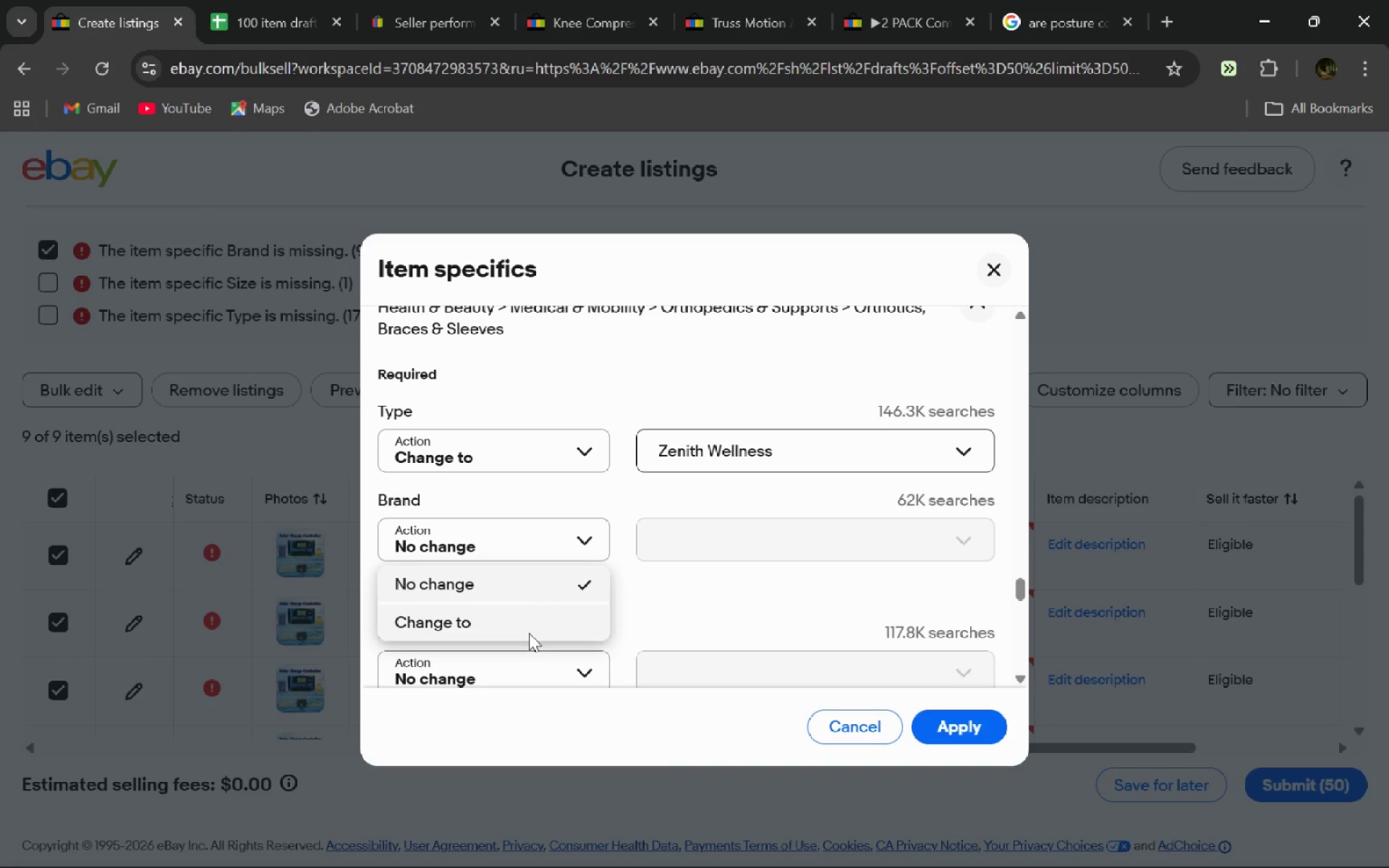 
left_click([529, 633])
 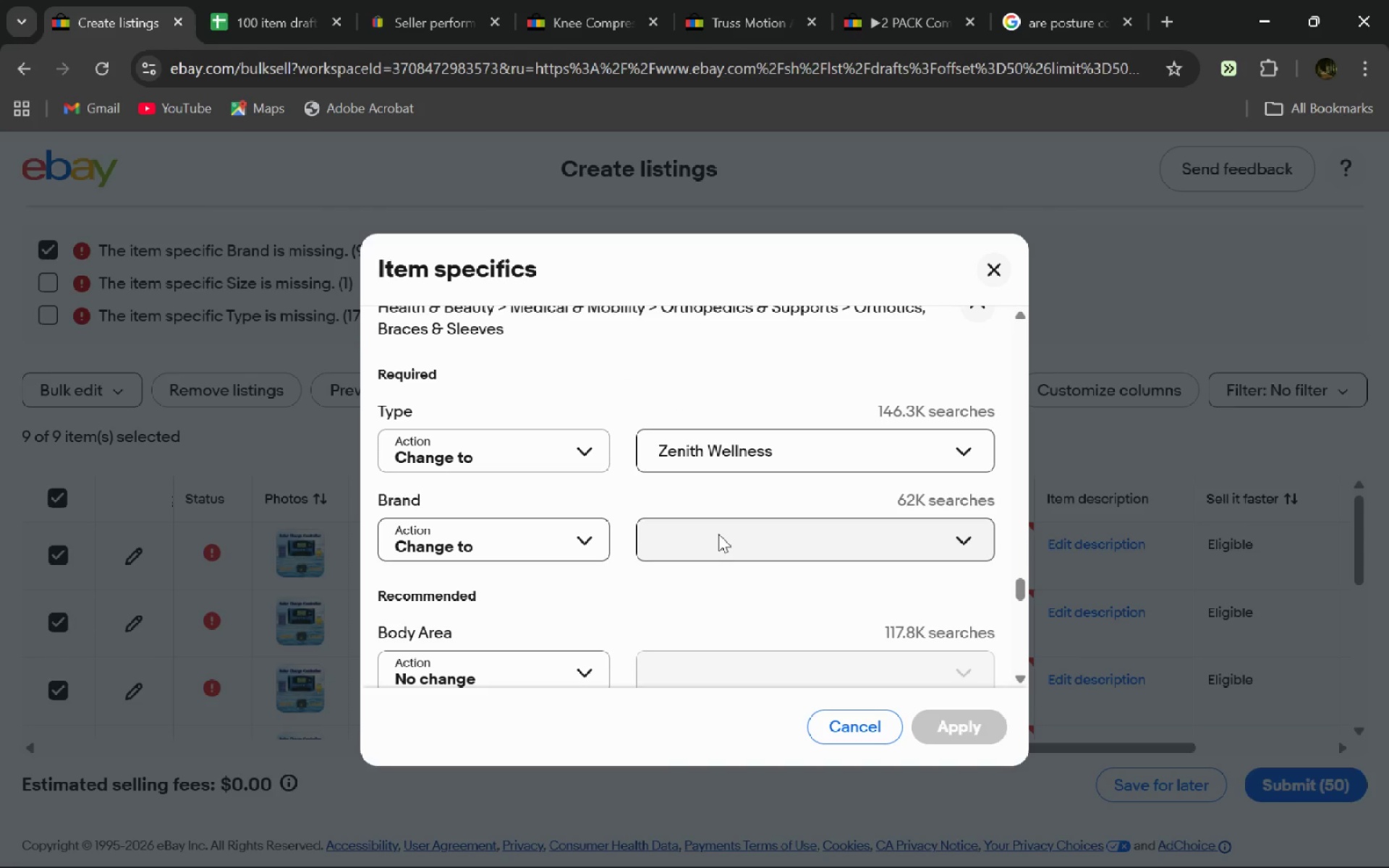 
left_click([718, 534])
 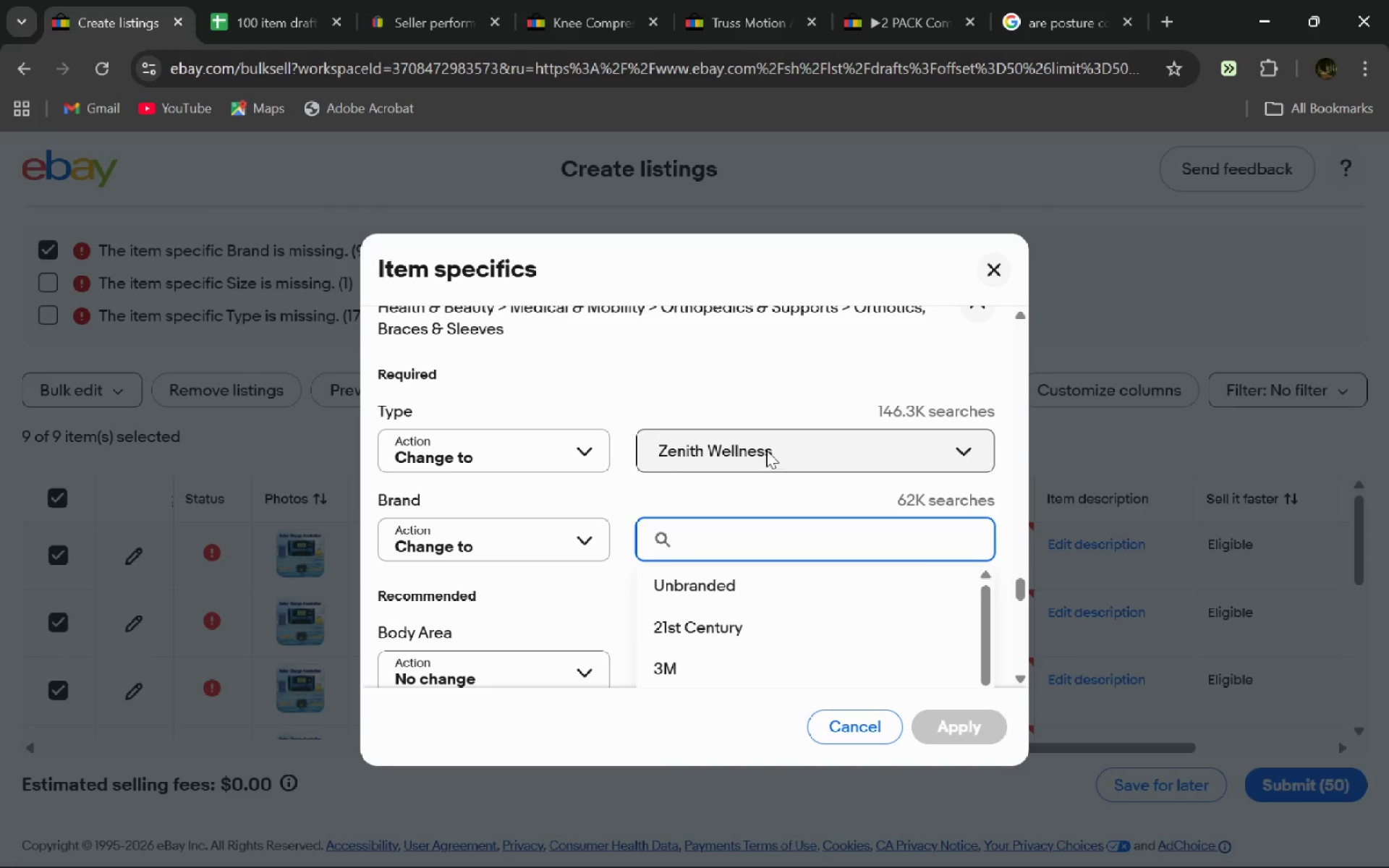 
left_click([781, 447])
 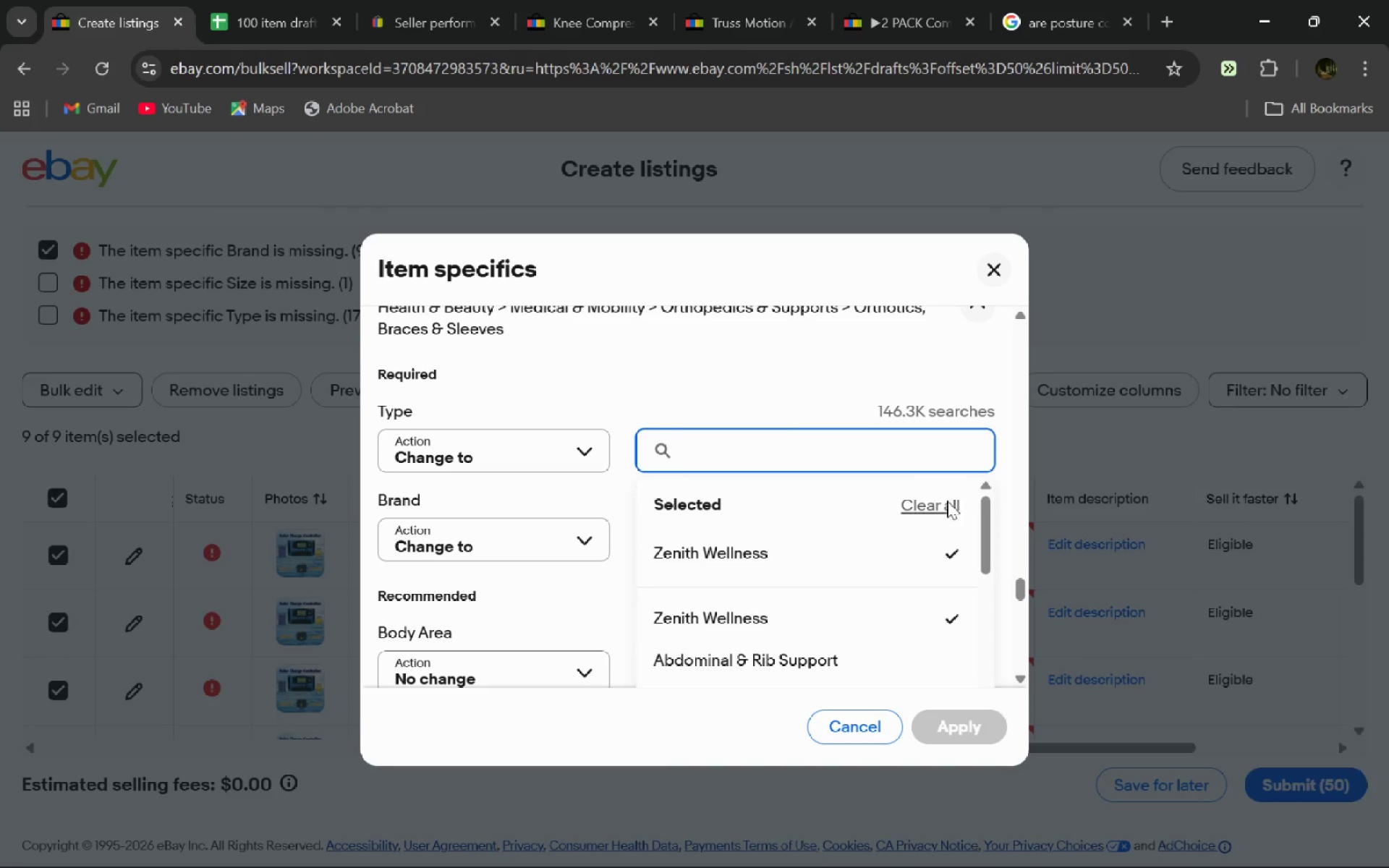 
left_click([948, 500])
 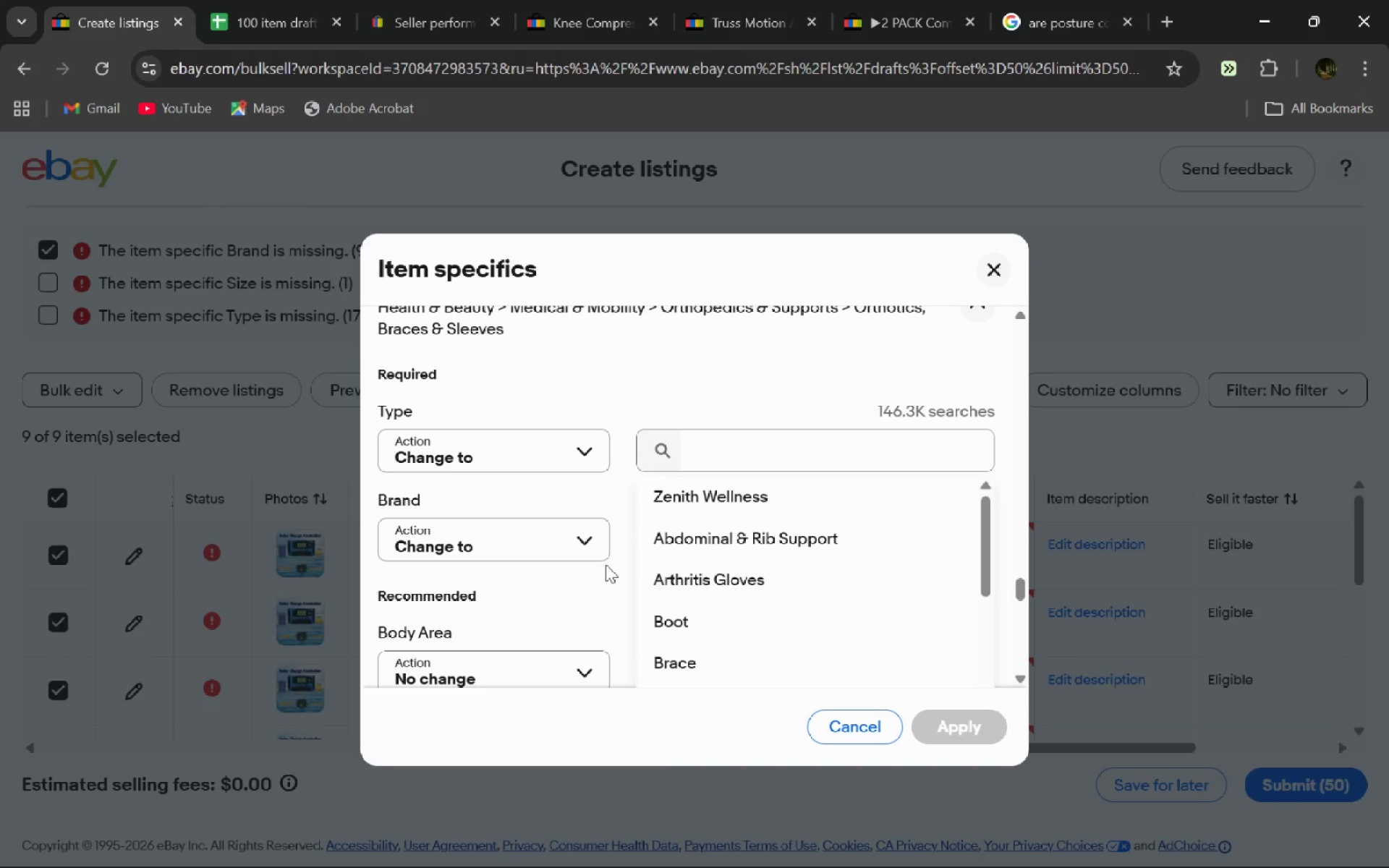 
left_click([606, 564])
 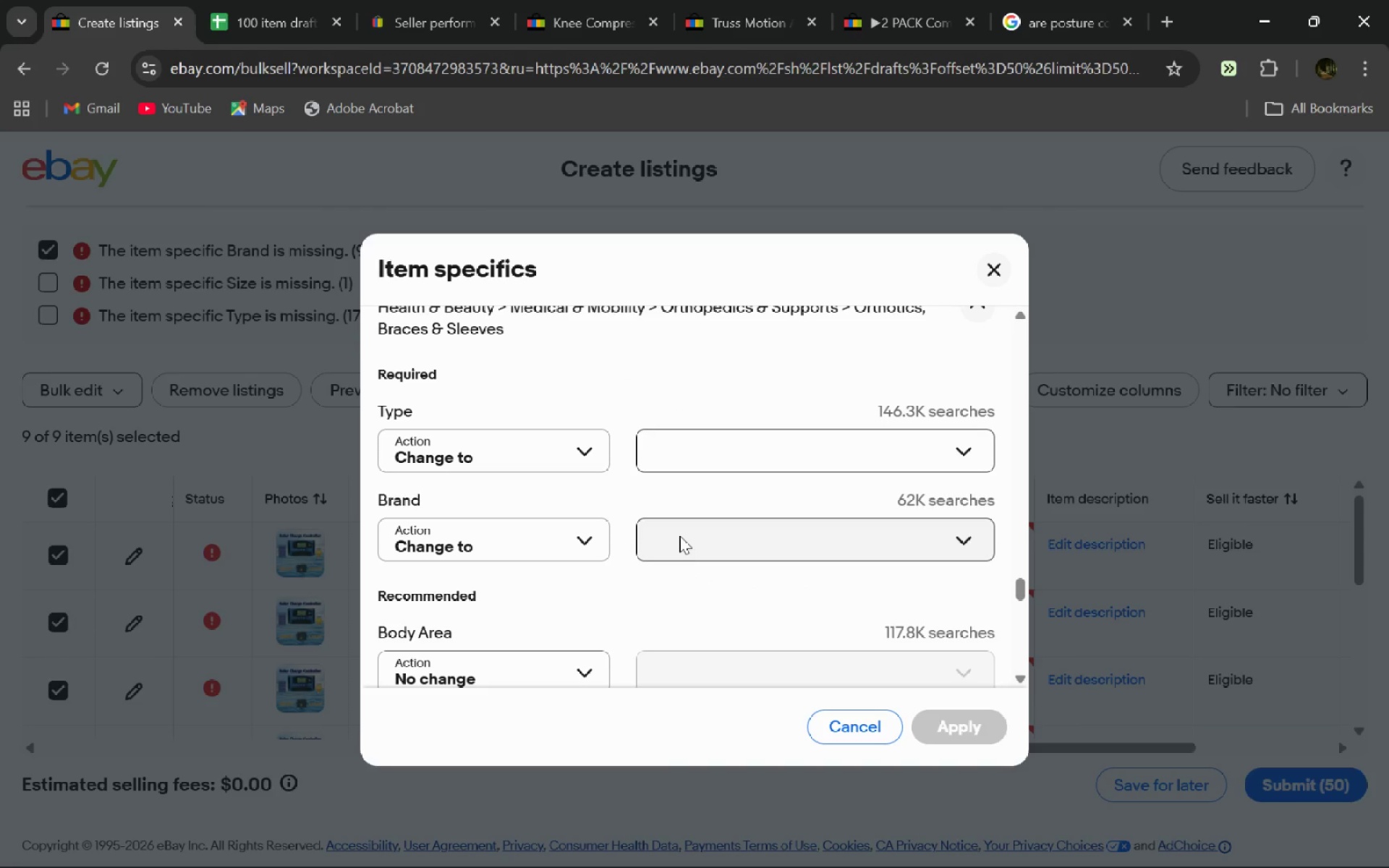 
left_click([679, 535])
 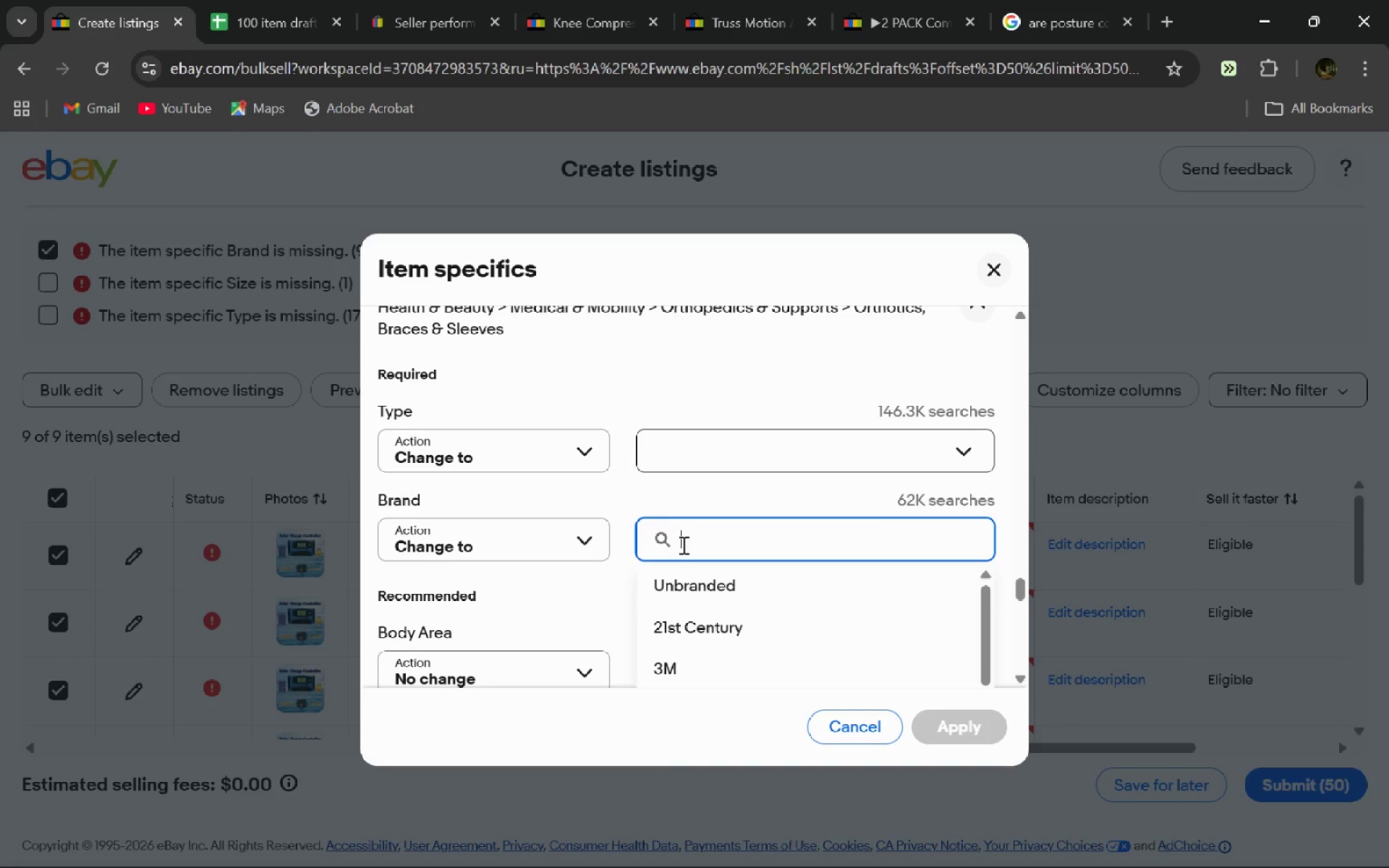 
key(Control+V)
 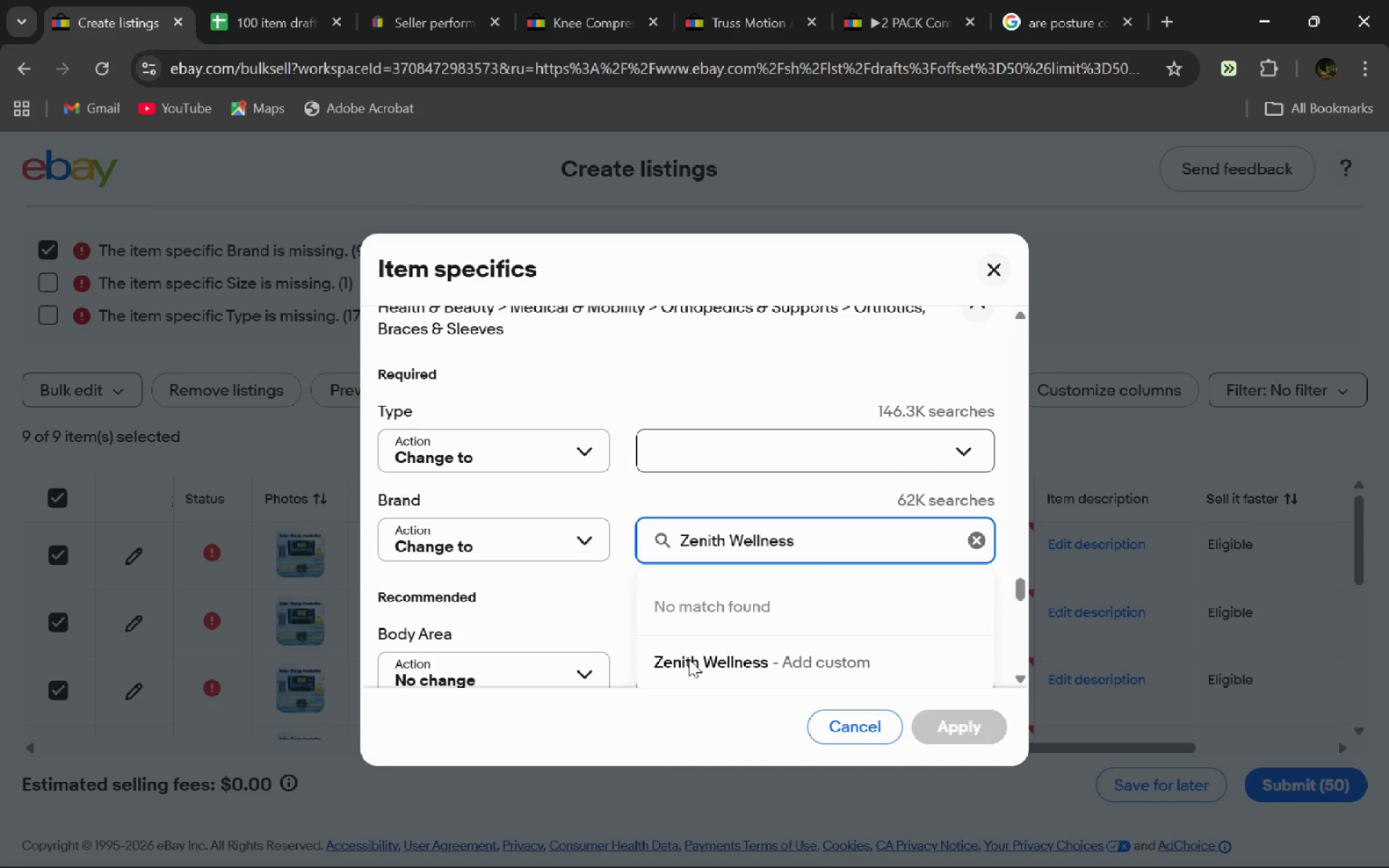 
left_click([689, 659])
 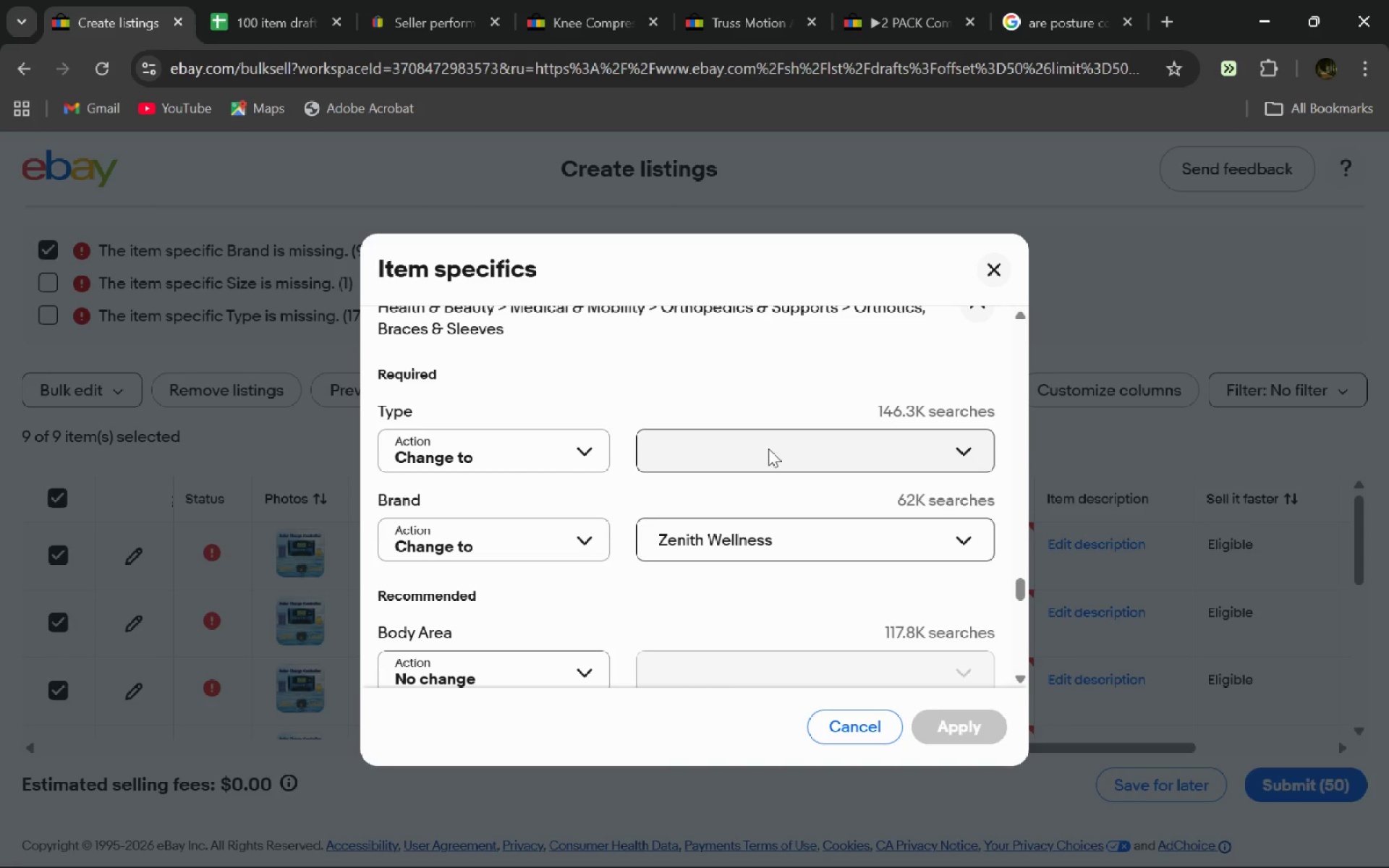 
left_click([768, 448])
 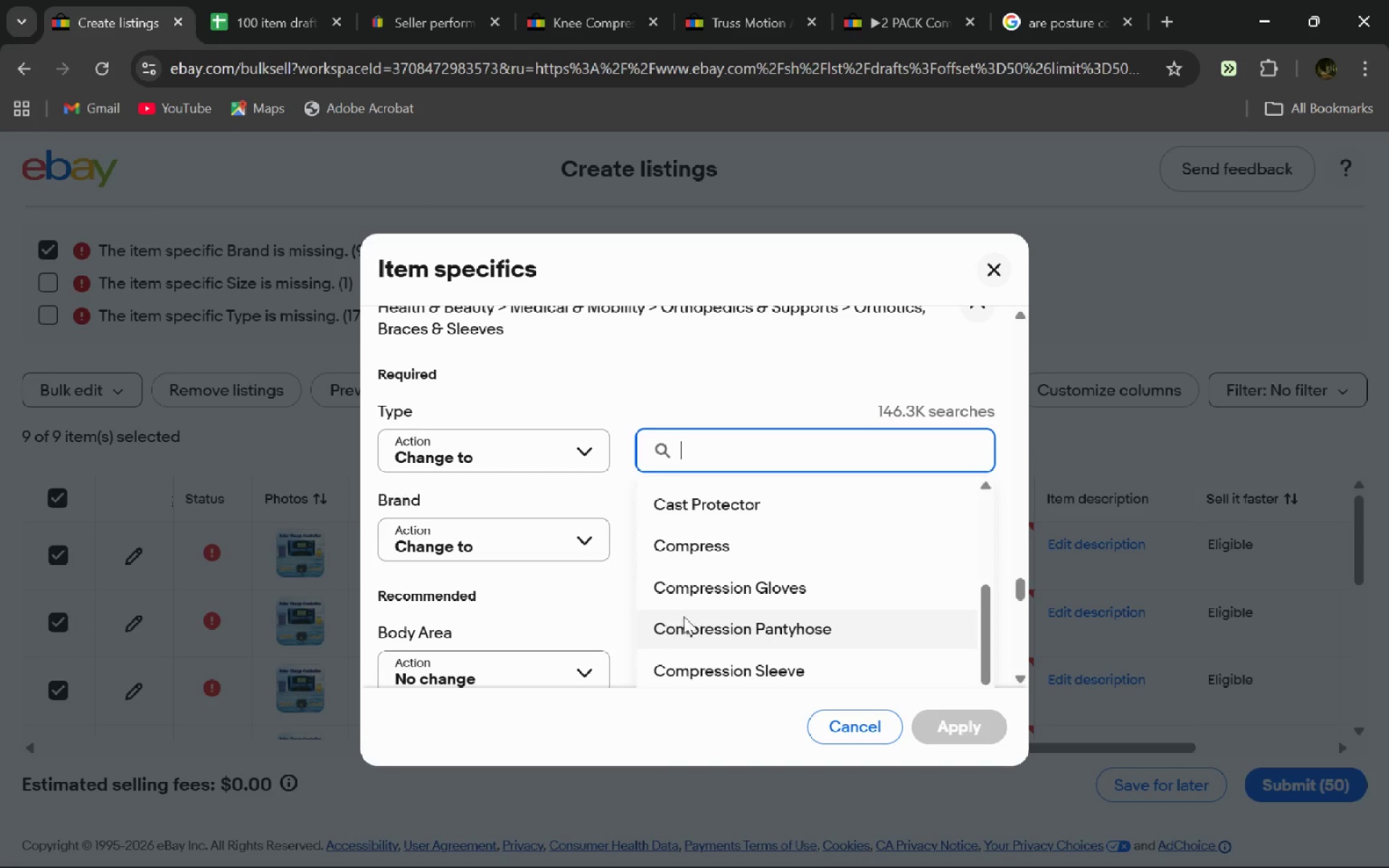 
wait(7.58)
 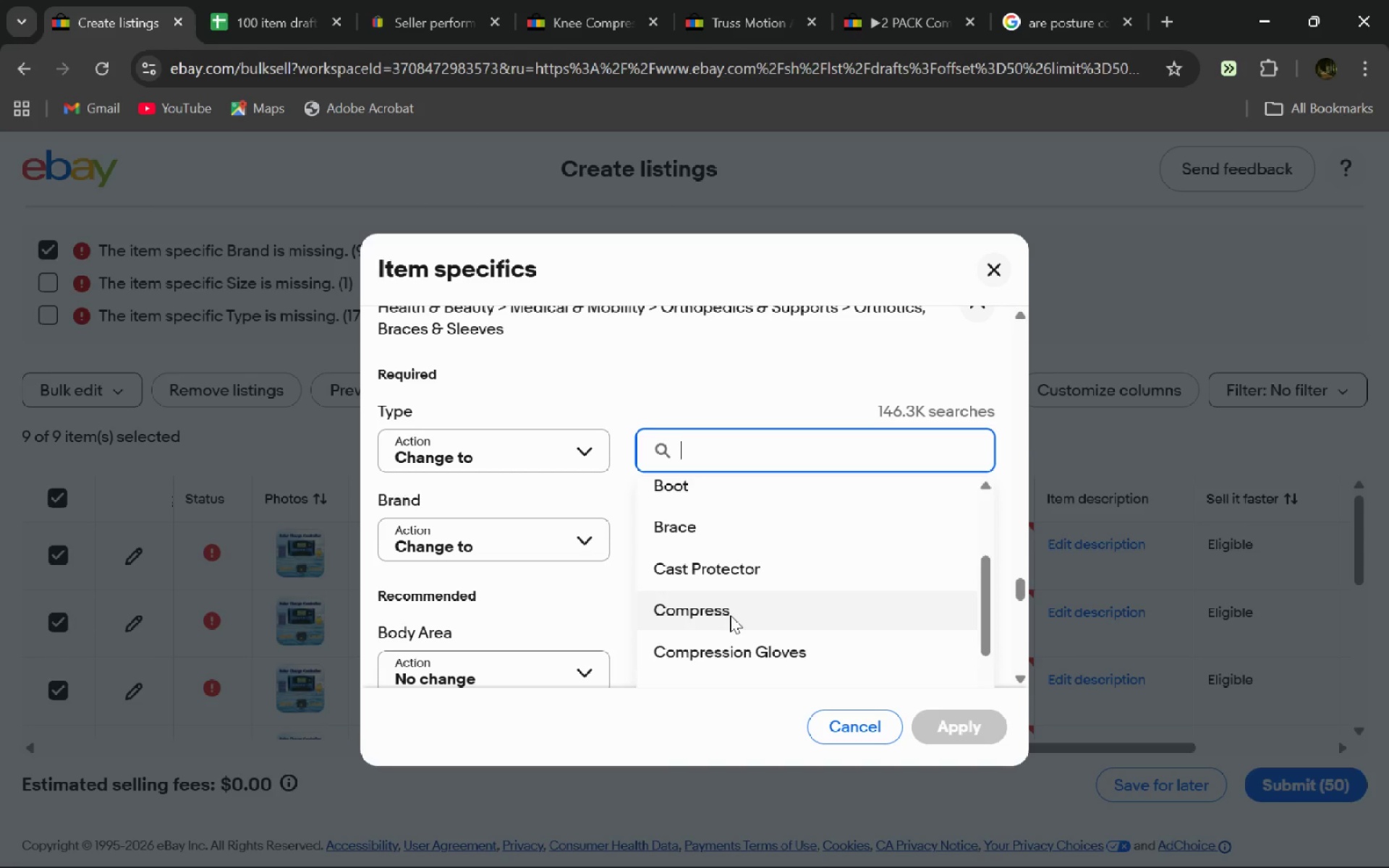 
left_click([676, 556])
 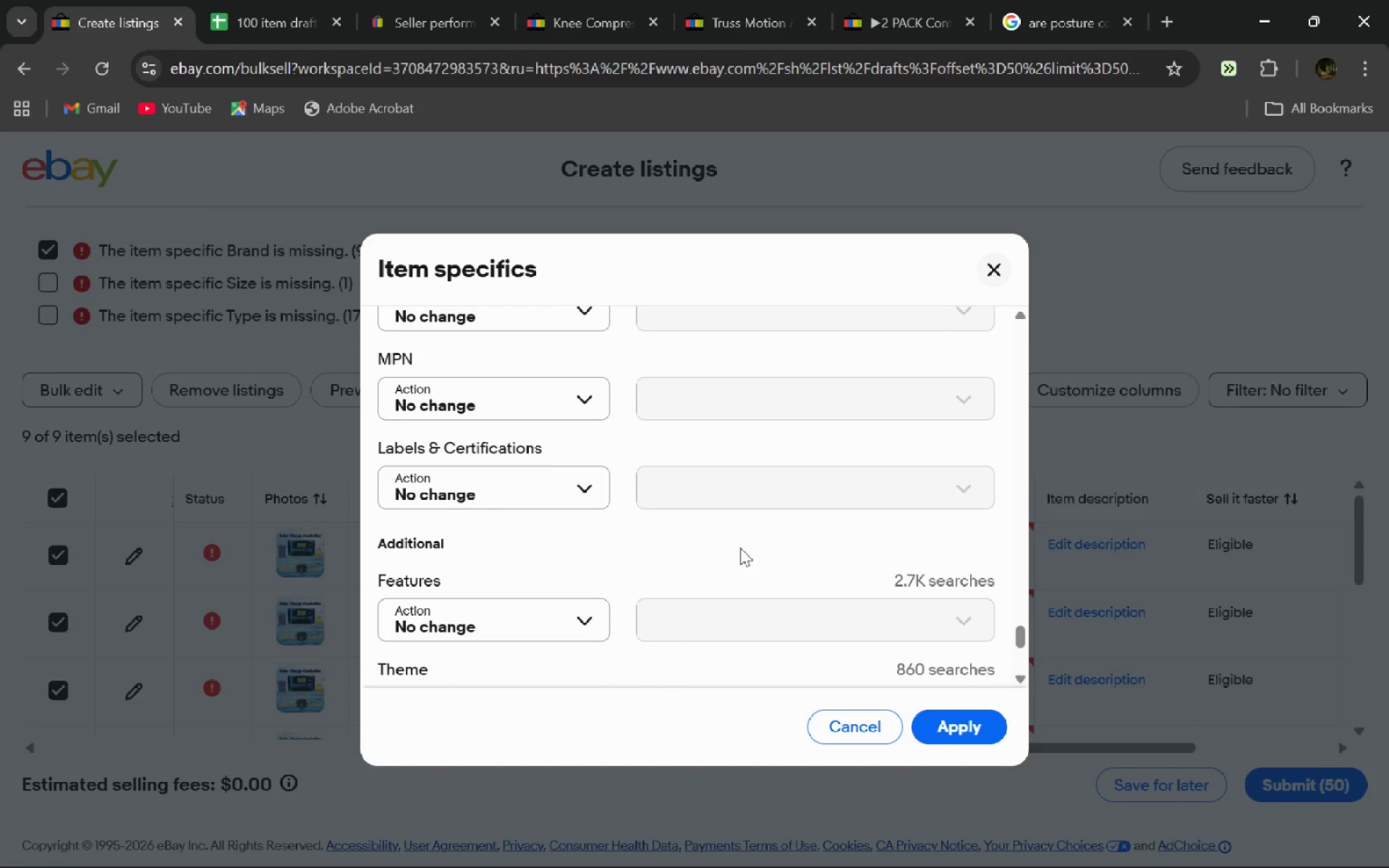 
left_click([959, 728])
 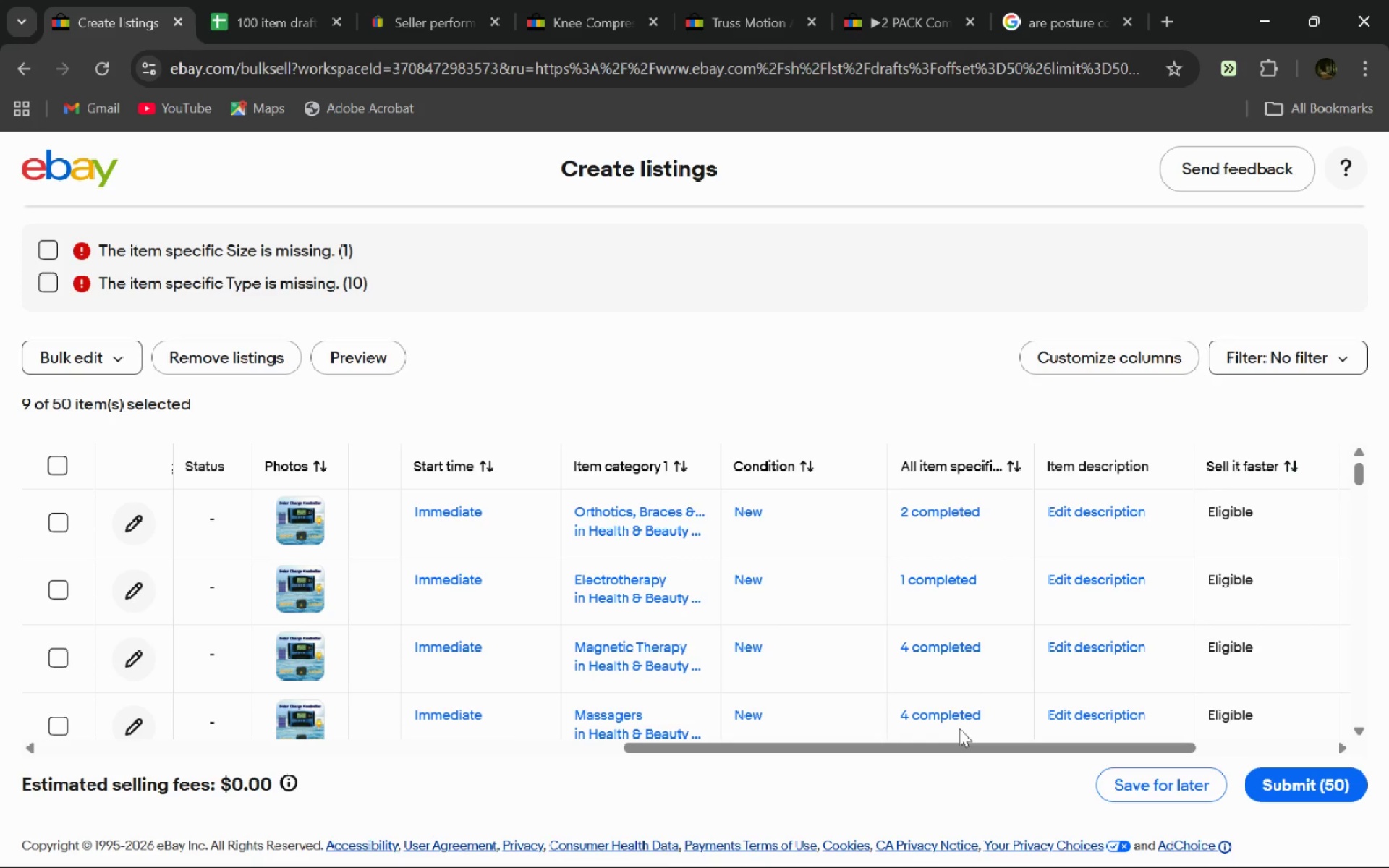 
wait(44.53)
 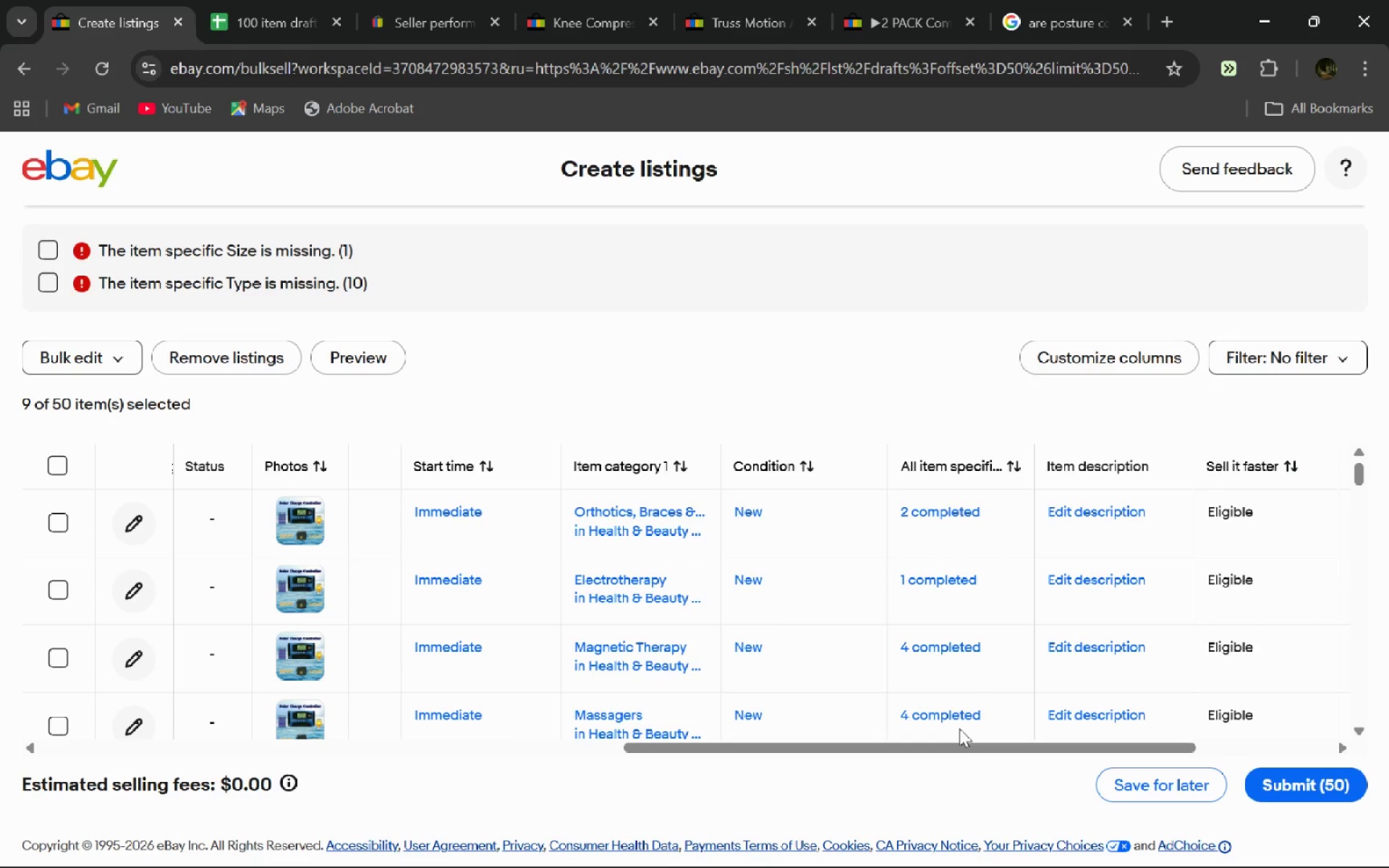 
left_click([47, 273])
 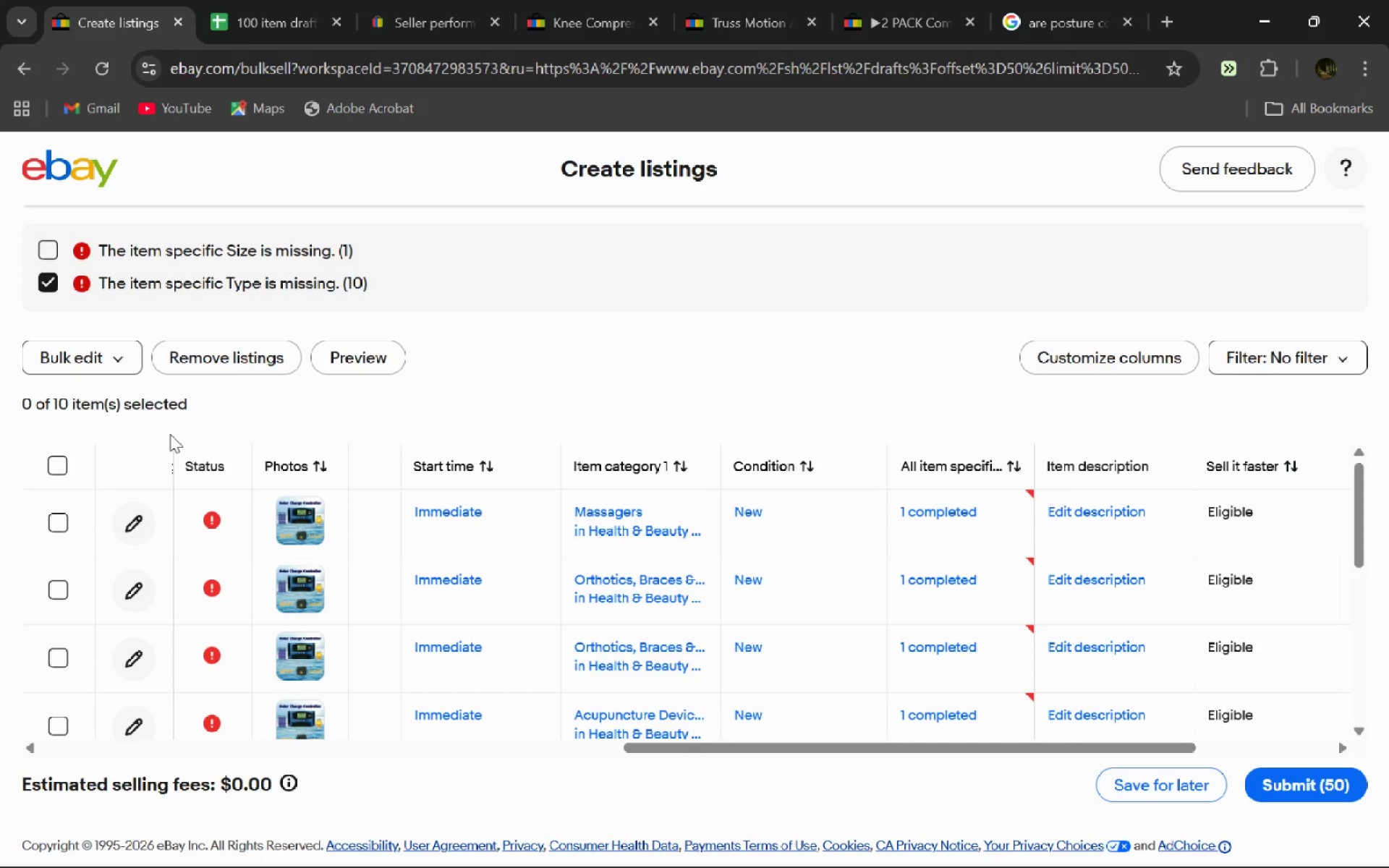 
wait(9.88)
 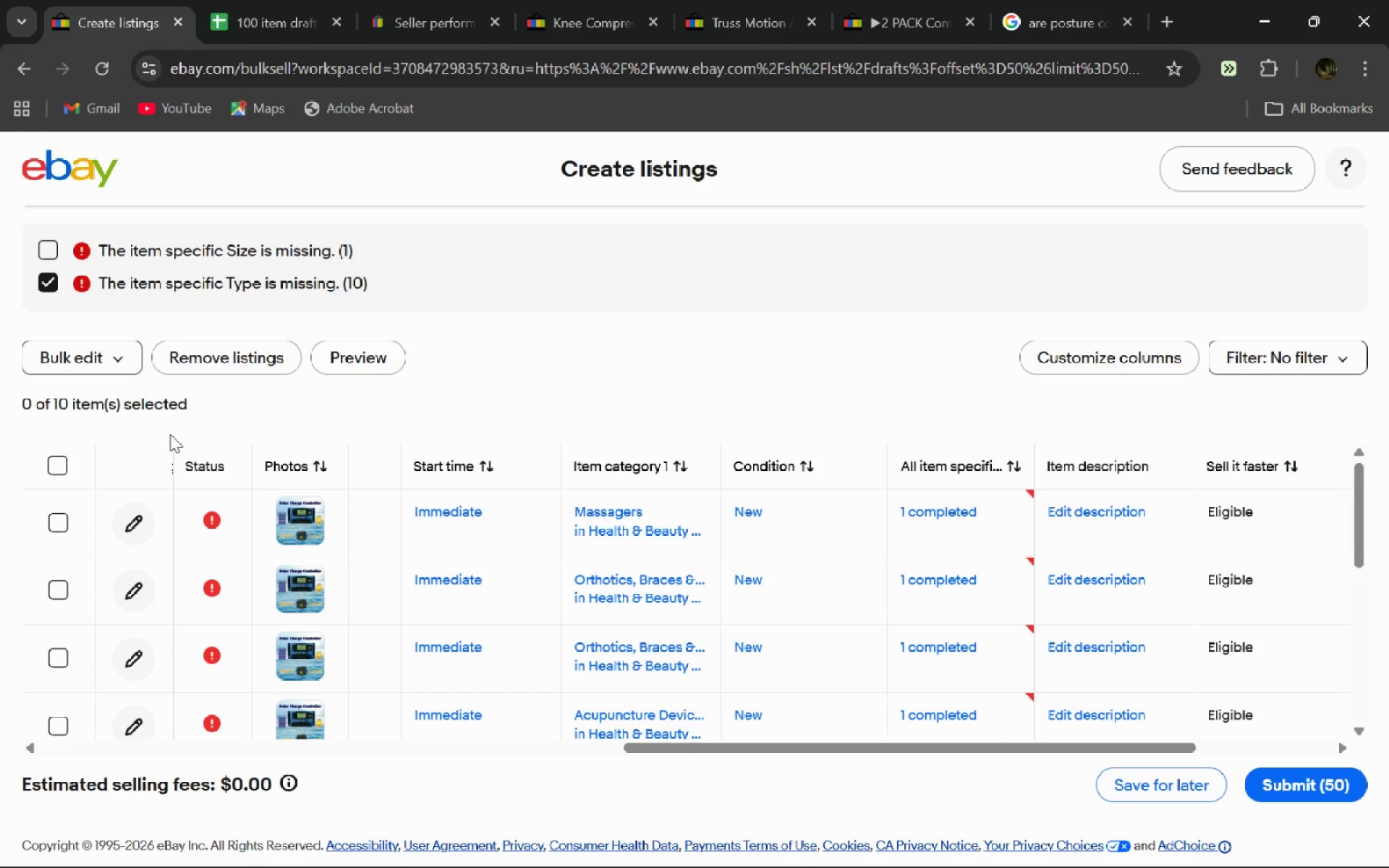 
left_click([61, 469])
 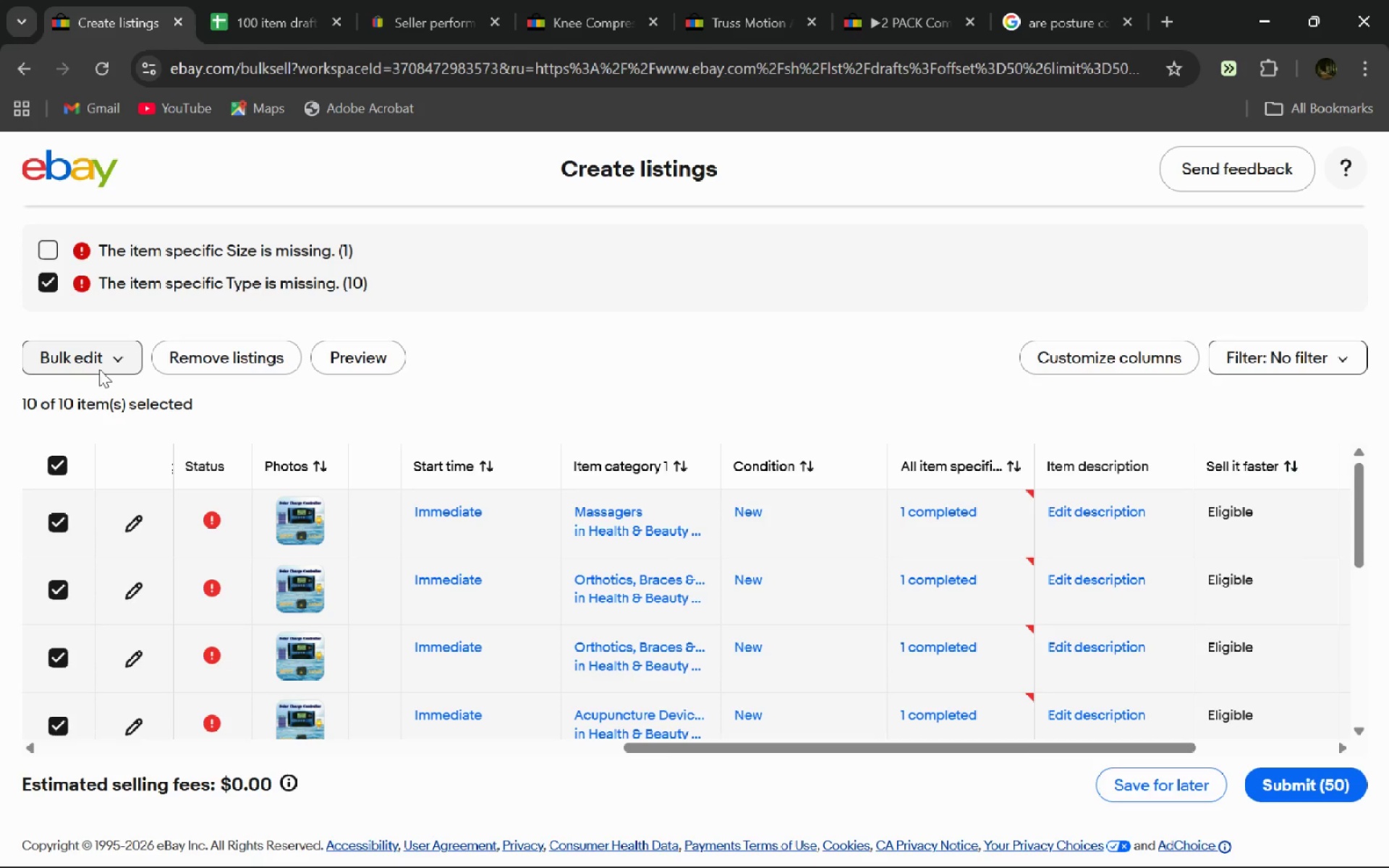 
left_click([99, 369])
 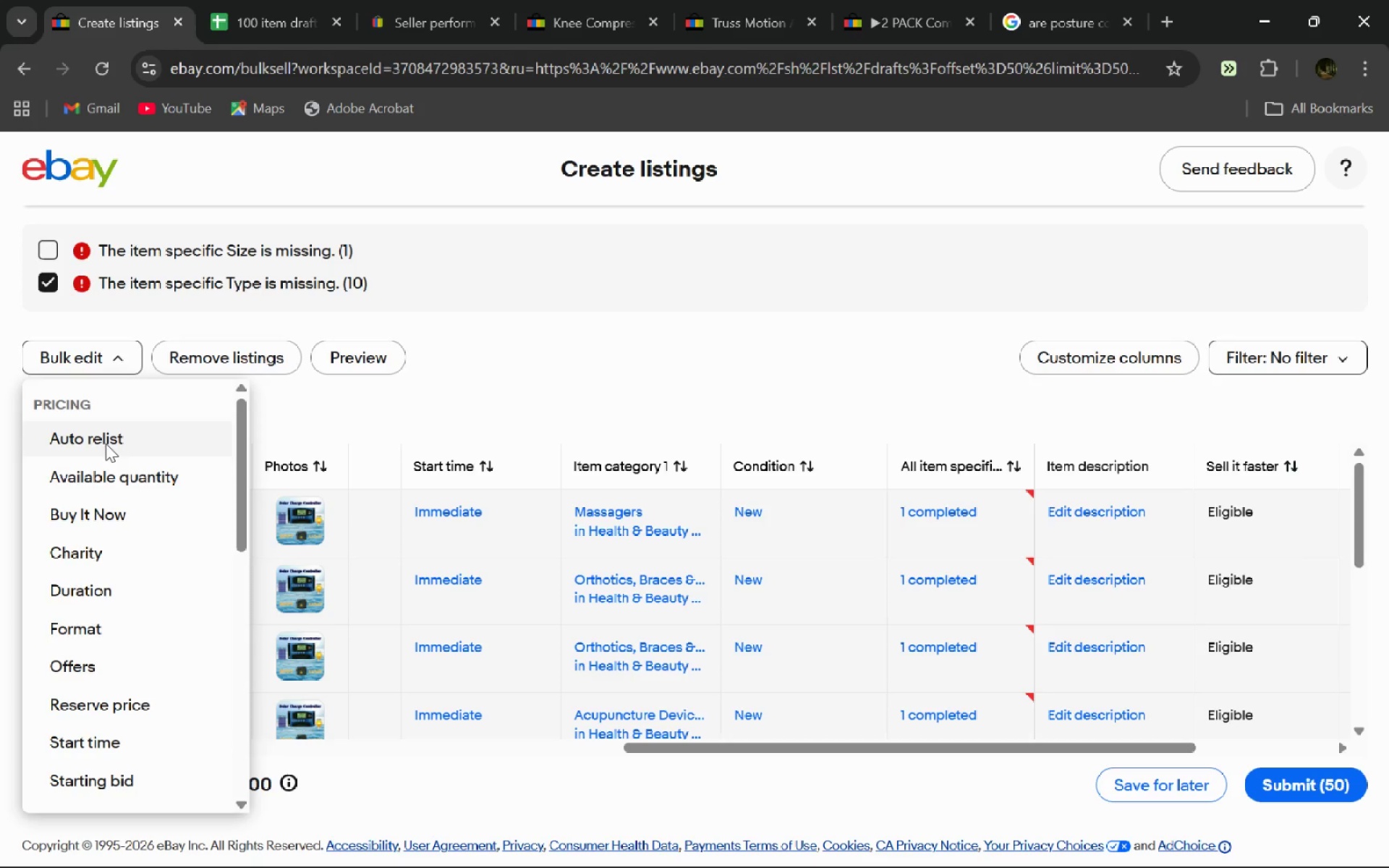 
mouse_move([119, 586])
 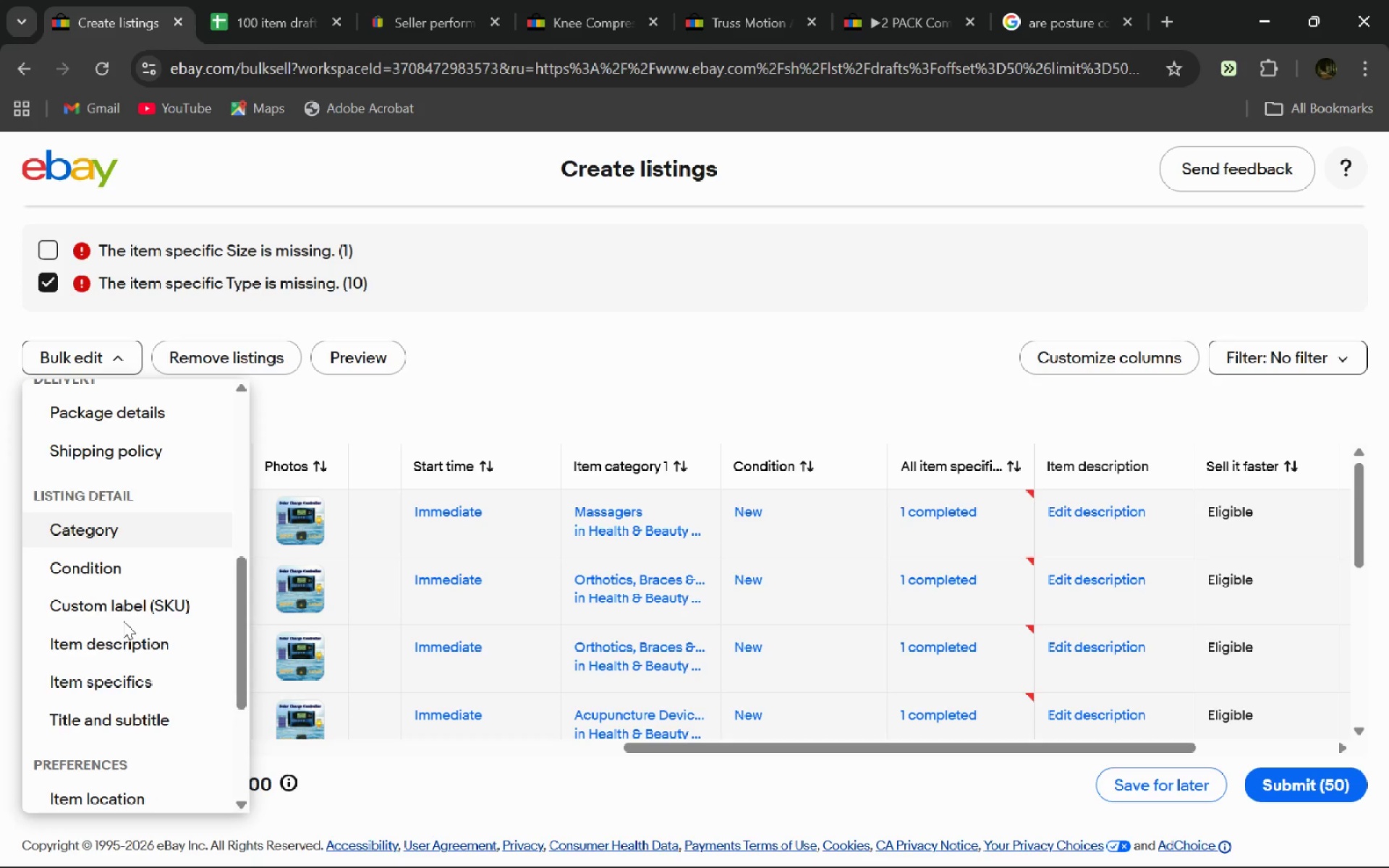 
left_click([110, 697])
 